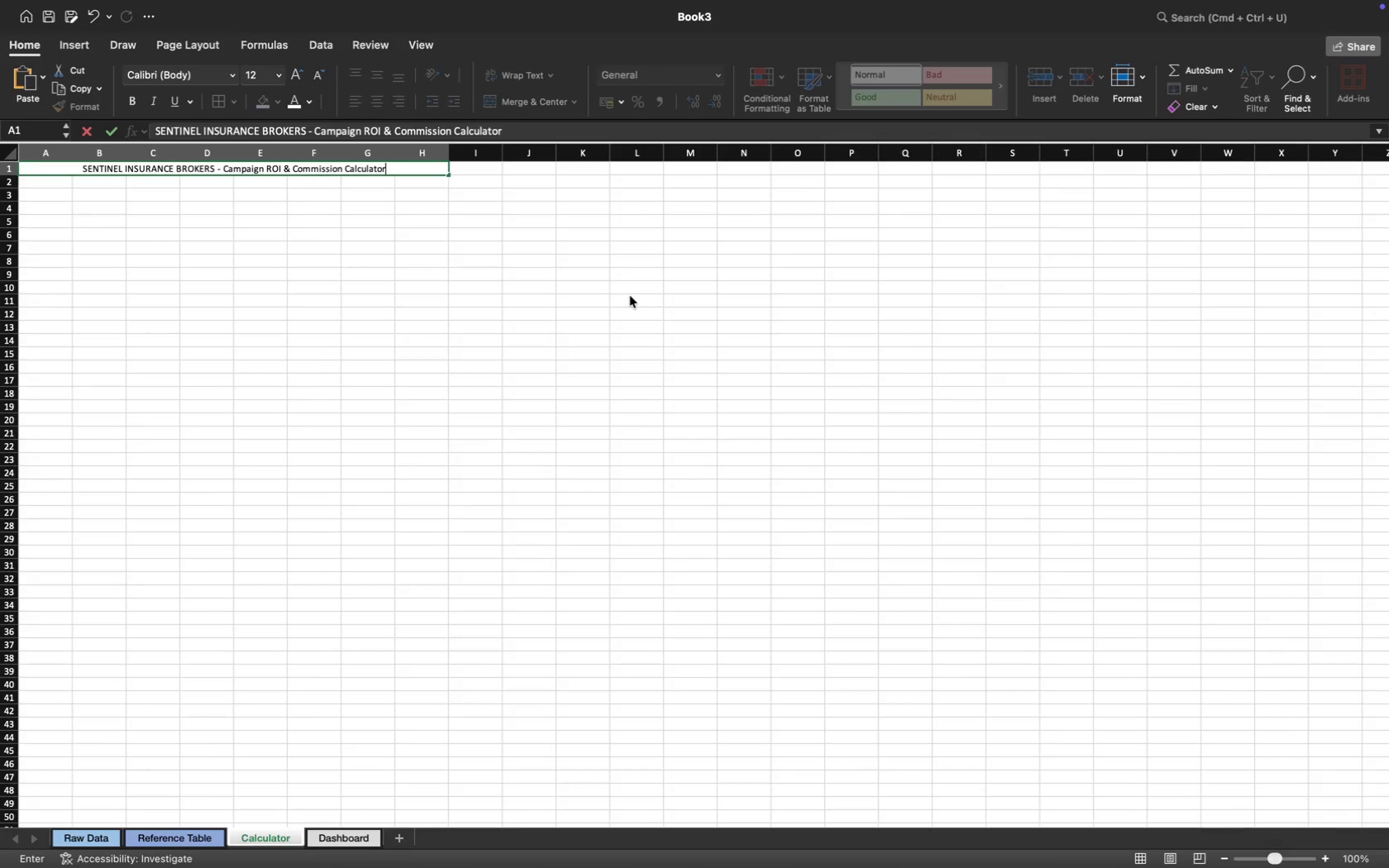 
key(Enter)
 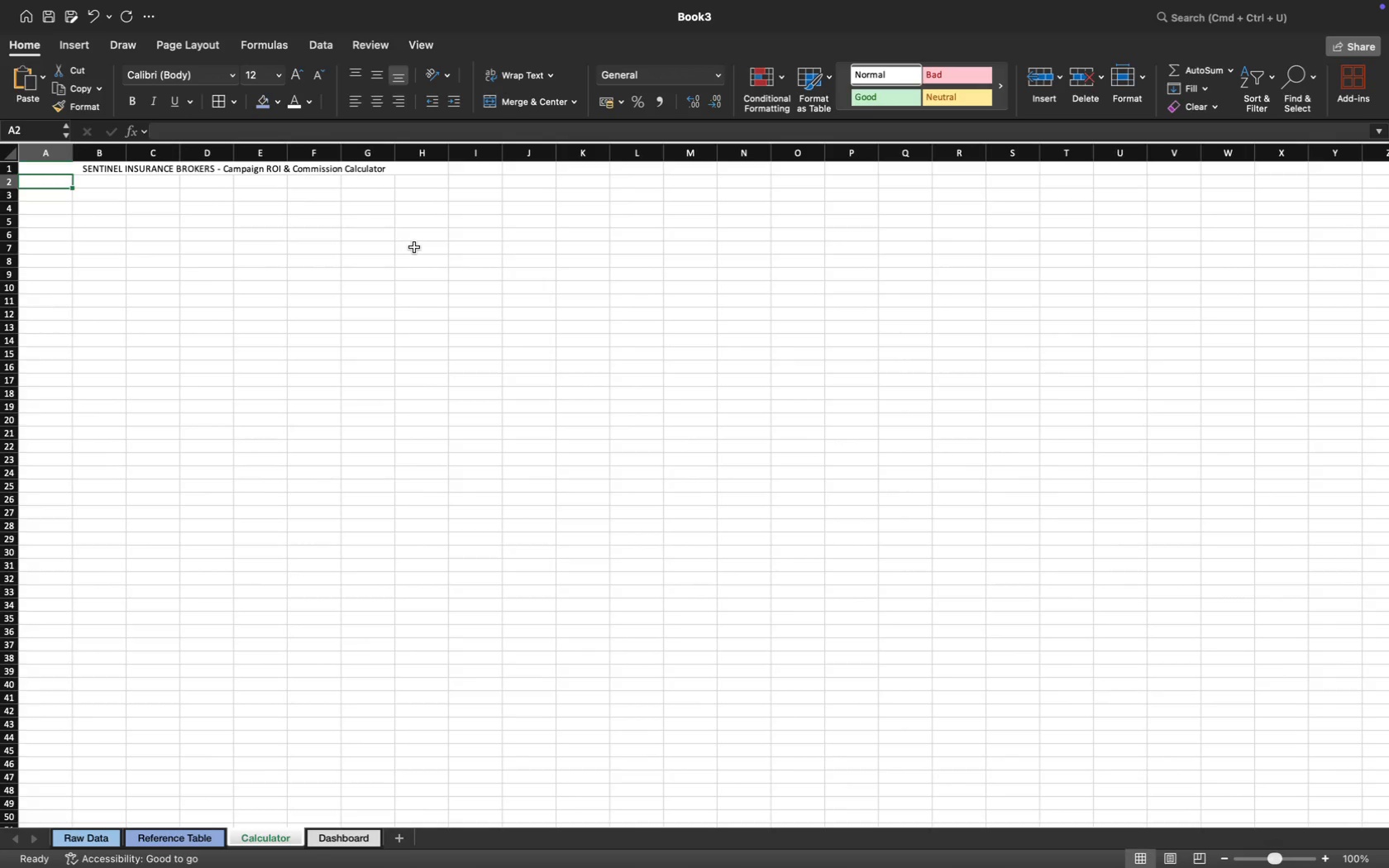 
left_click([256, 169])
 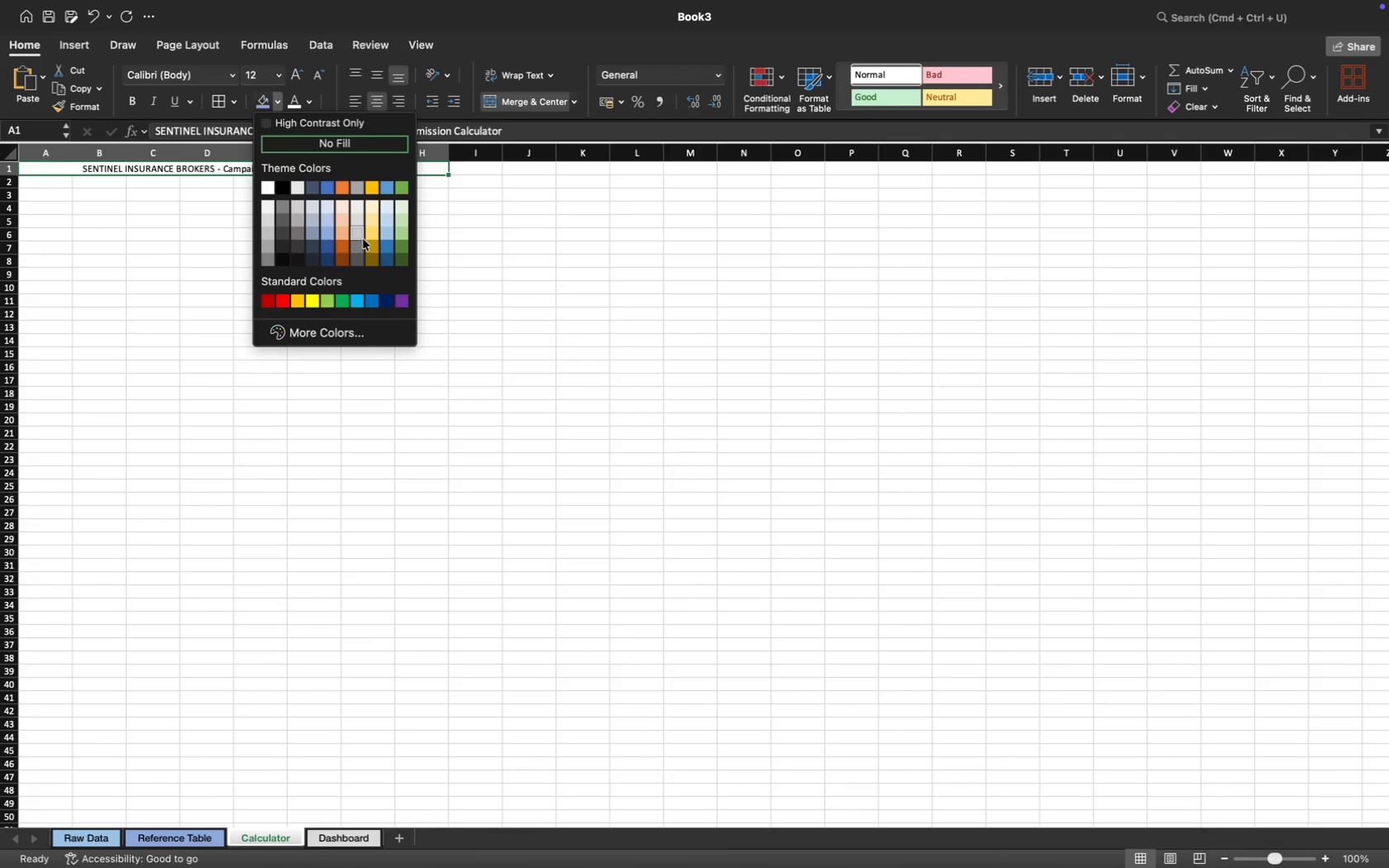 
left_click([385, 257])
 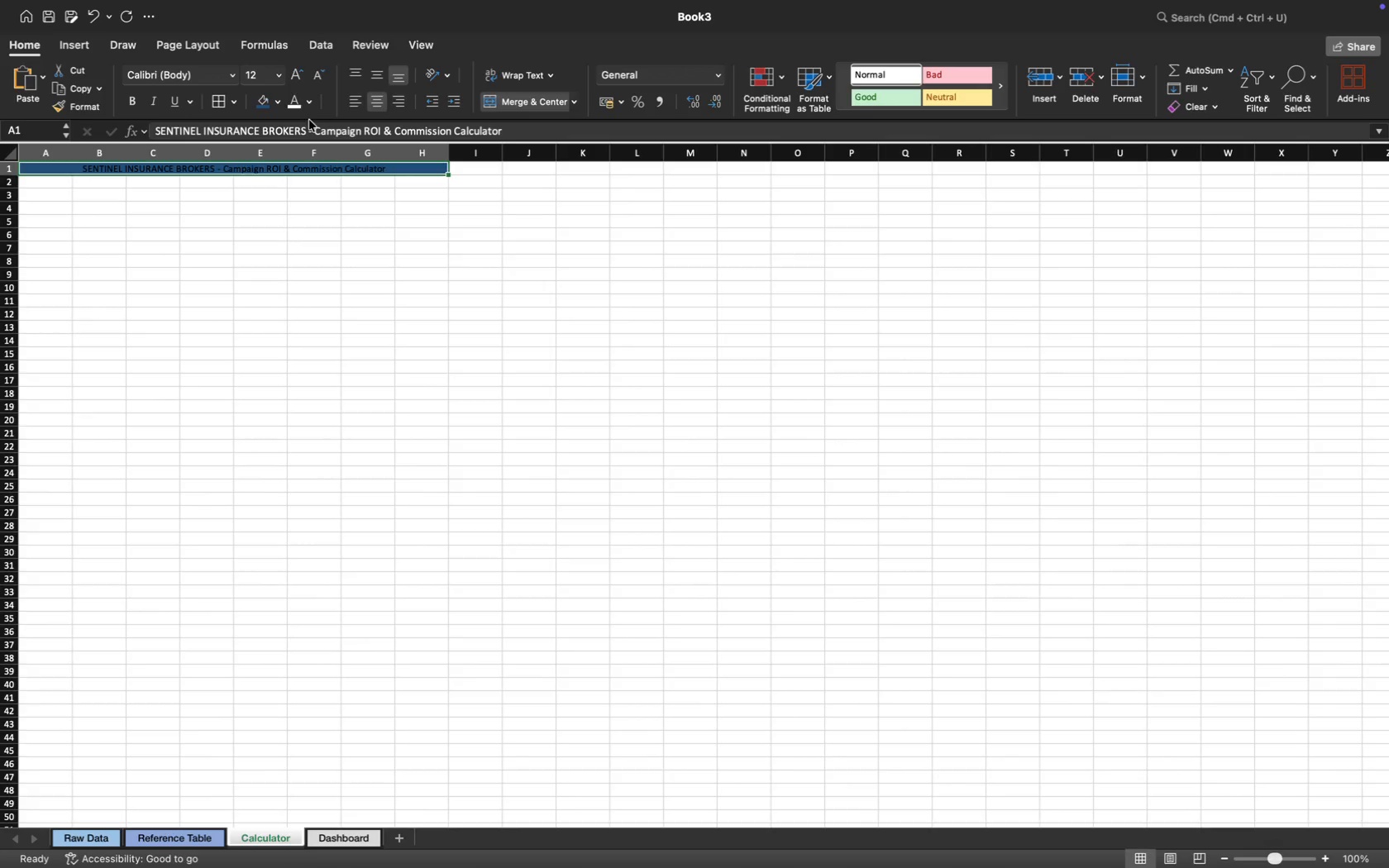 
left_click([293, 98])
 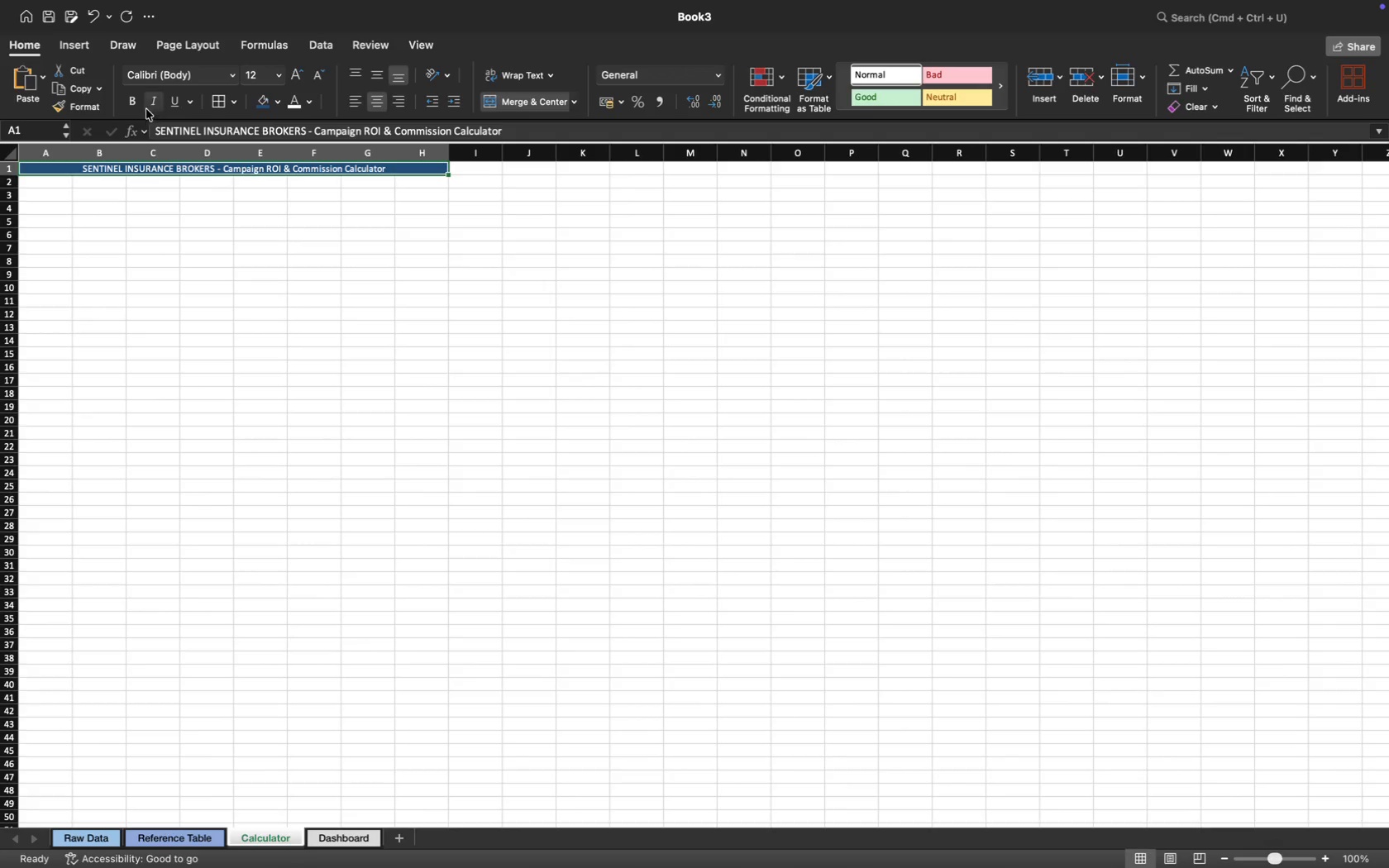 
left_click([136, 104])
 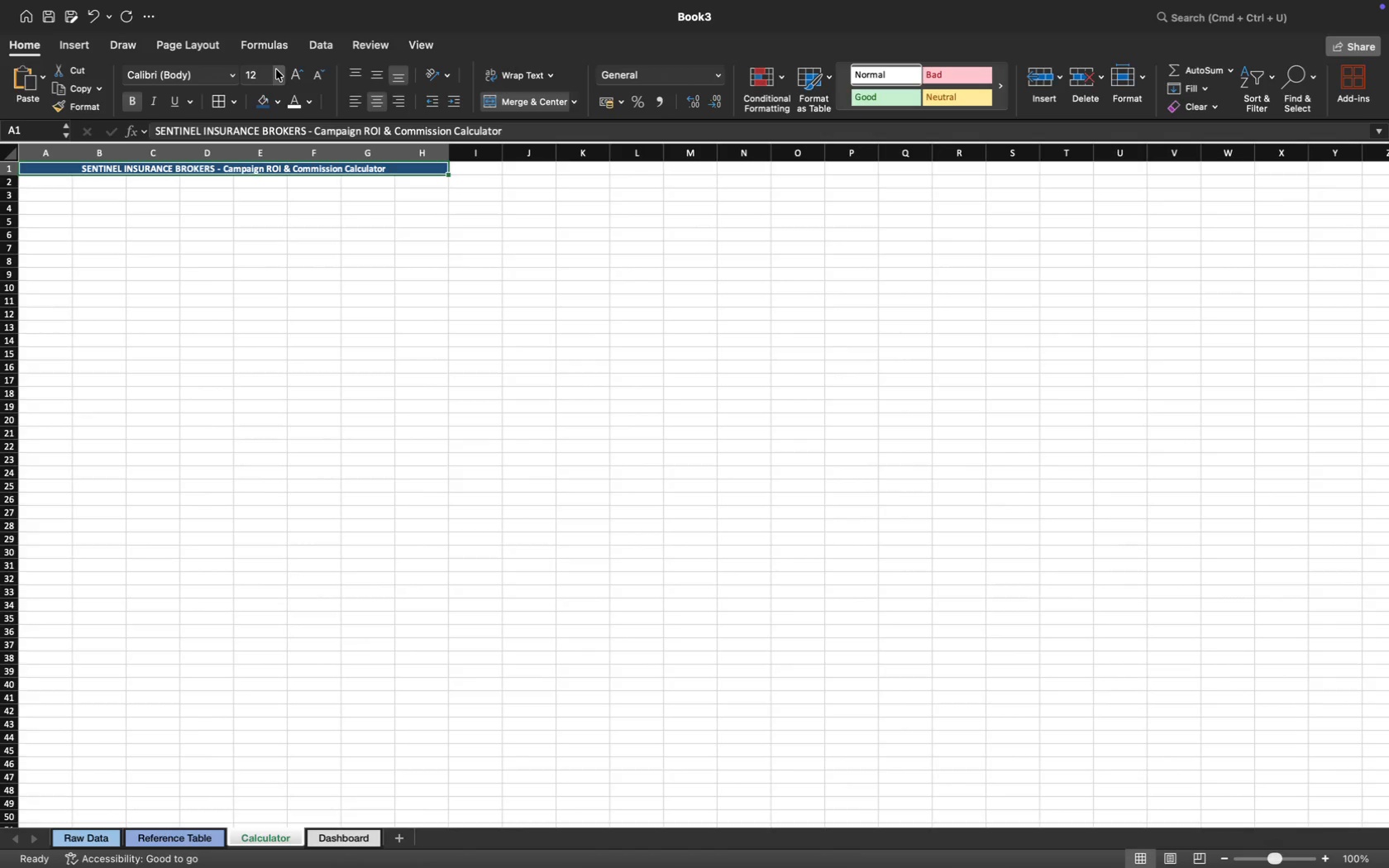 
left_click([277, 76])
 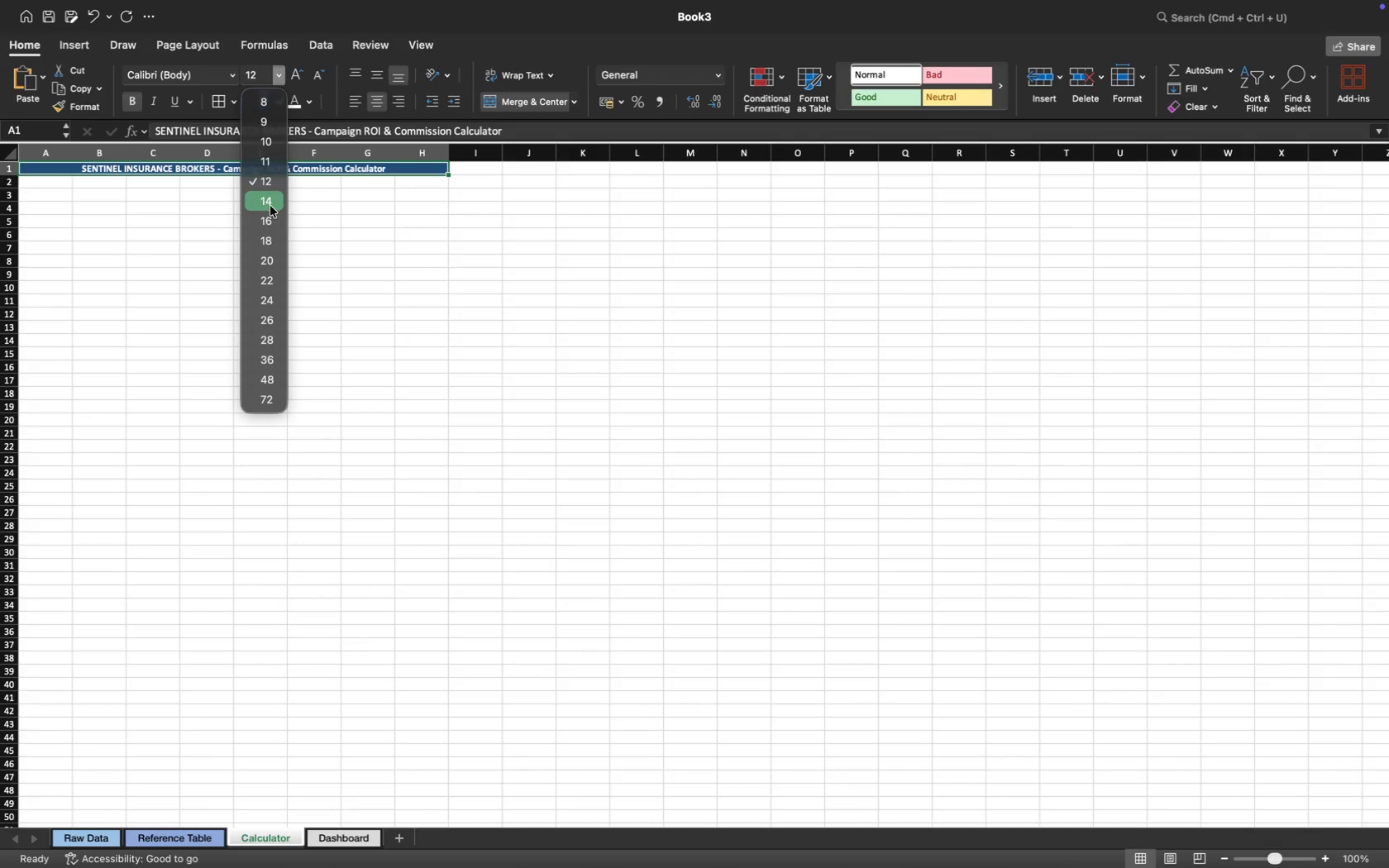 
left_click([266, 220])
 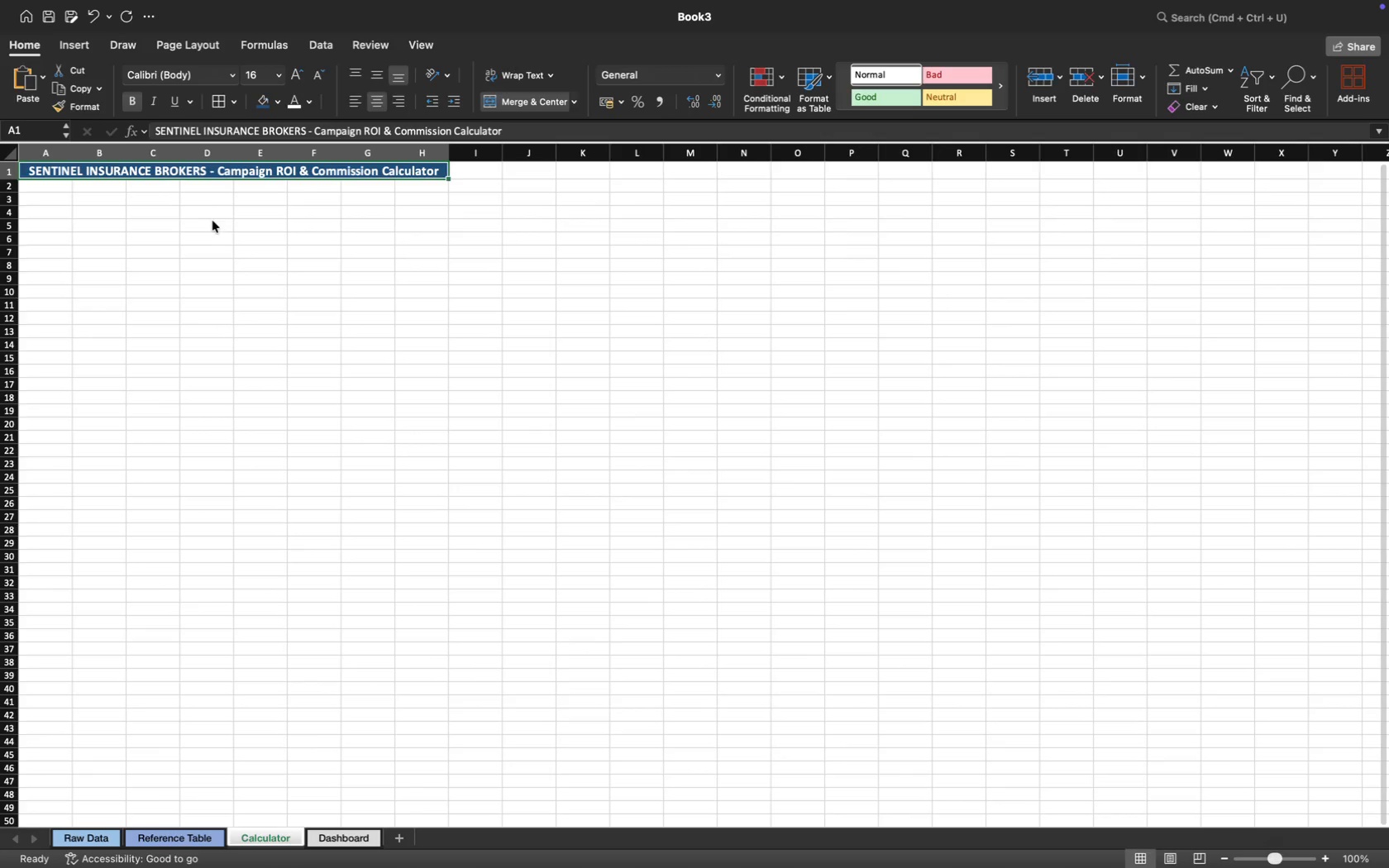 
left_click([212, 221])
 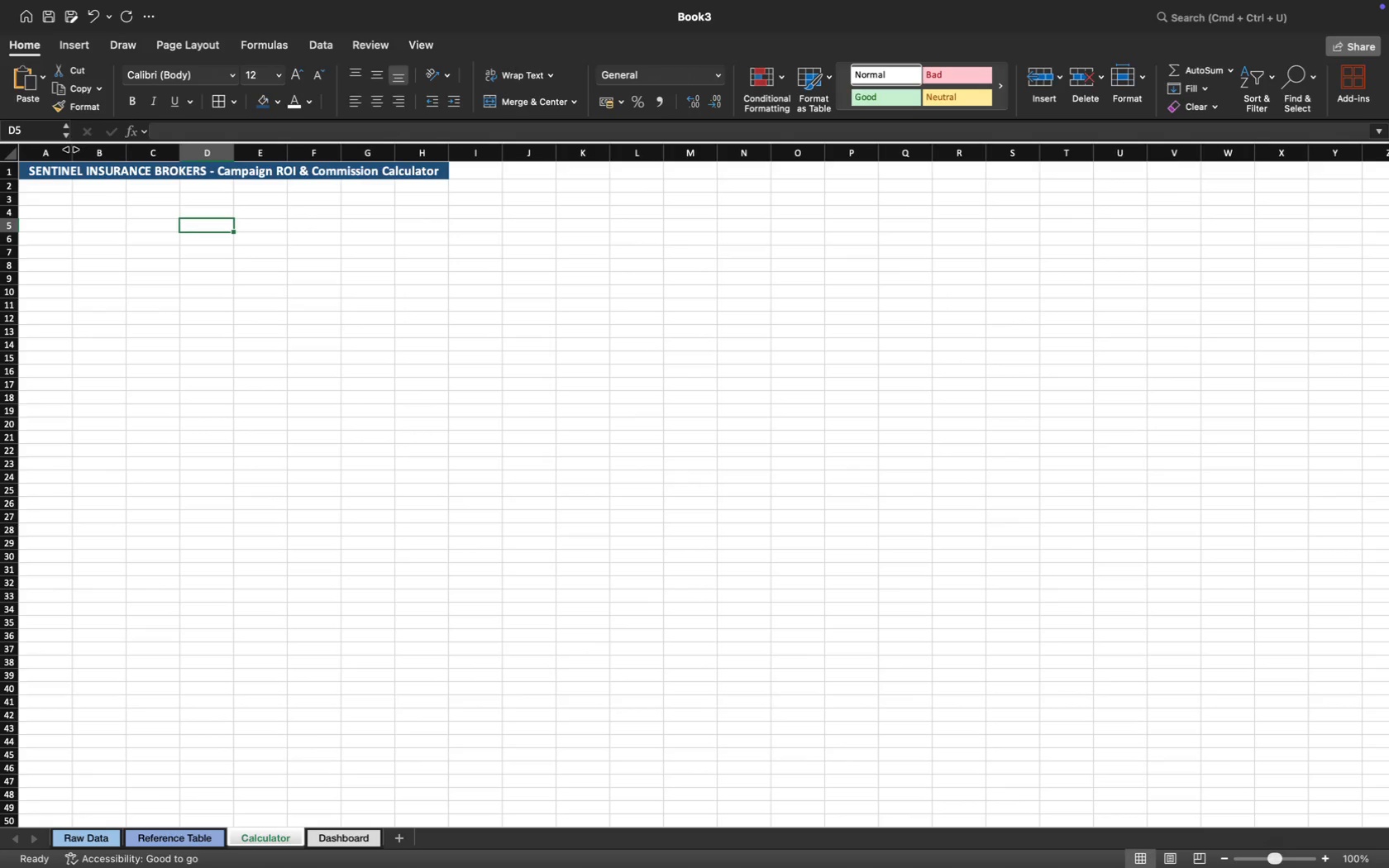 
left_click_drag(start_coordinate=[71, 150], to_coordinate=[108, 154])
 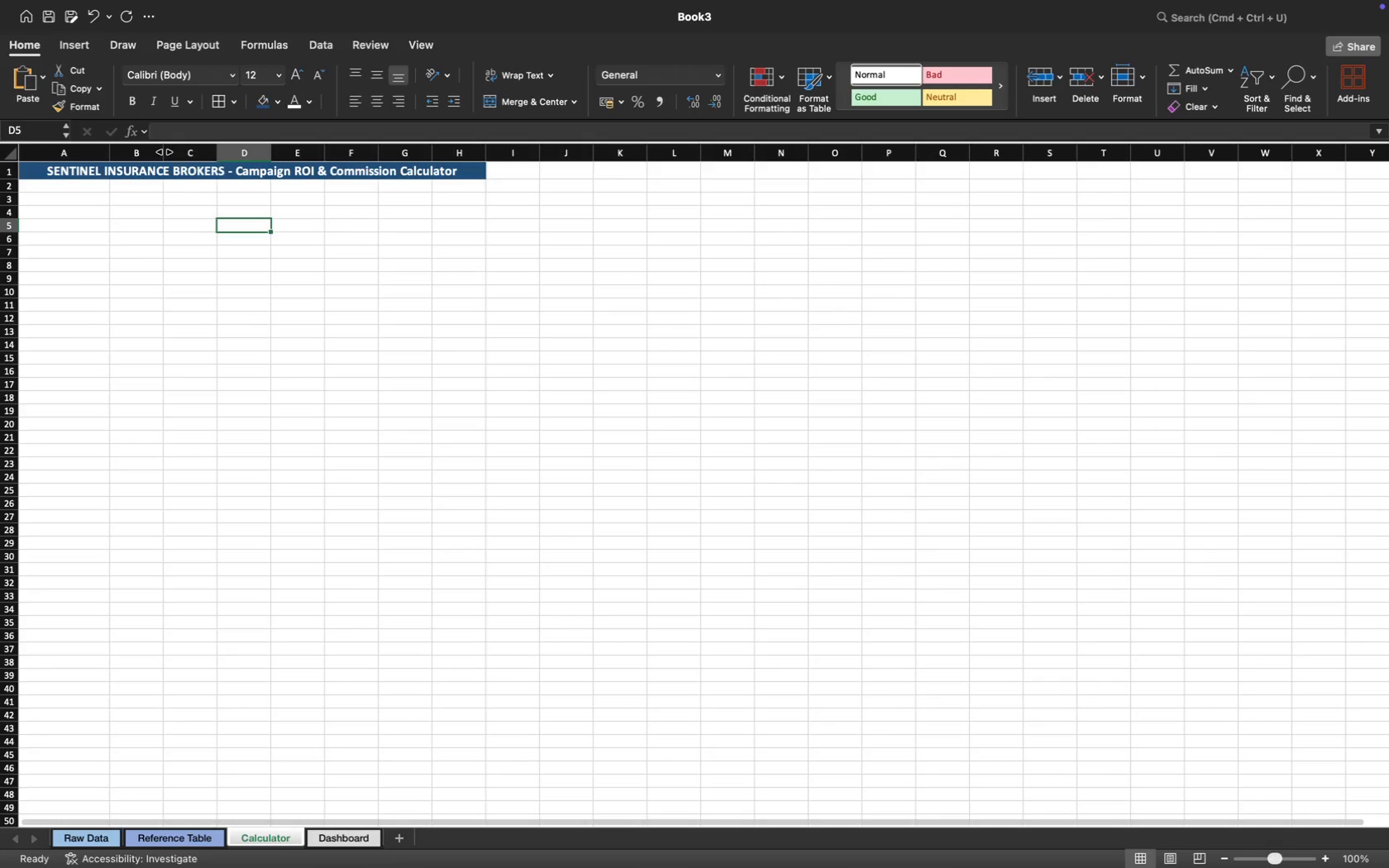 
left_click_drag(start_coordinate=[165, 152], to_coordinate=[203, 153])
 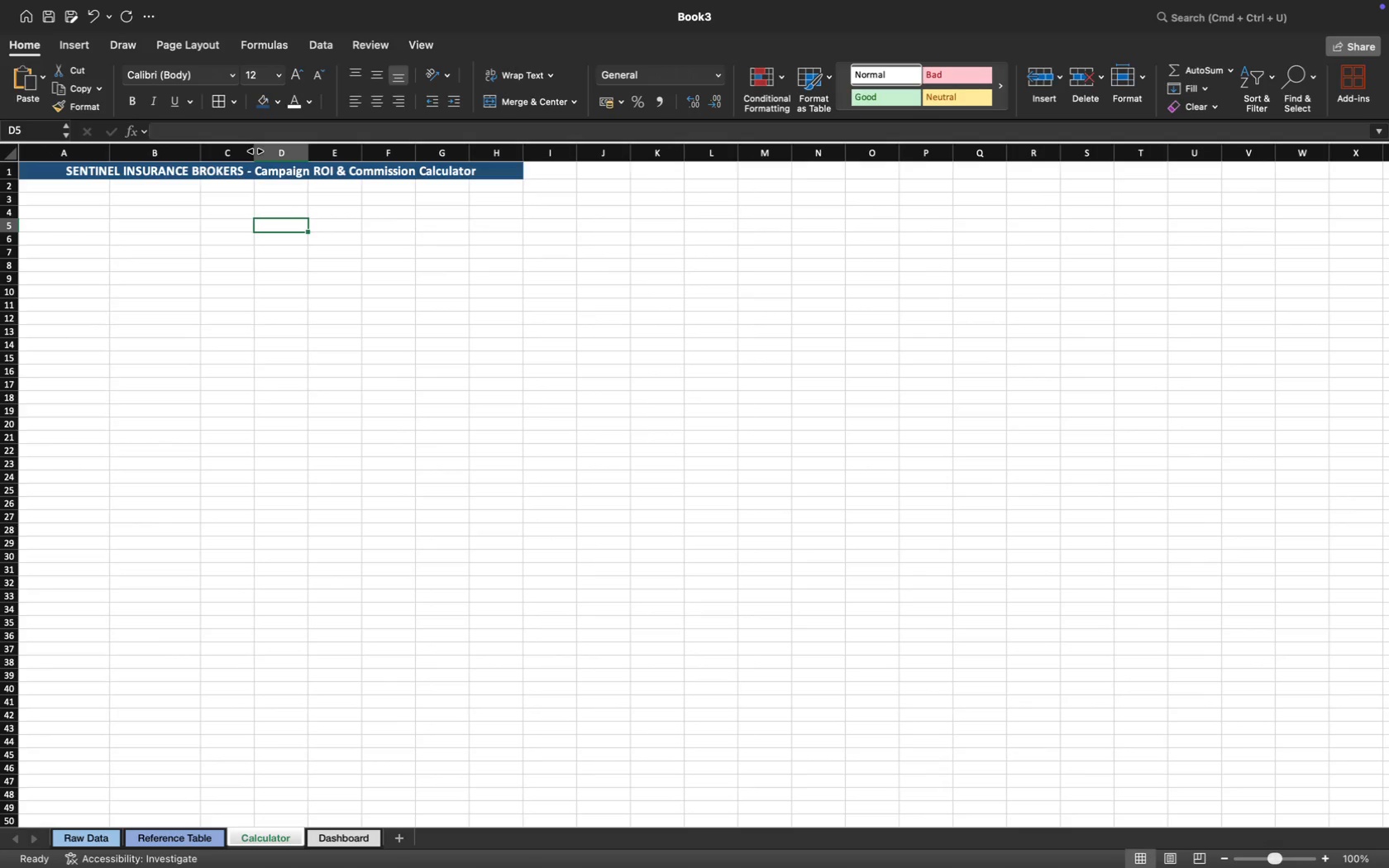 
left_click_drag(start_coordinate=[255, 151], to_coordinate=[294, 155])
 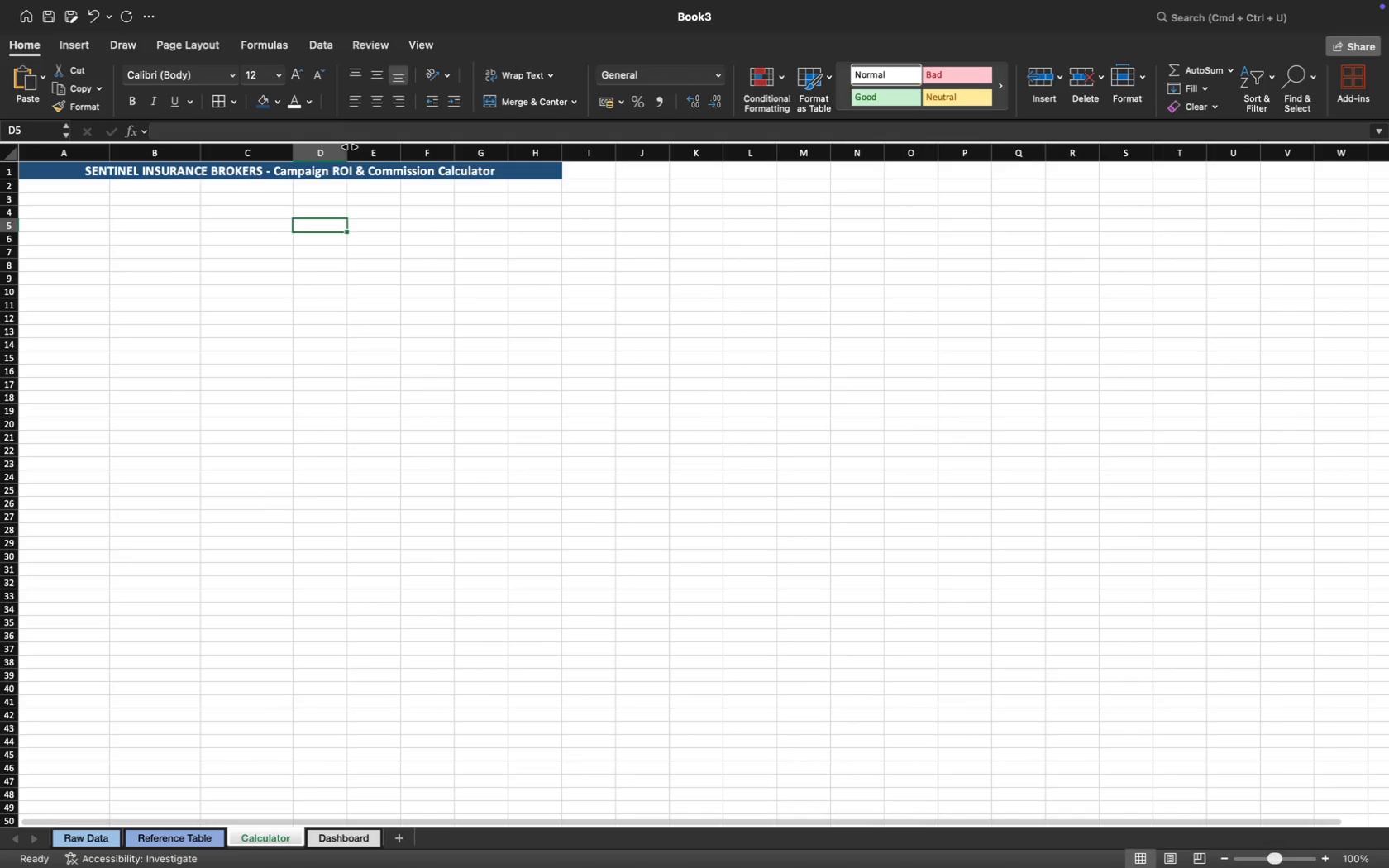 
left_click_drag(start_coordinate=[349, 152], to_coordinate=[381, 151])
 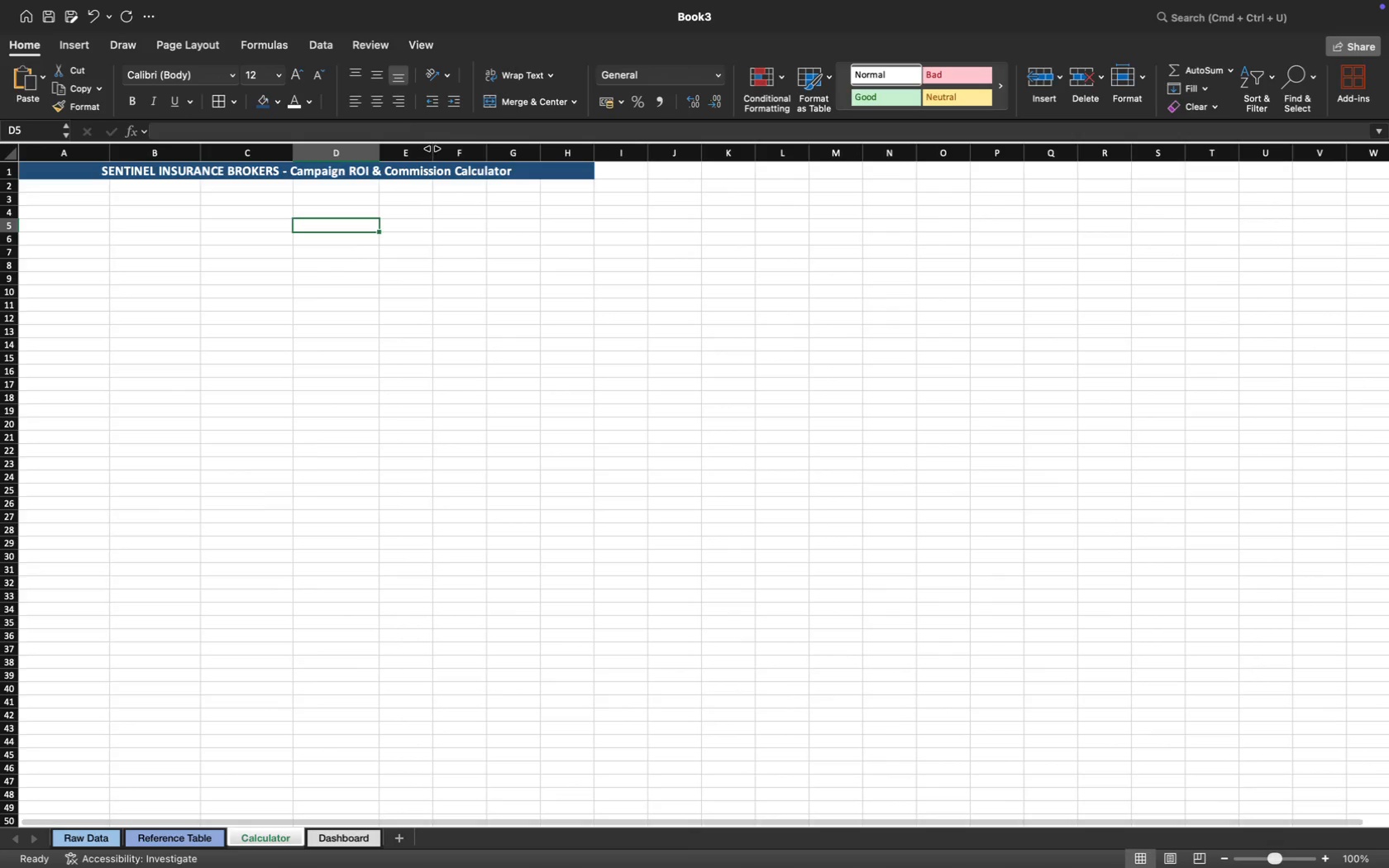 
left_click_drag(start_coordinate=[435, 151], to_coordinate=[476, 151])
 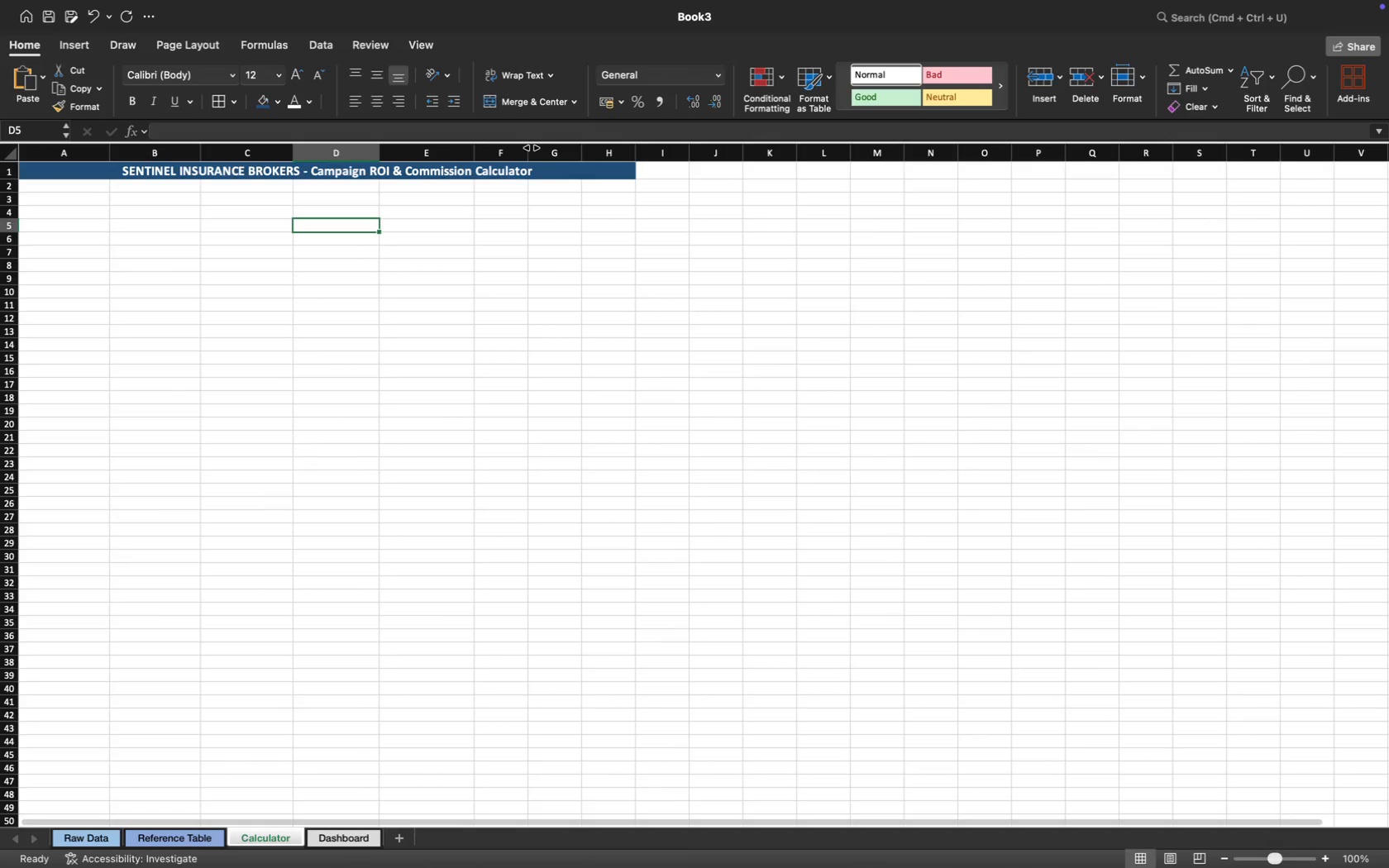 
left_click_drag(start_coordinate=[532, 151], to_coordinate=[565, 151])
 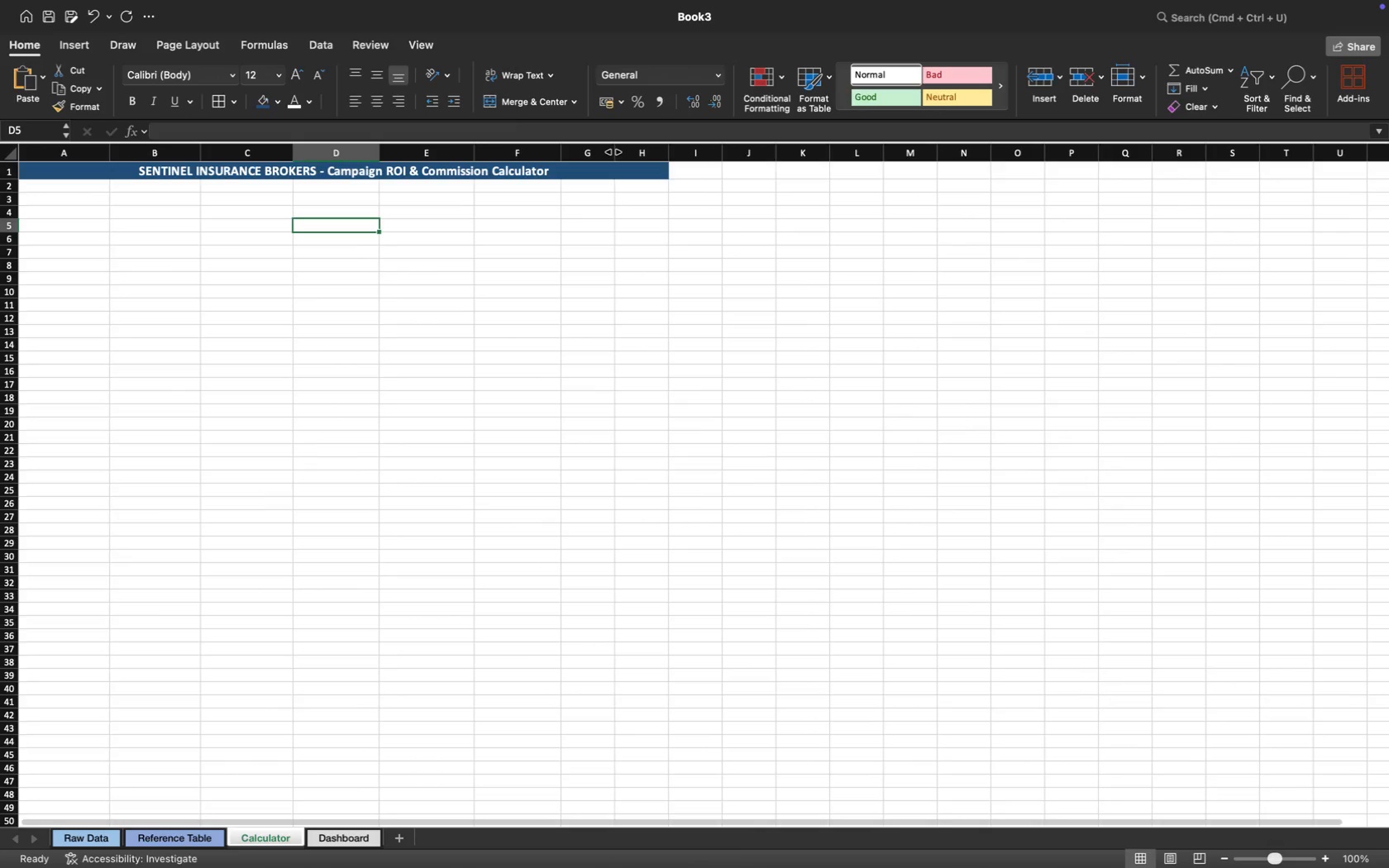 
left_click_drag(start_coordinate=[615, 153], to_coordinate=[640, 155])
 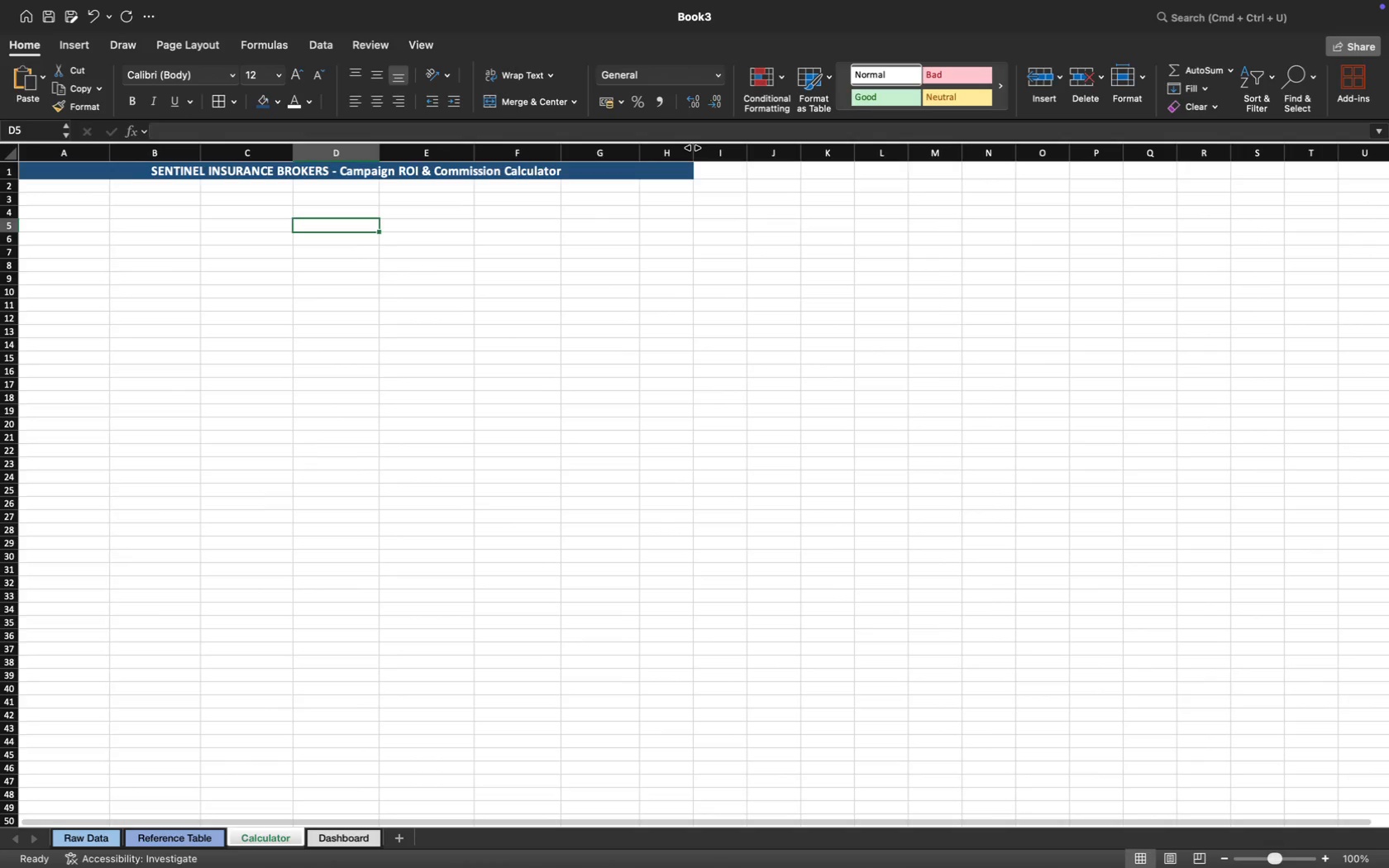 
left_click_drag(start_coordinate=[693, 150], to_coordinate=[716, 152])
 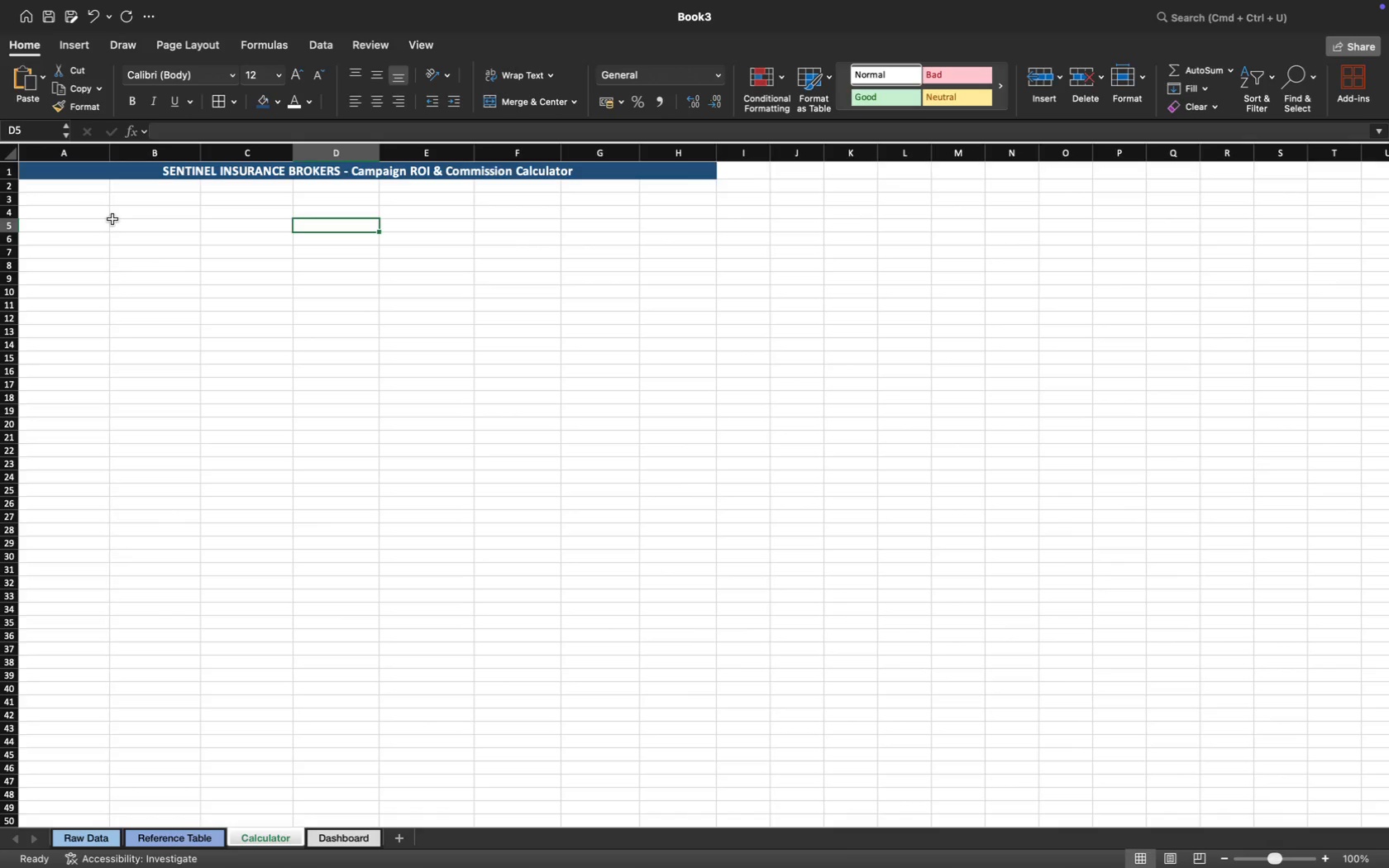 
left_click([51, 188])
 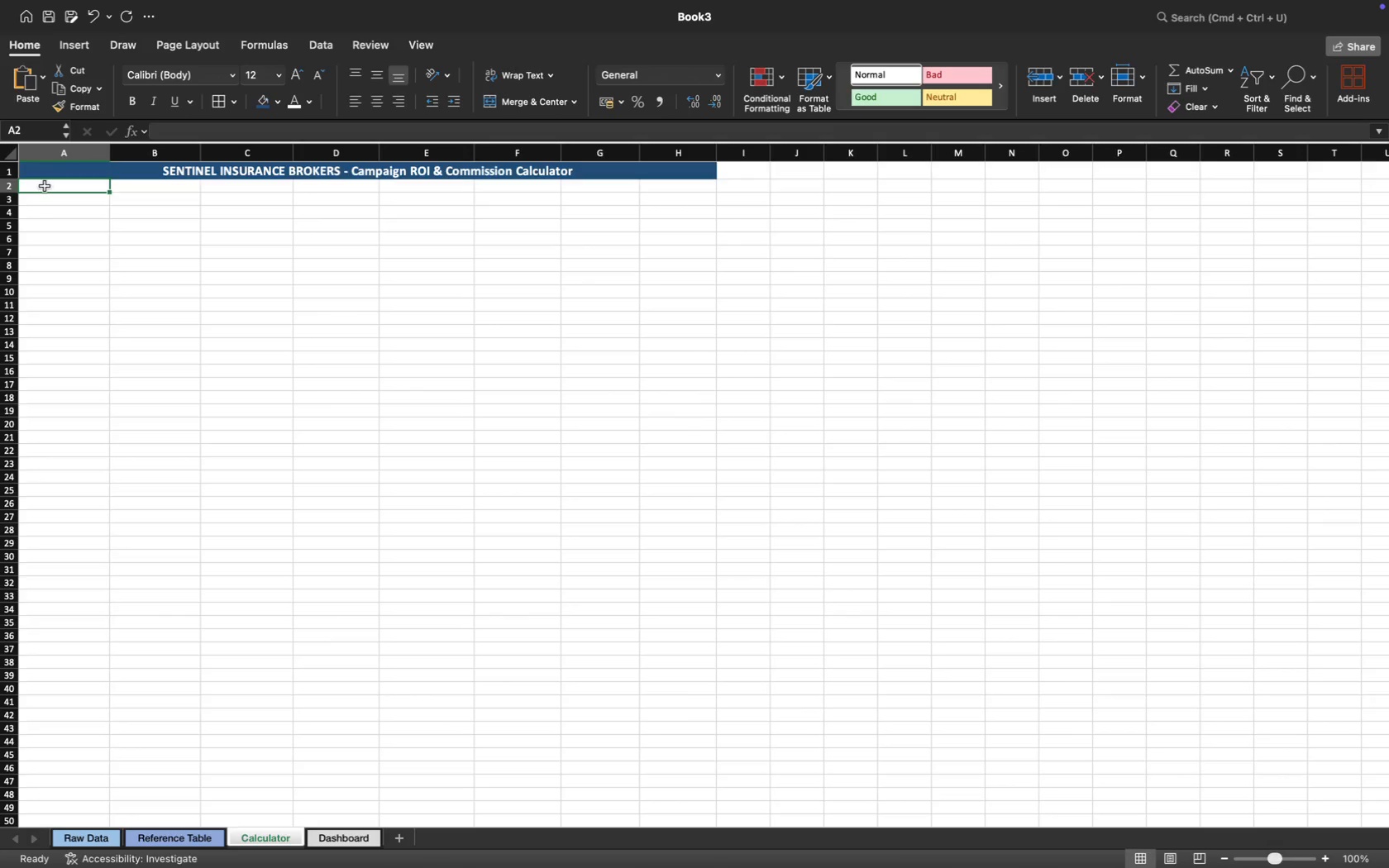 
left_click_drag(start_coordinate=[45, 186], to_coordinate=[651, 188])
 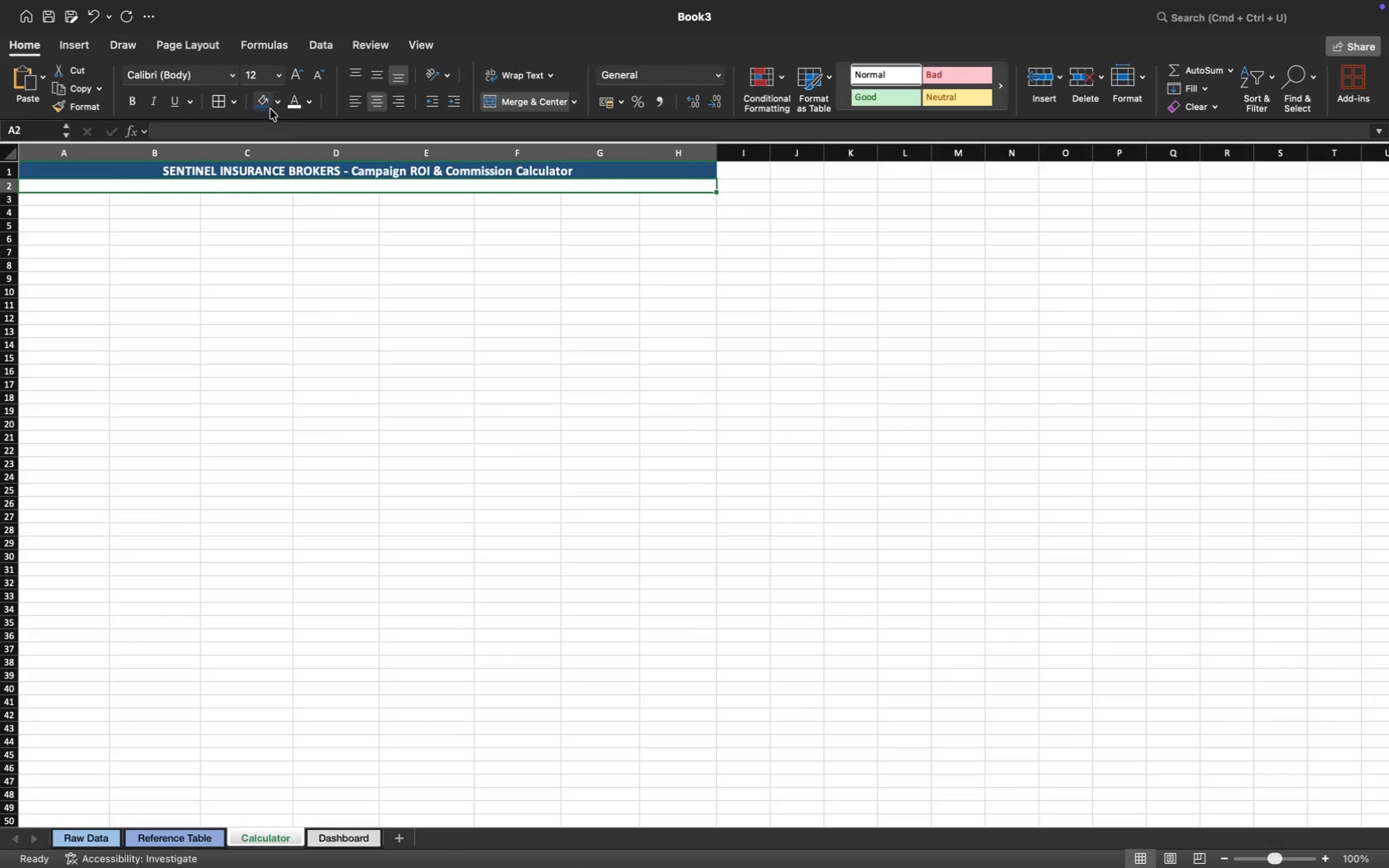 
left_click([279, 101])
 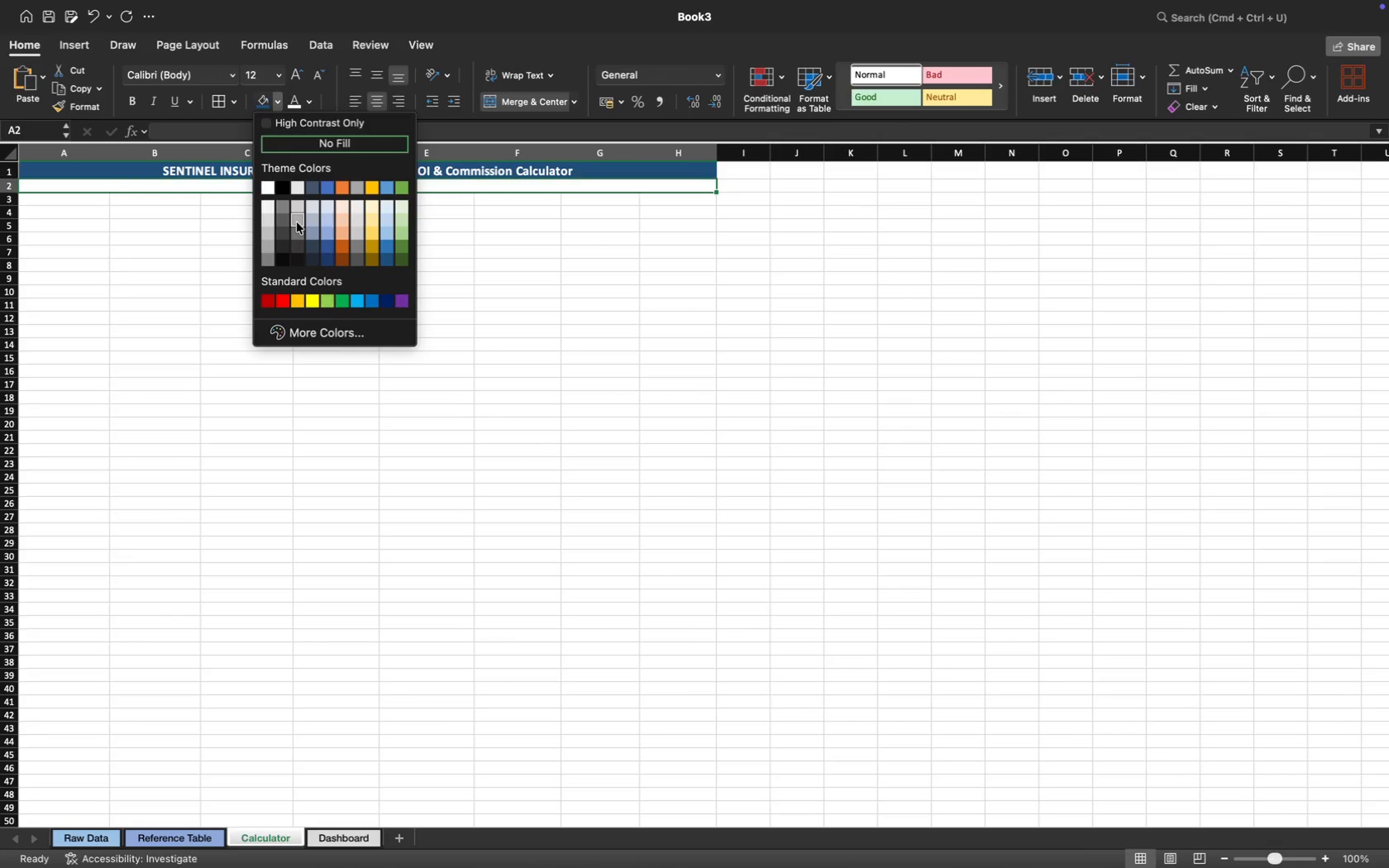 
left_click([297, 222])
 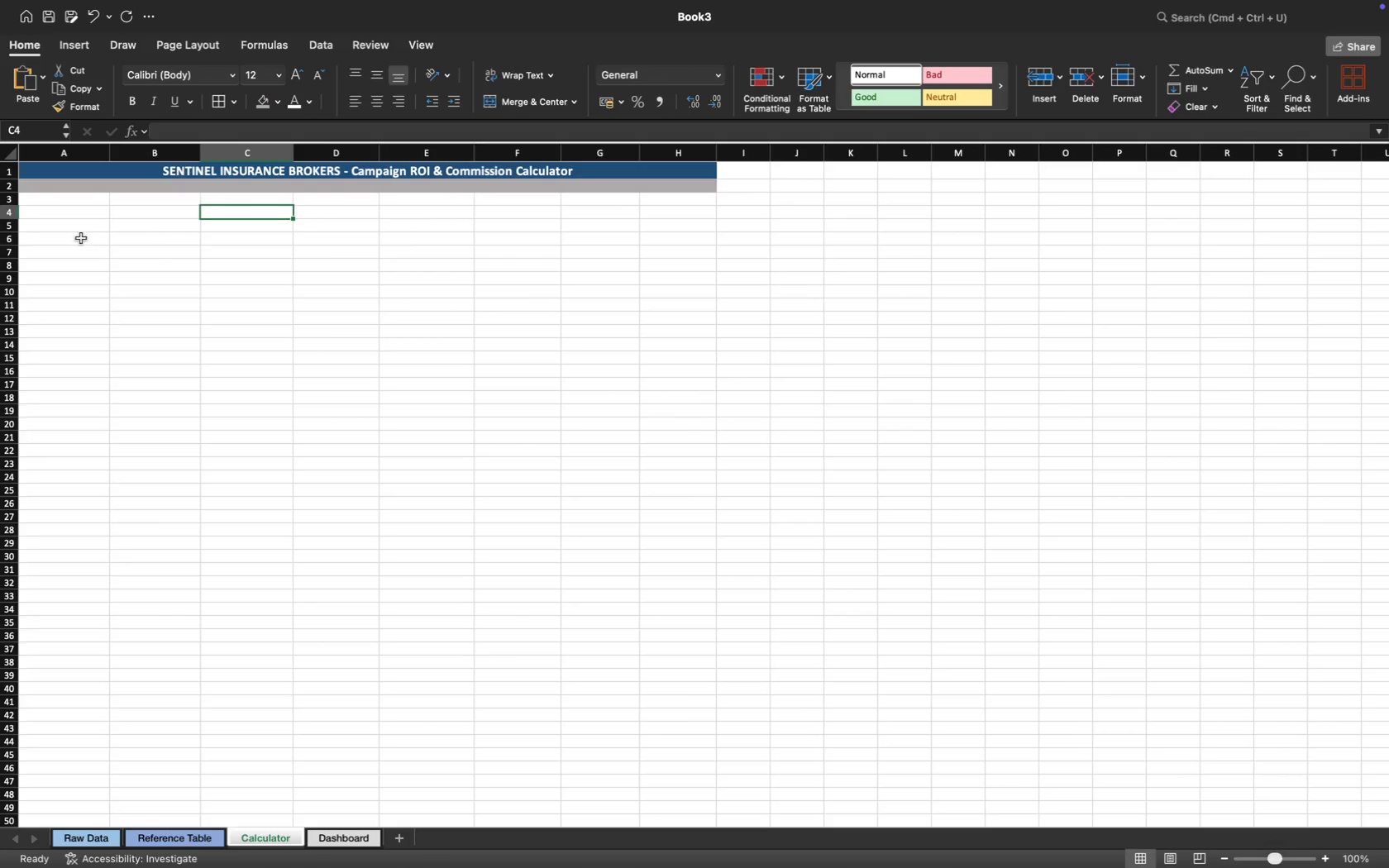 
left_click([64, 214])
 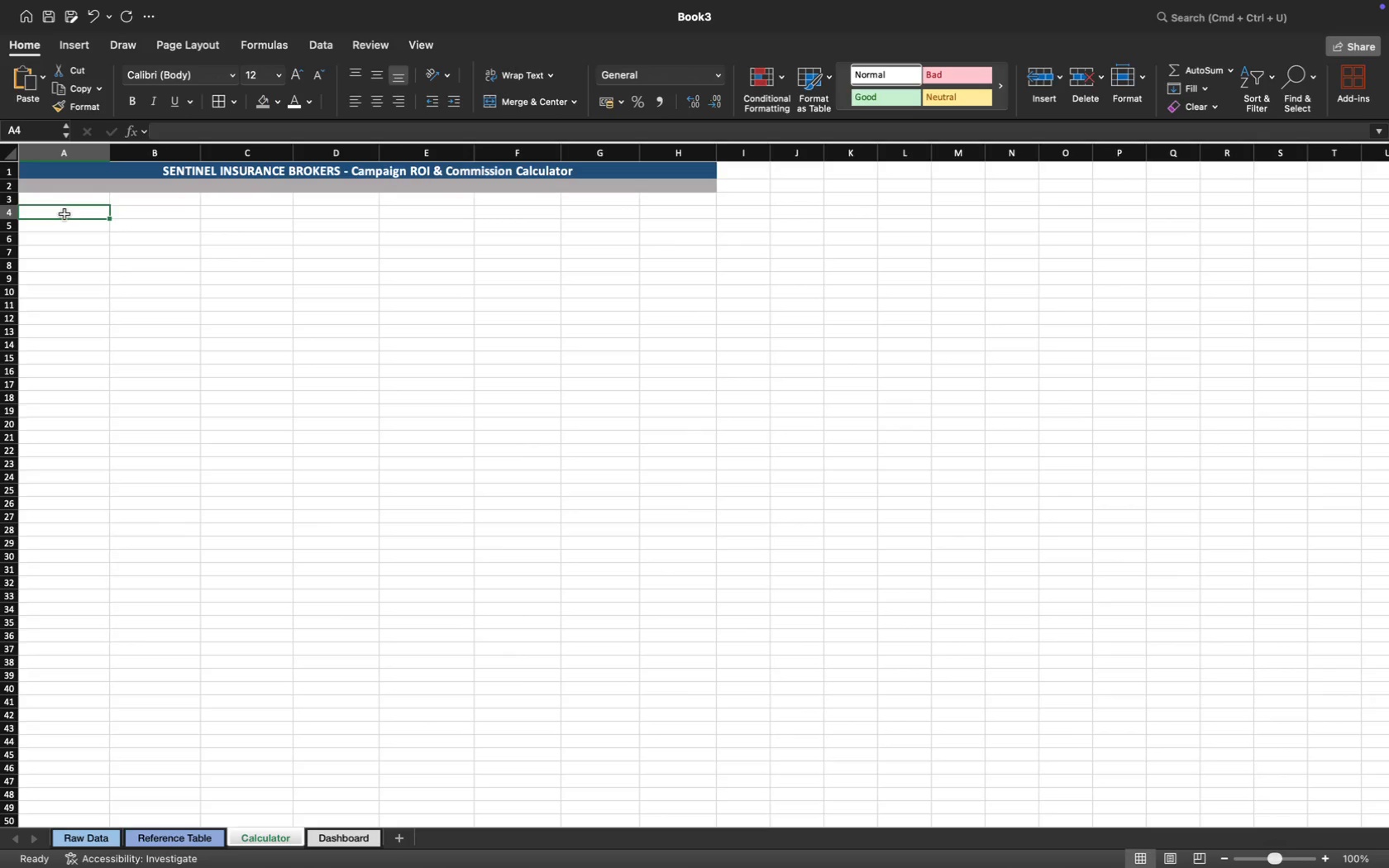 
wait(34.28)
 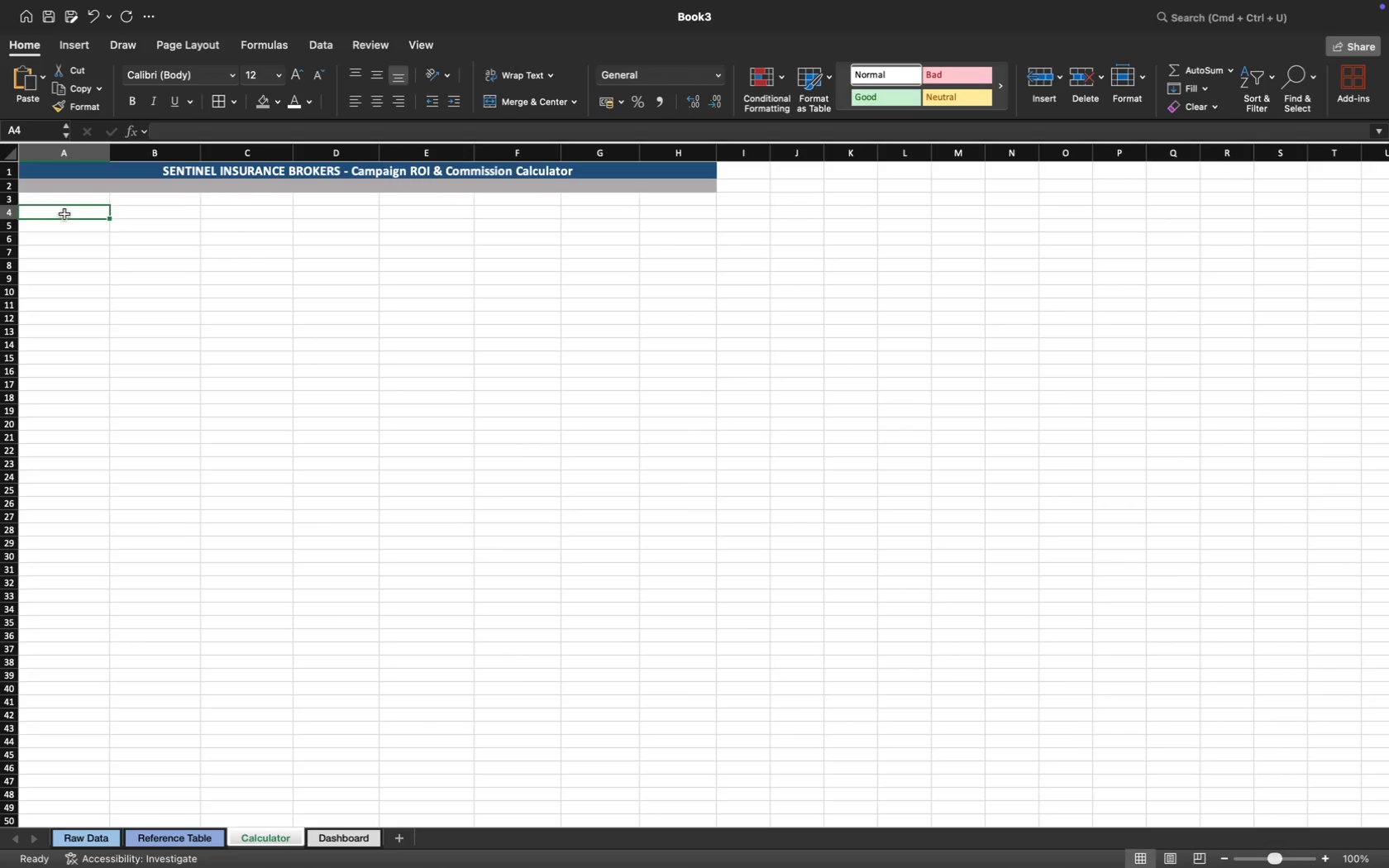 
left_click_drag(start_coordinate=[74, 214], to_coordinate=[461, 212])
 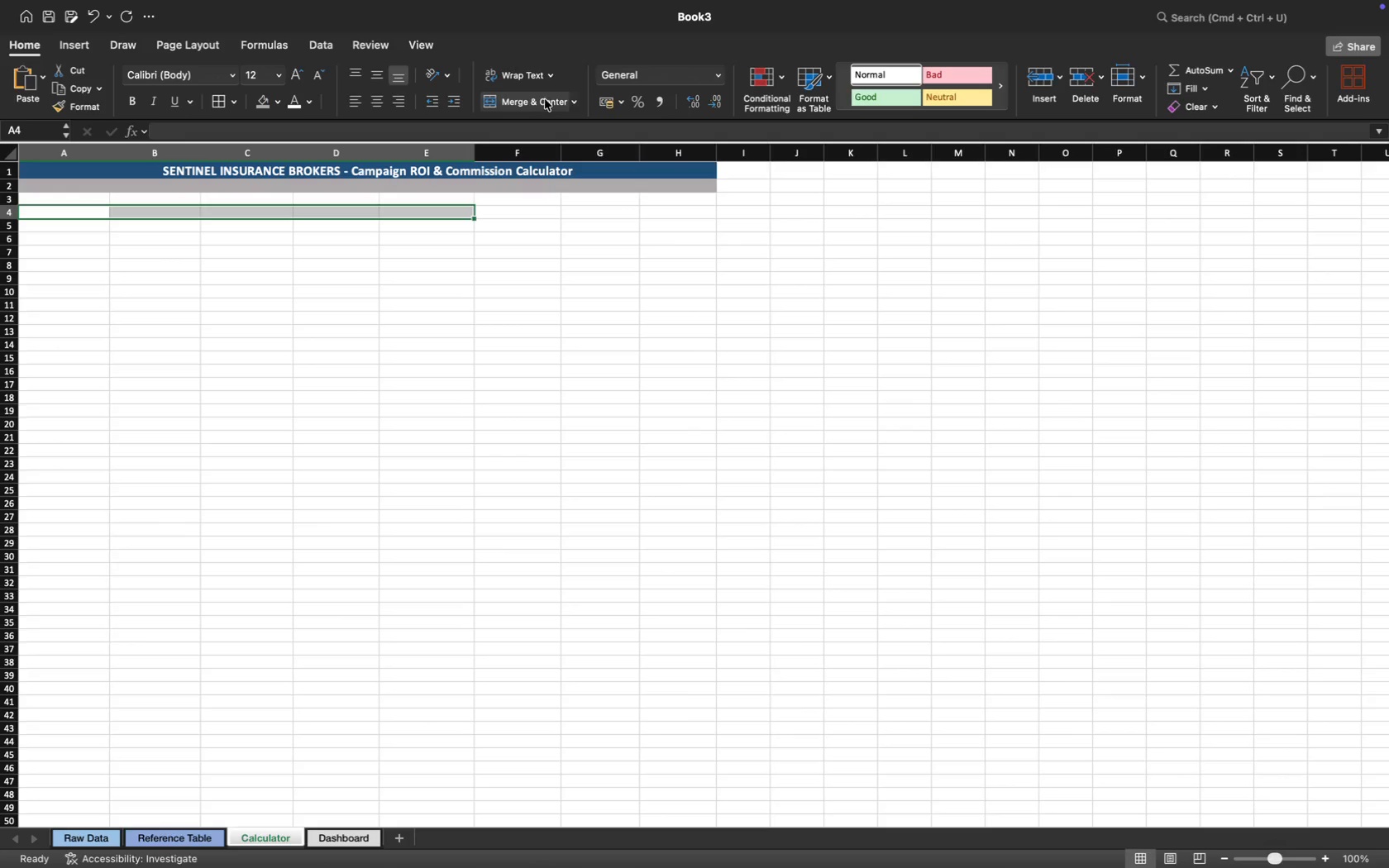 
left_click([537, 99])
 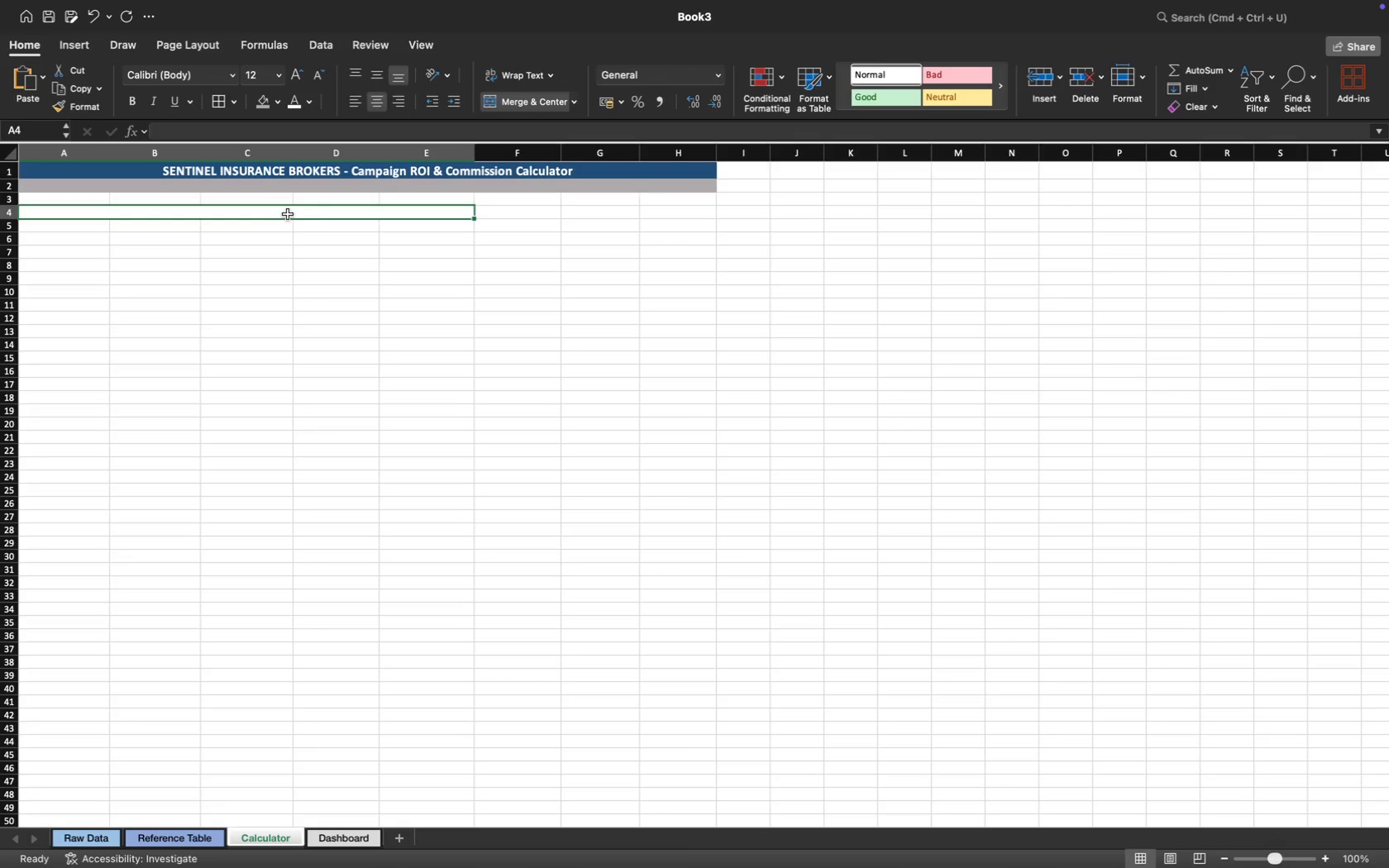 
wait(28.67)
 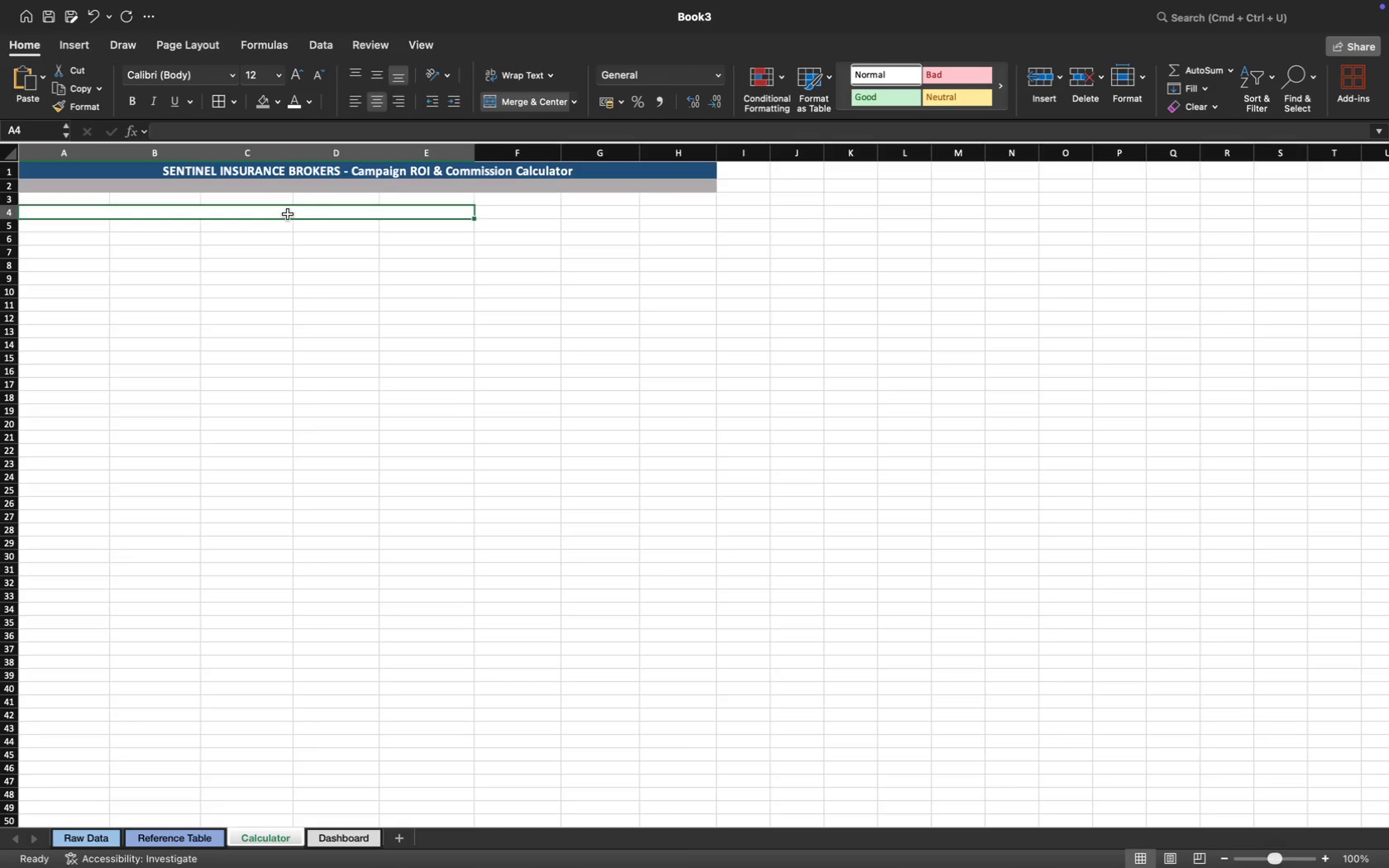 
left_click([122, 241])
 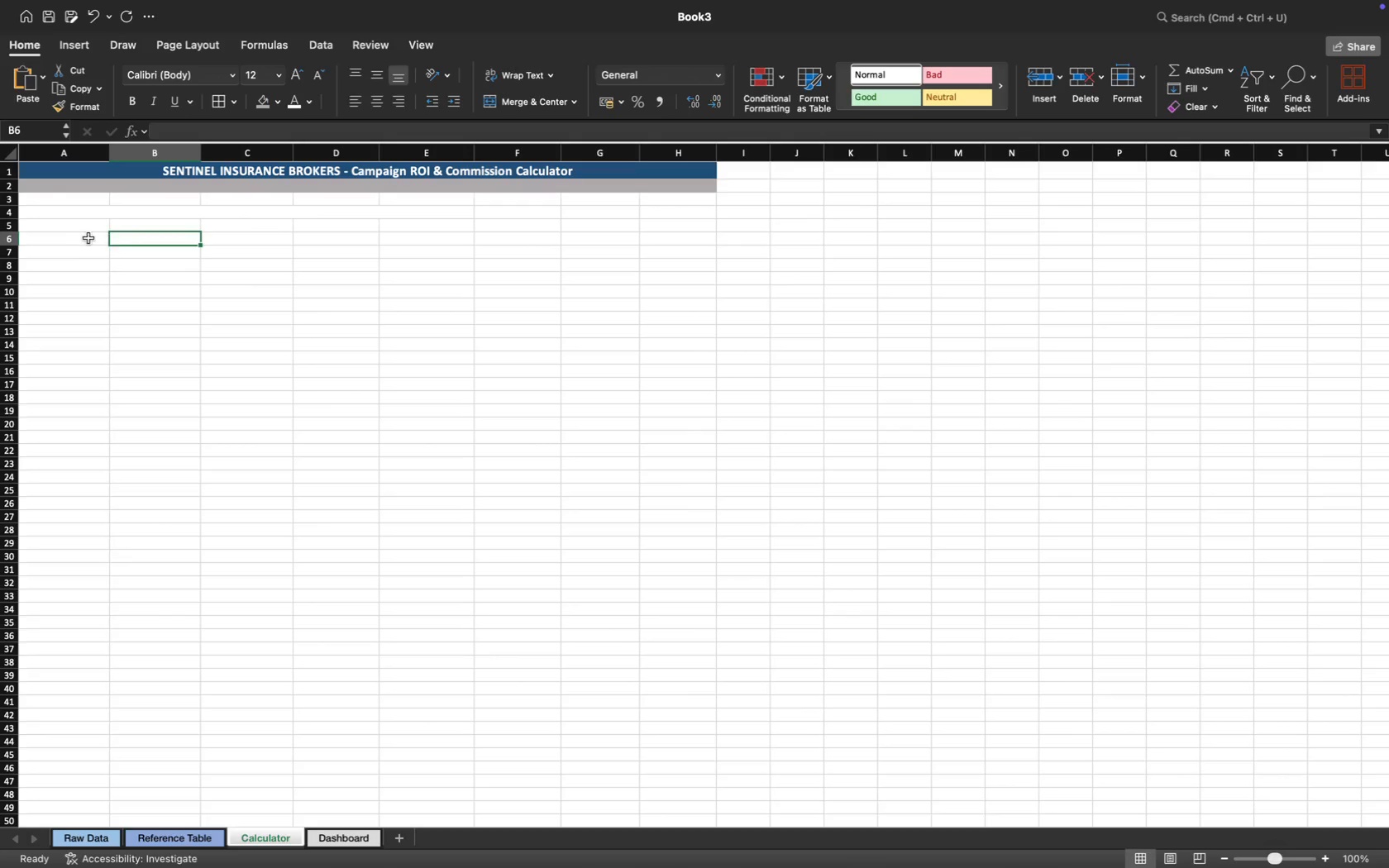 
left_click([84, 236])
 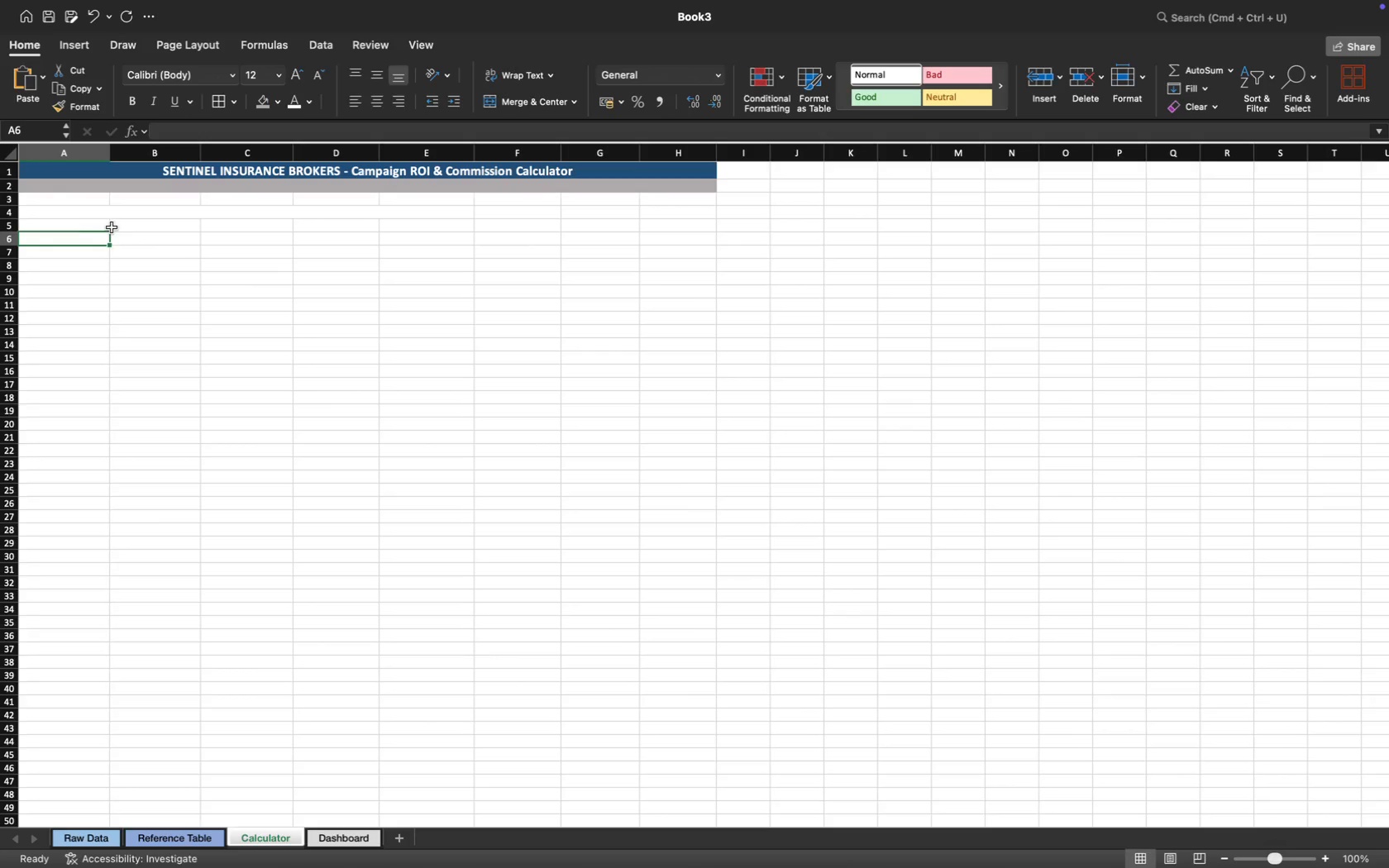 
left_click([95, 227])
 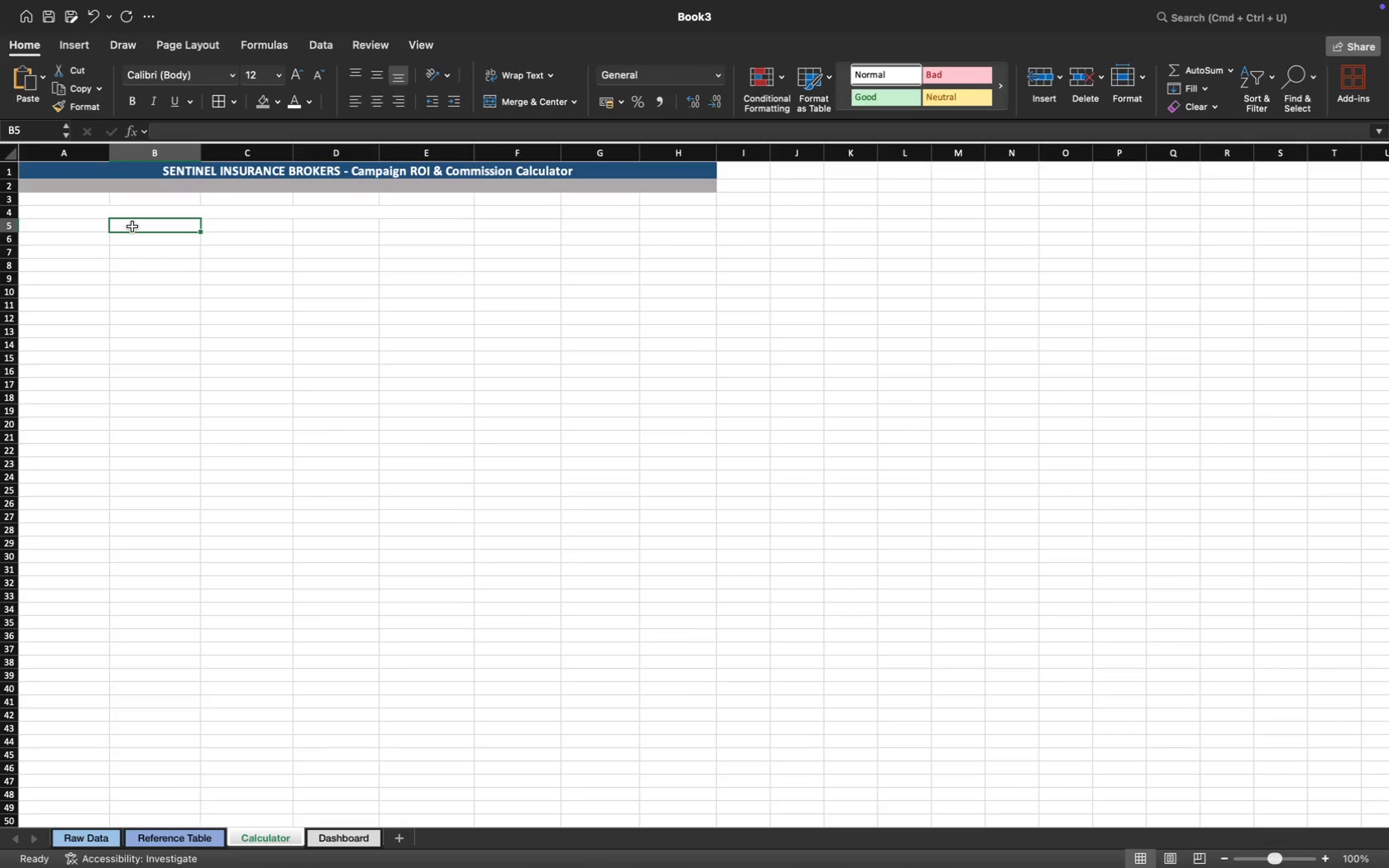 
wait(20.12)
 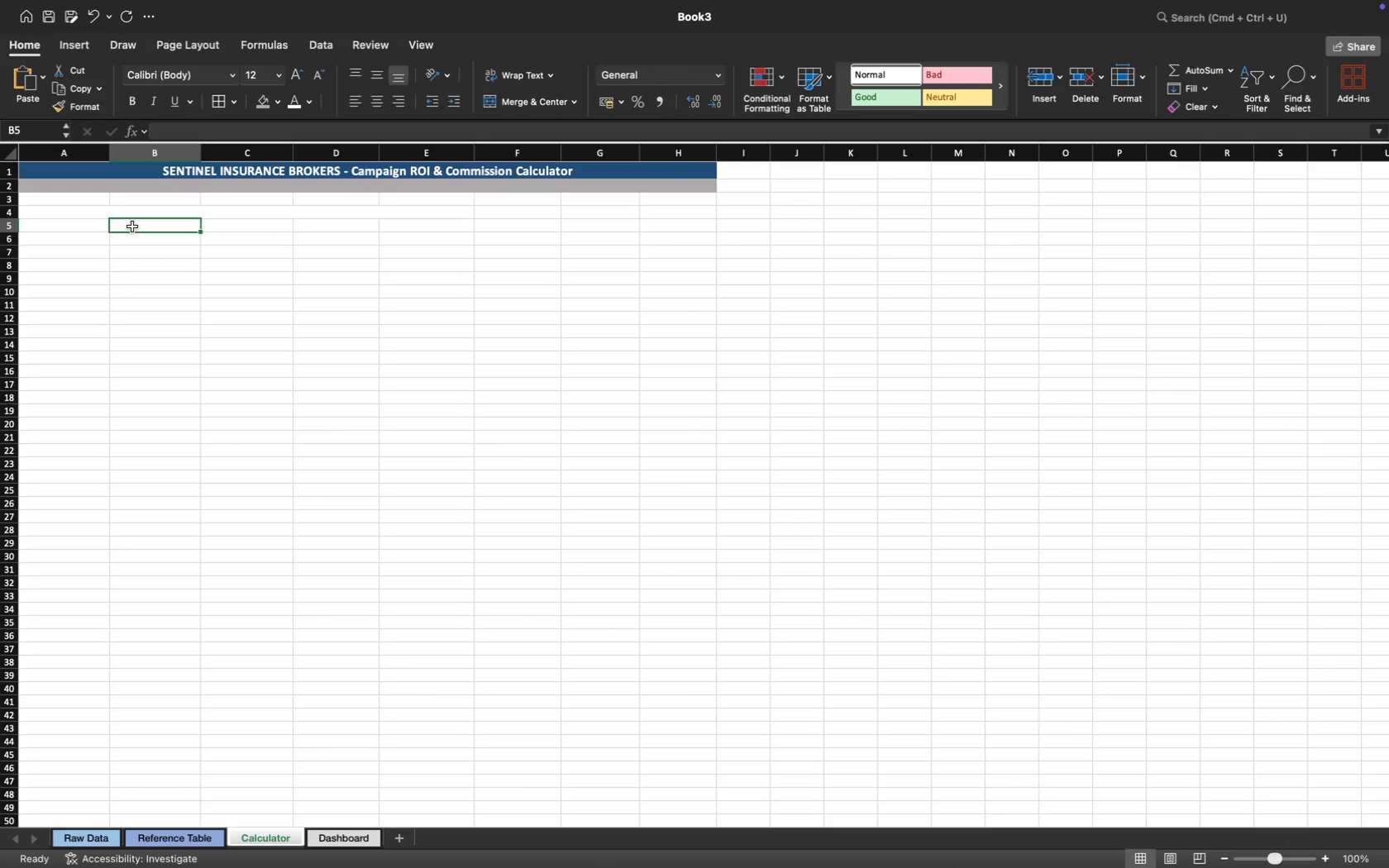 
left_click([233, 230])
 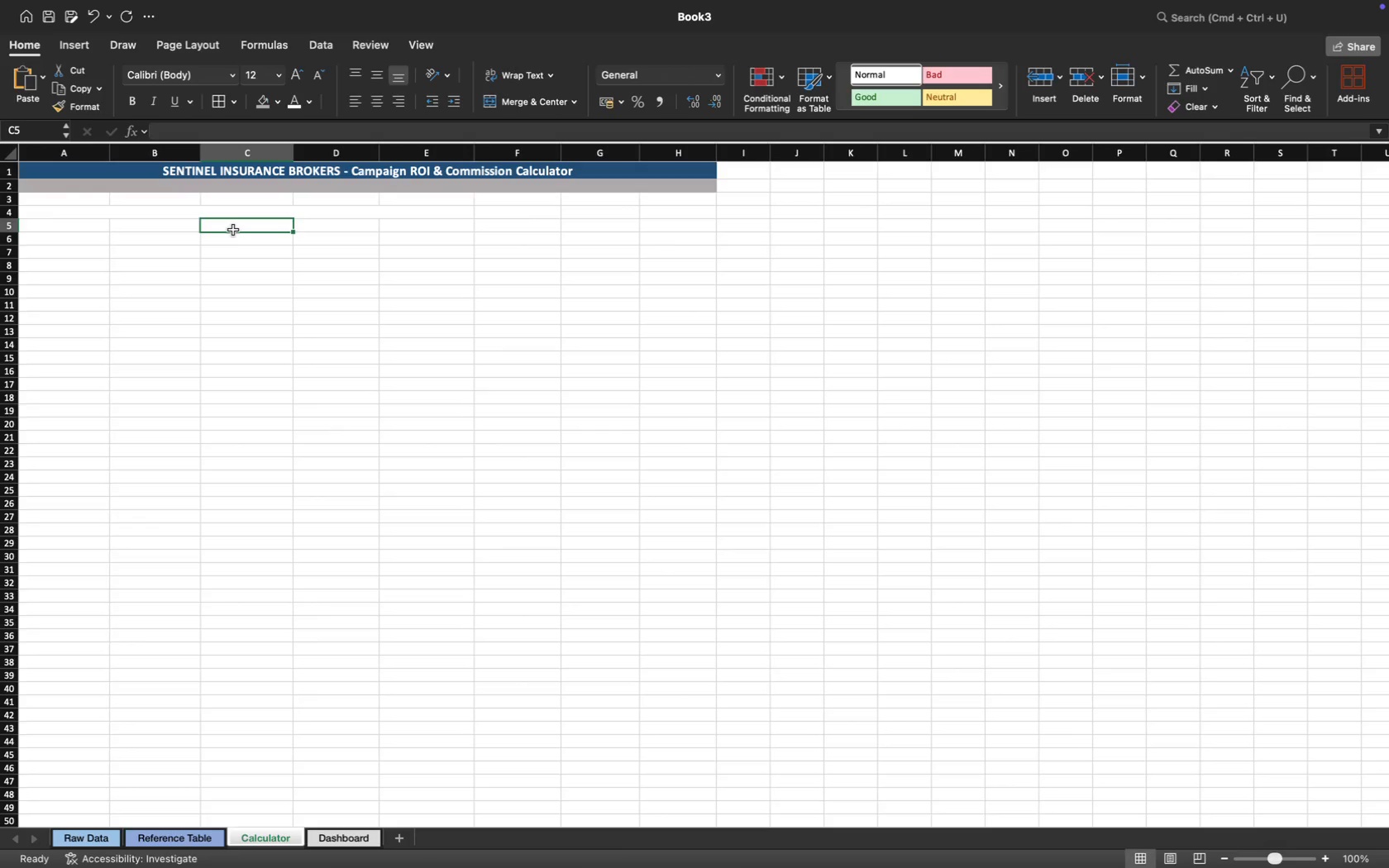 
wait(11.97)
 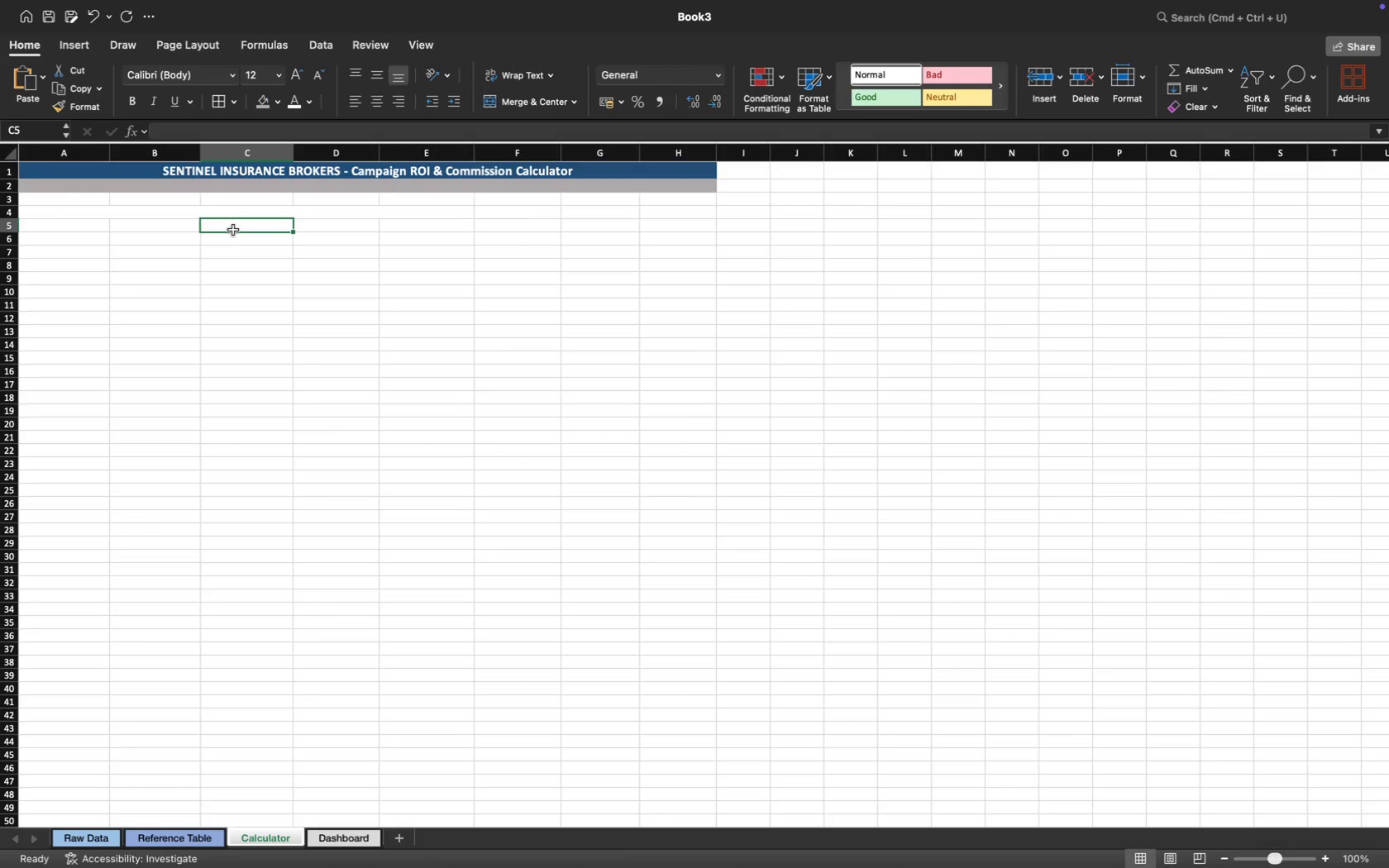 
left_click([69, 212])
 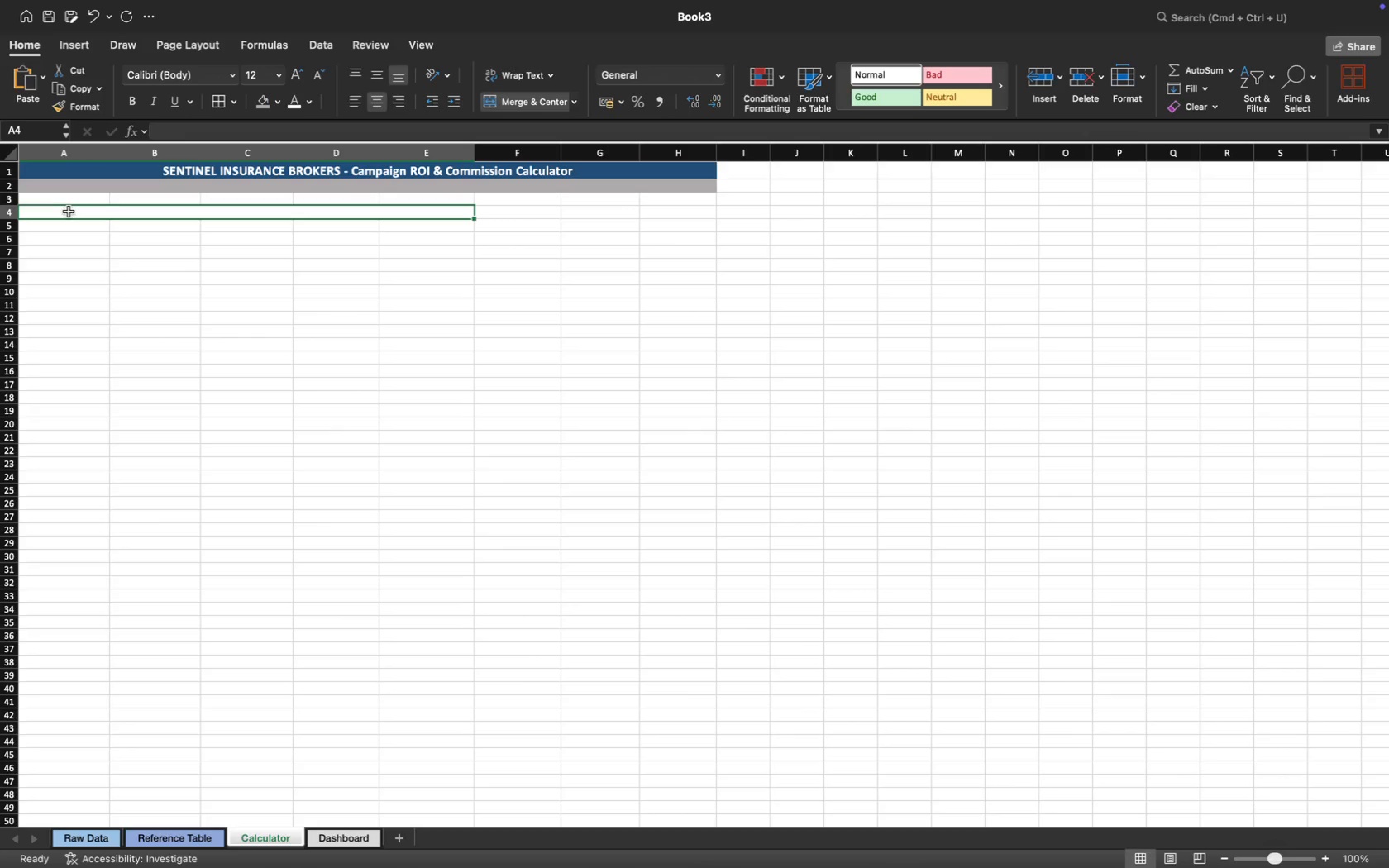 
wait(8.01)
 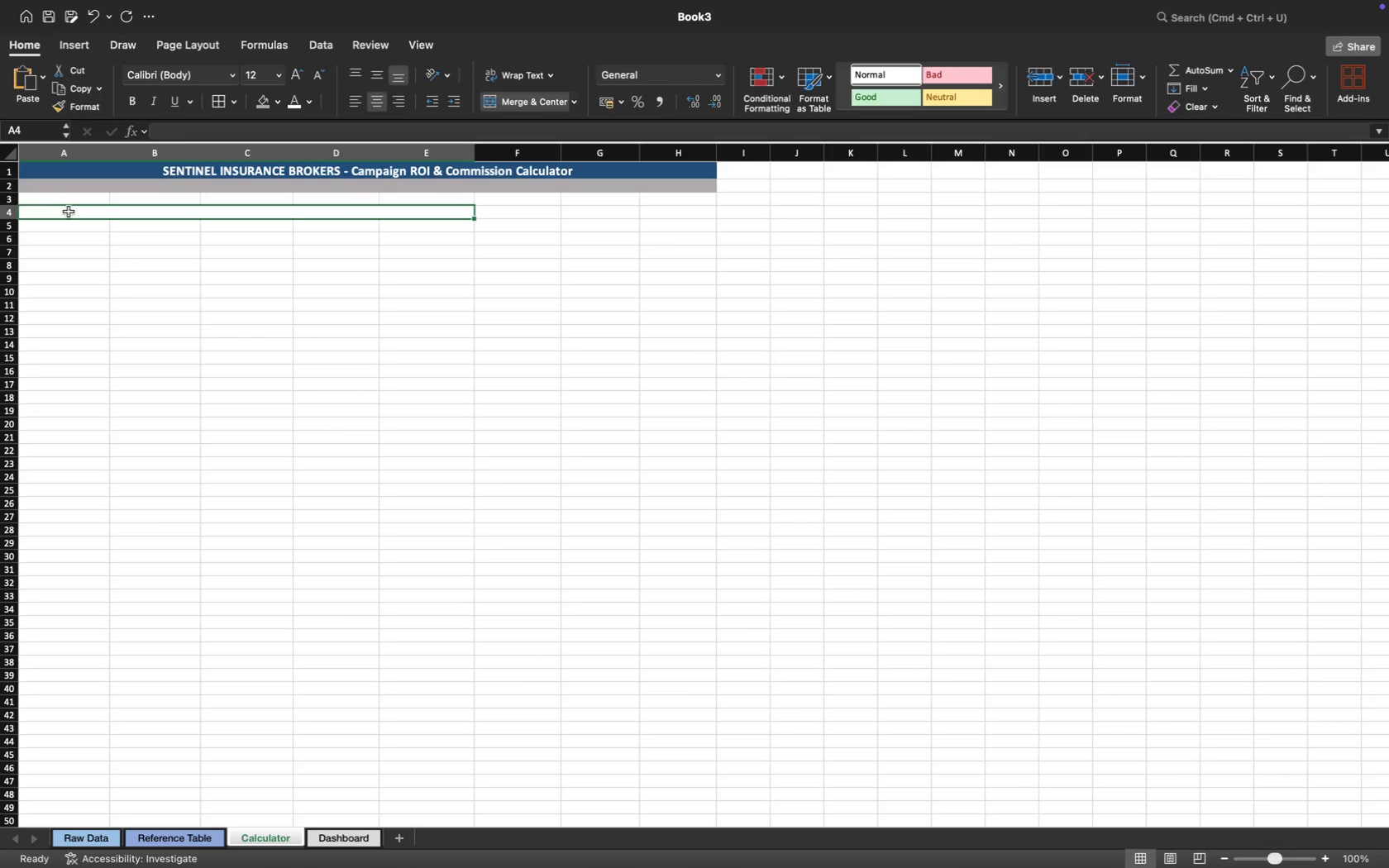 
type(WHAT )
 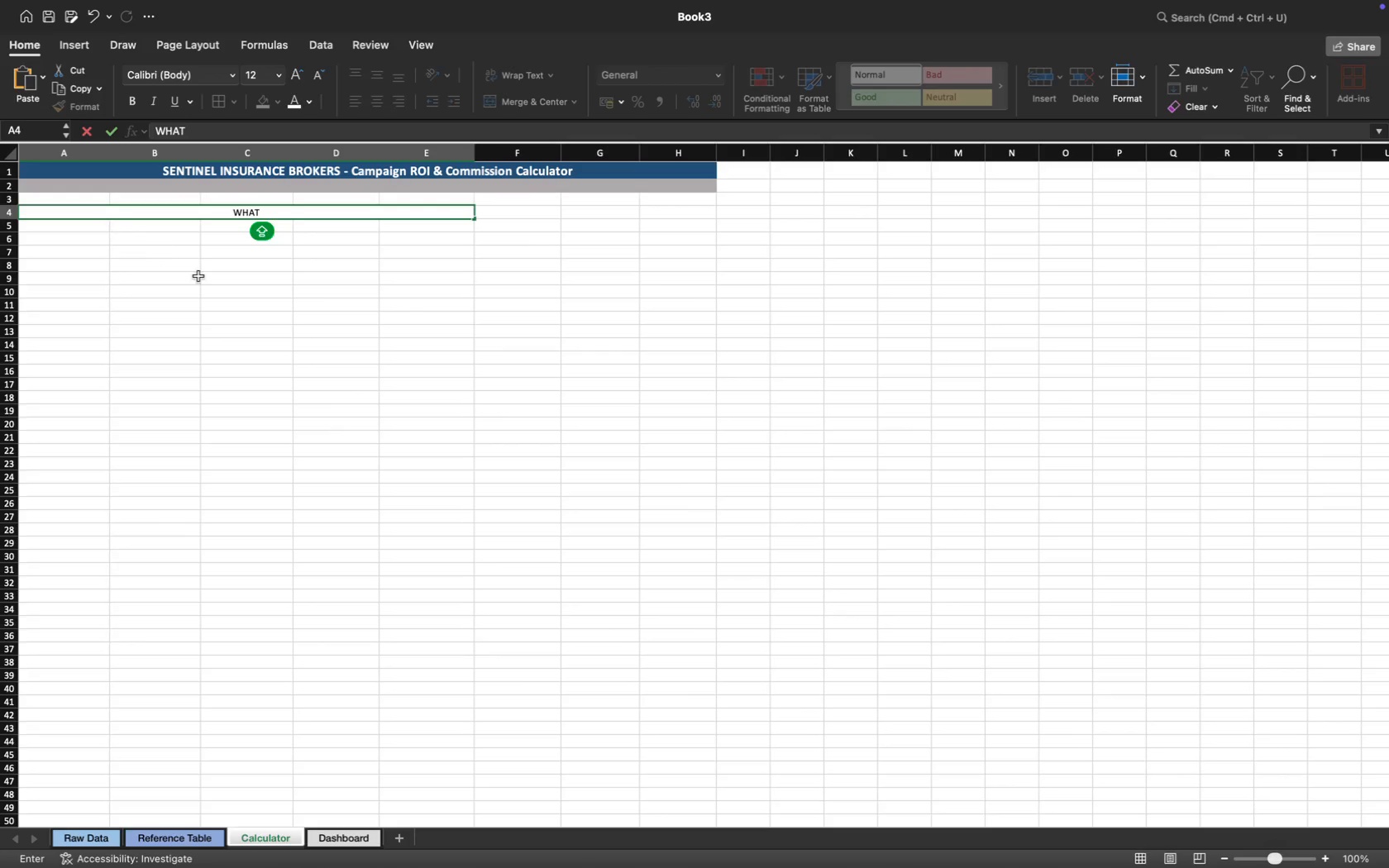 
wait(31.1)
 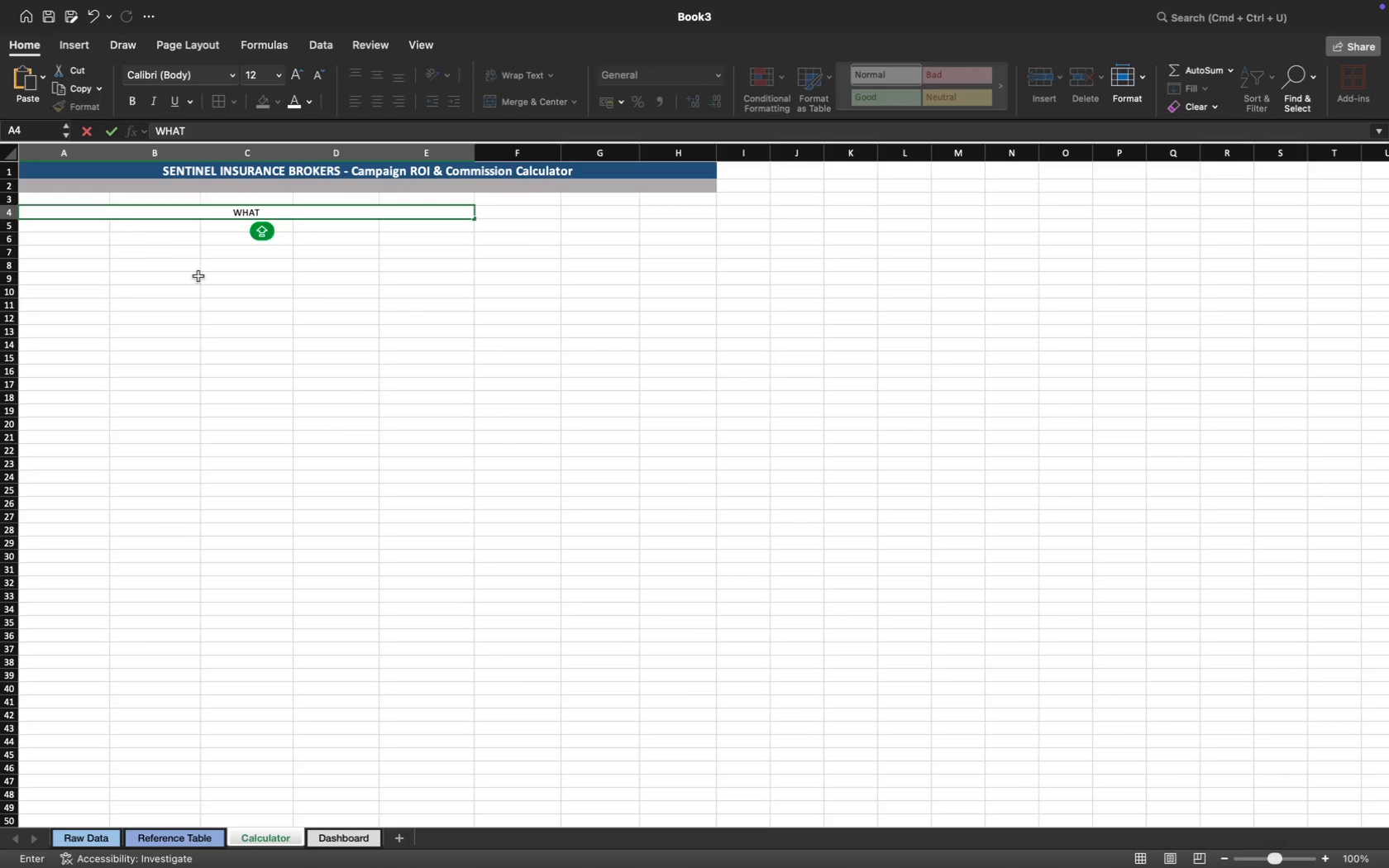 
type(IF SCENARIO TOGGLE)
 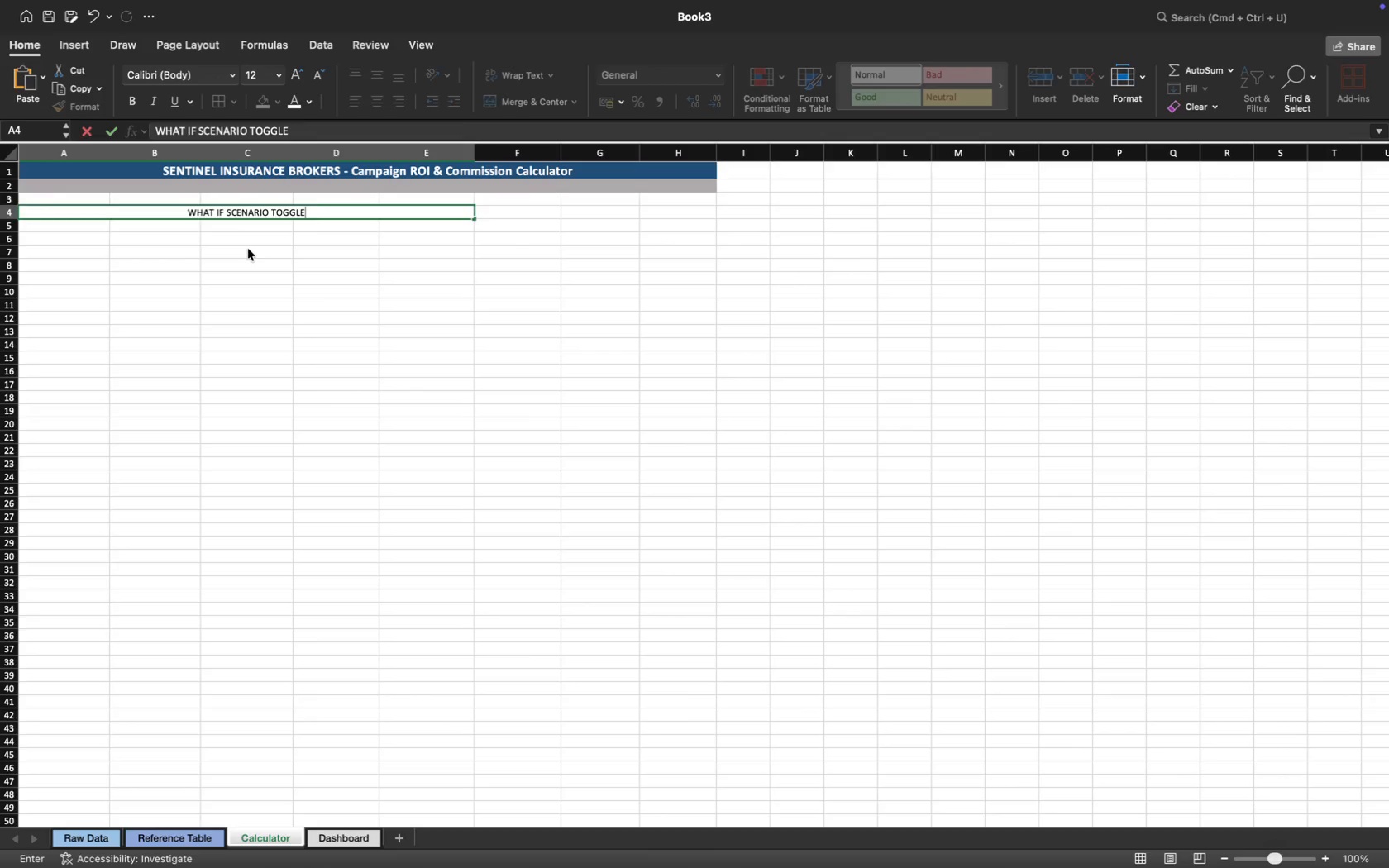 
key(Enter)
 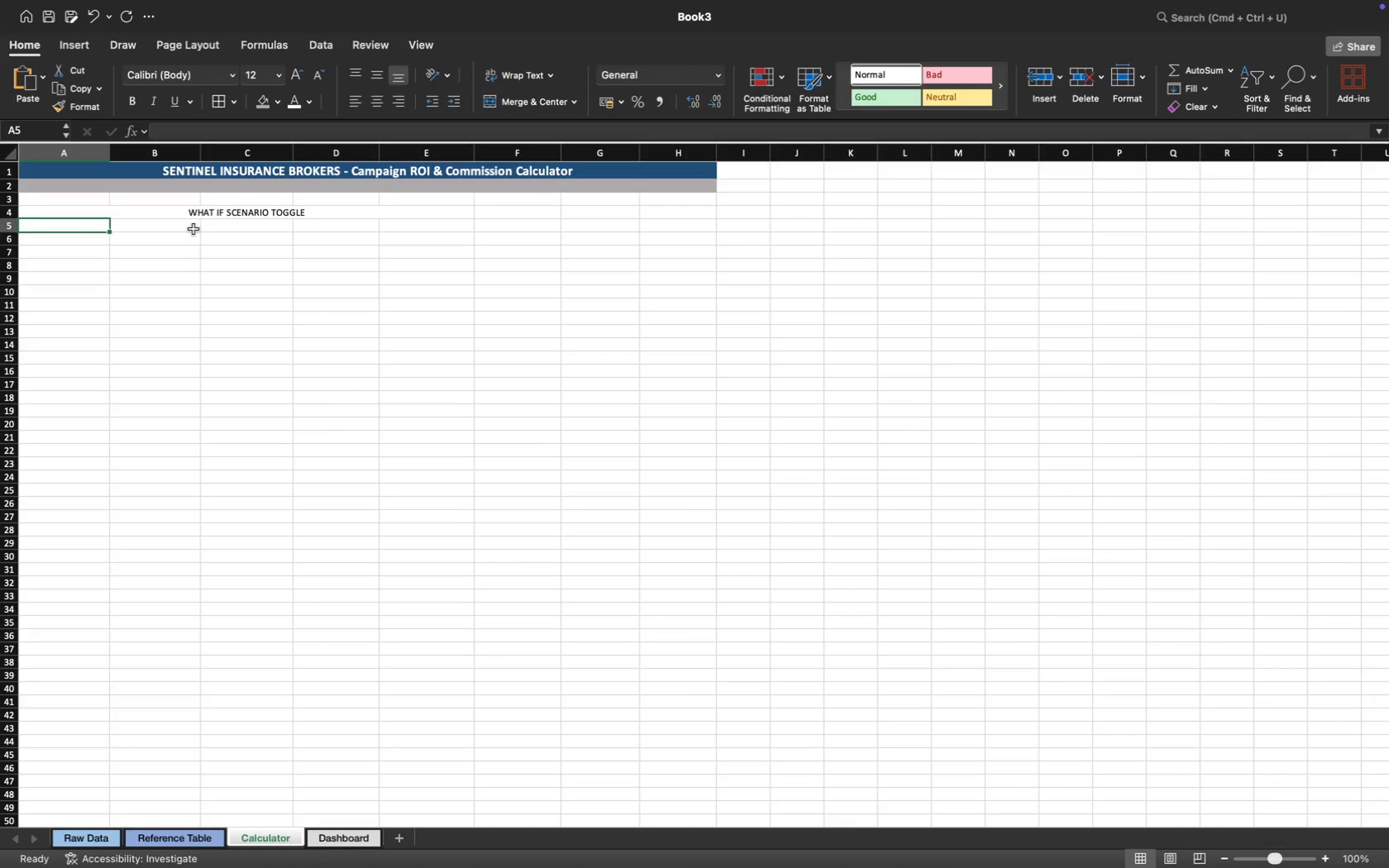 
left_click([186, 213])
 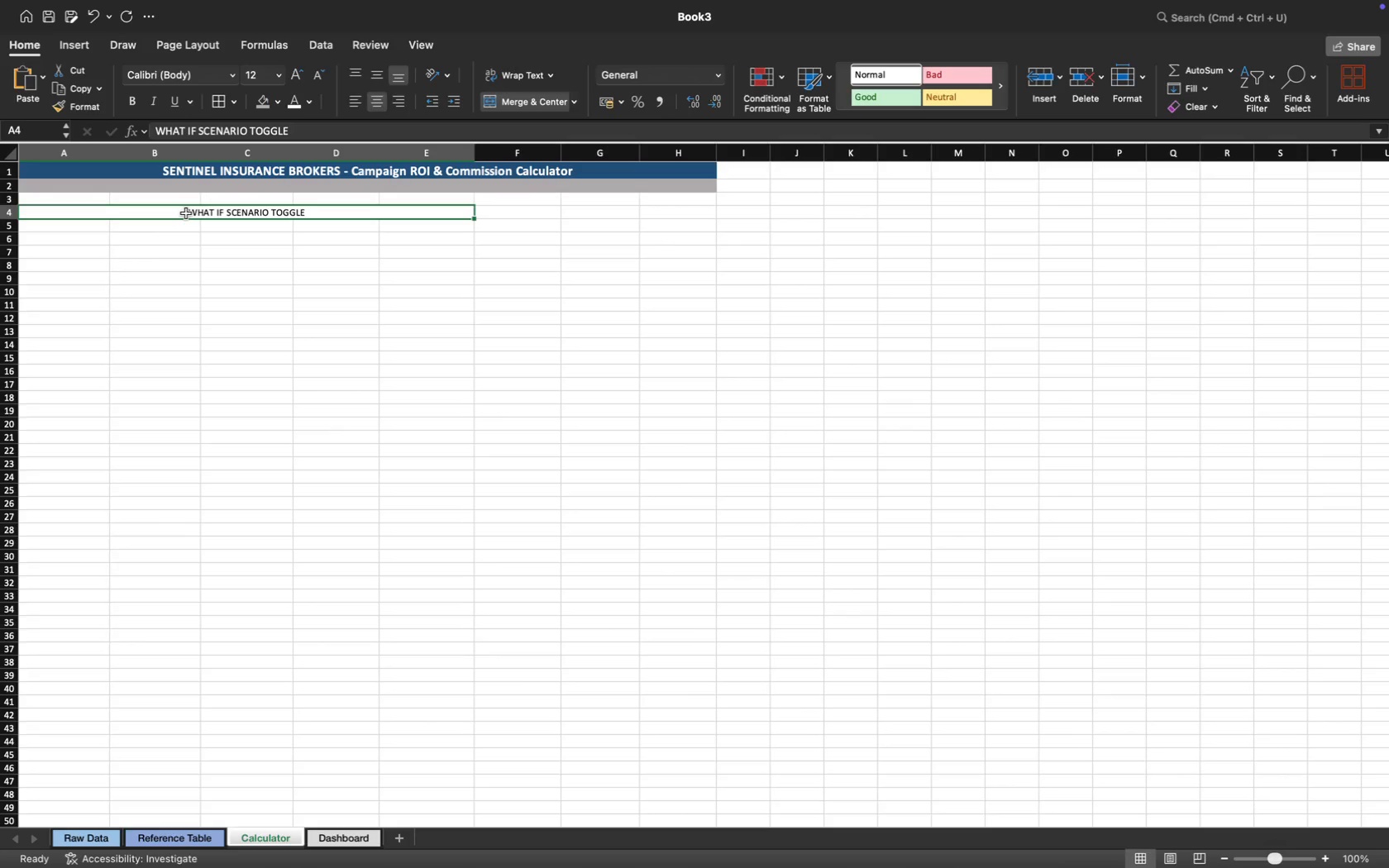 
wait(14.8)
 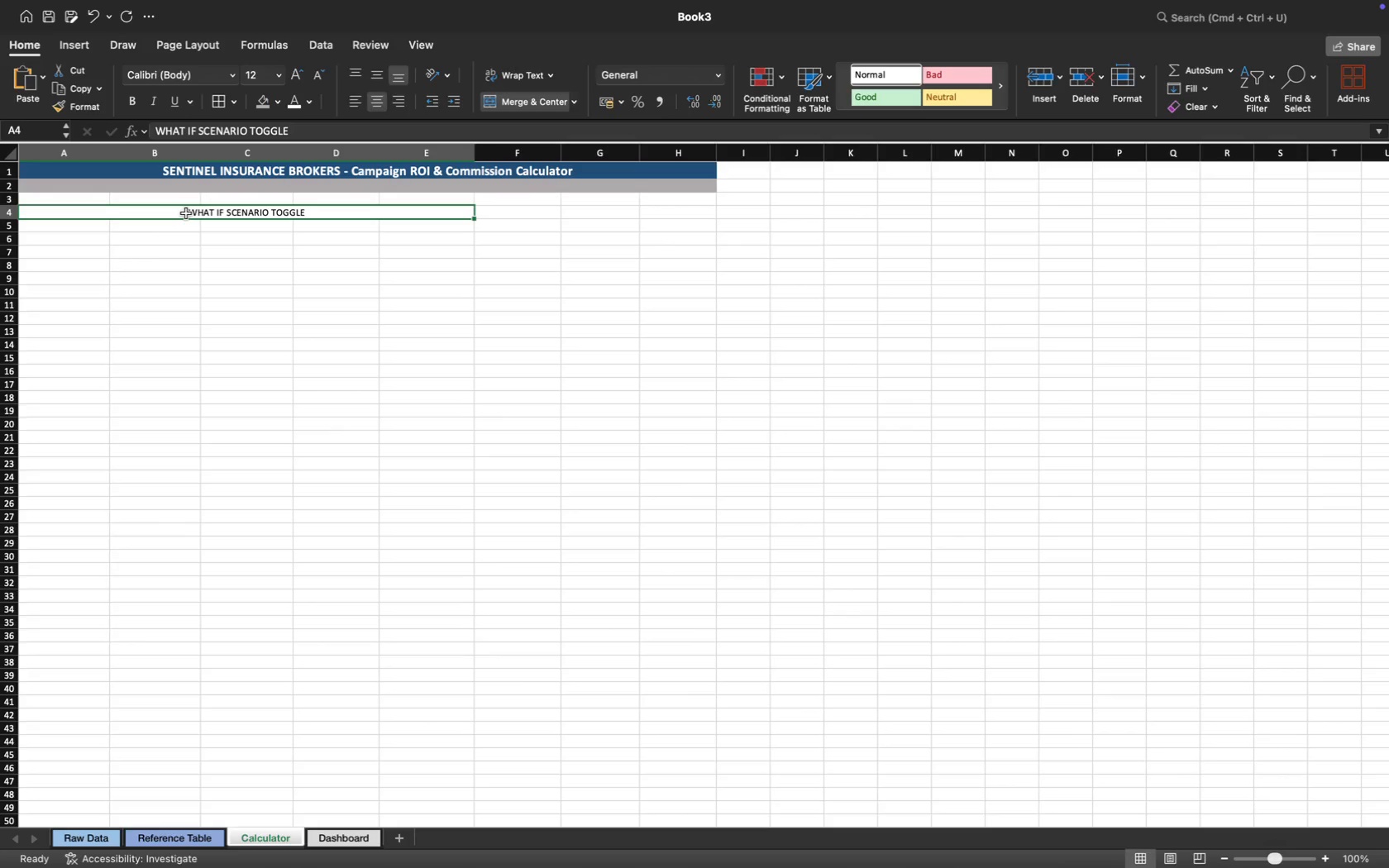 
left_click([242, 330])
 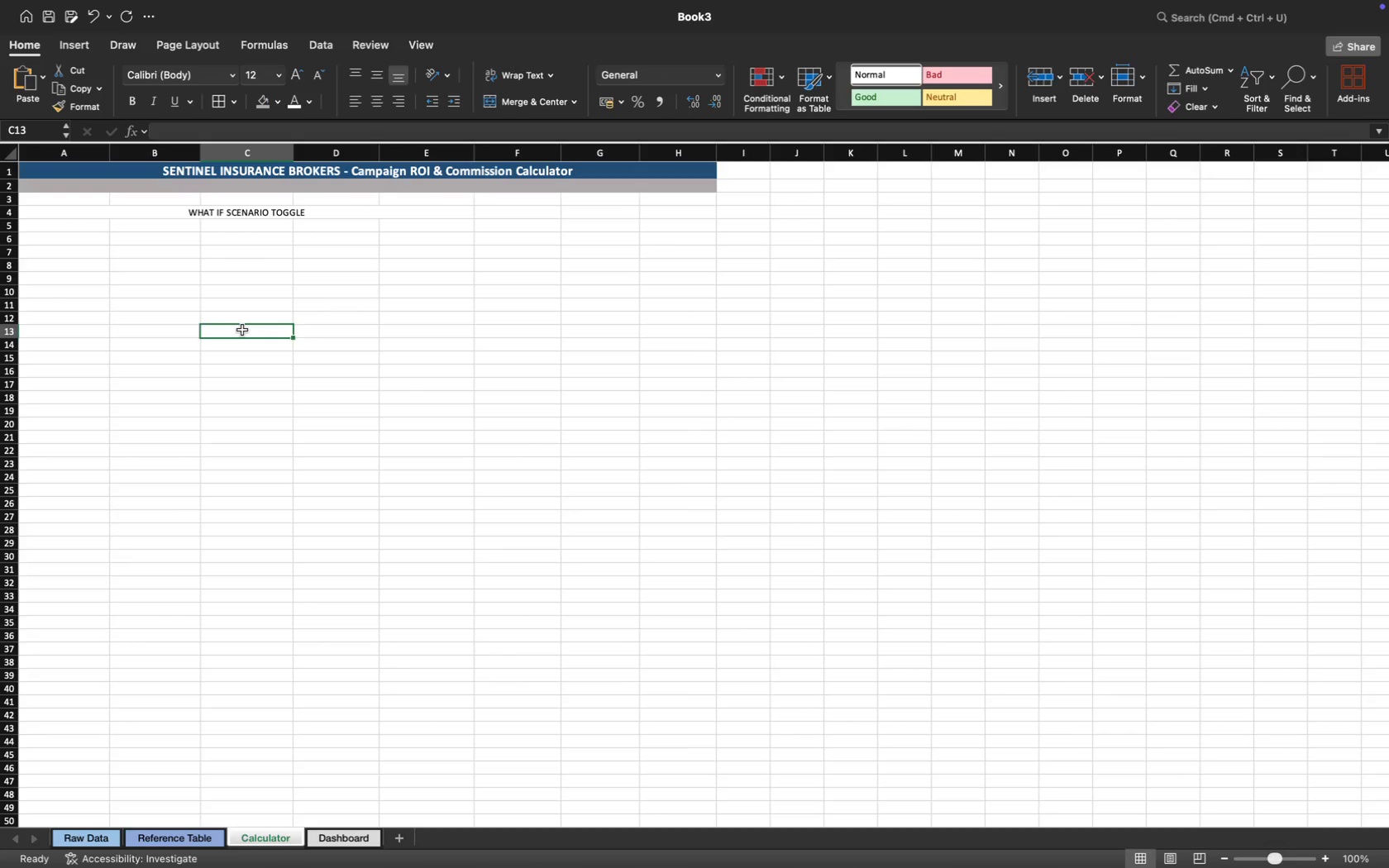 
wait(12.28)
 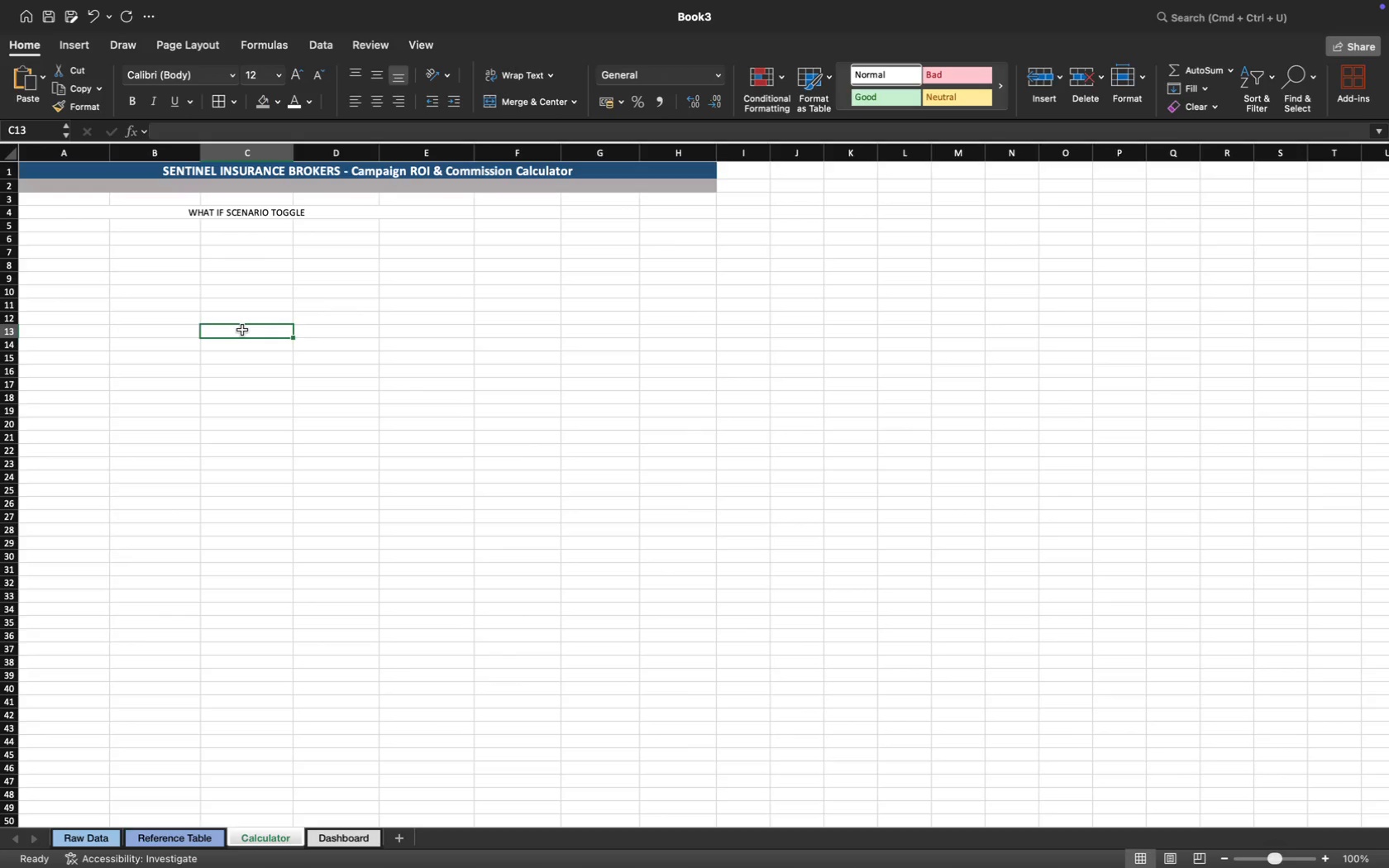 
left_click([131, 210])
 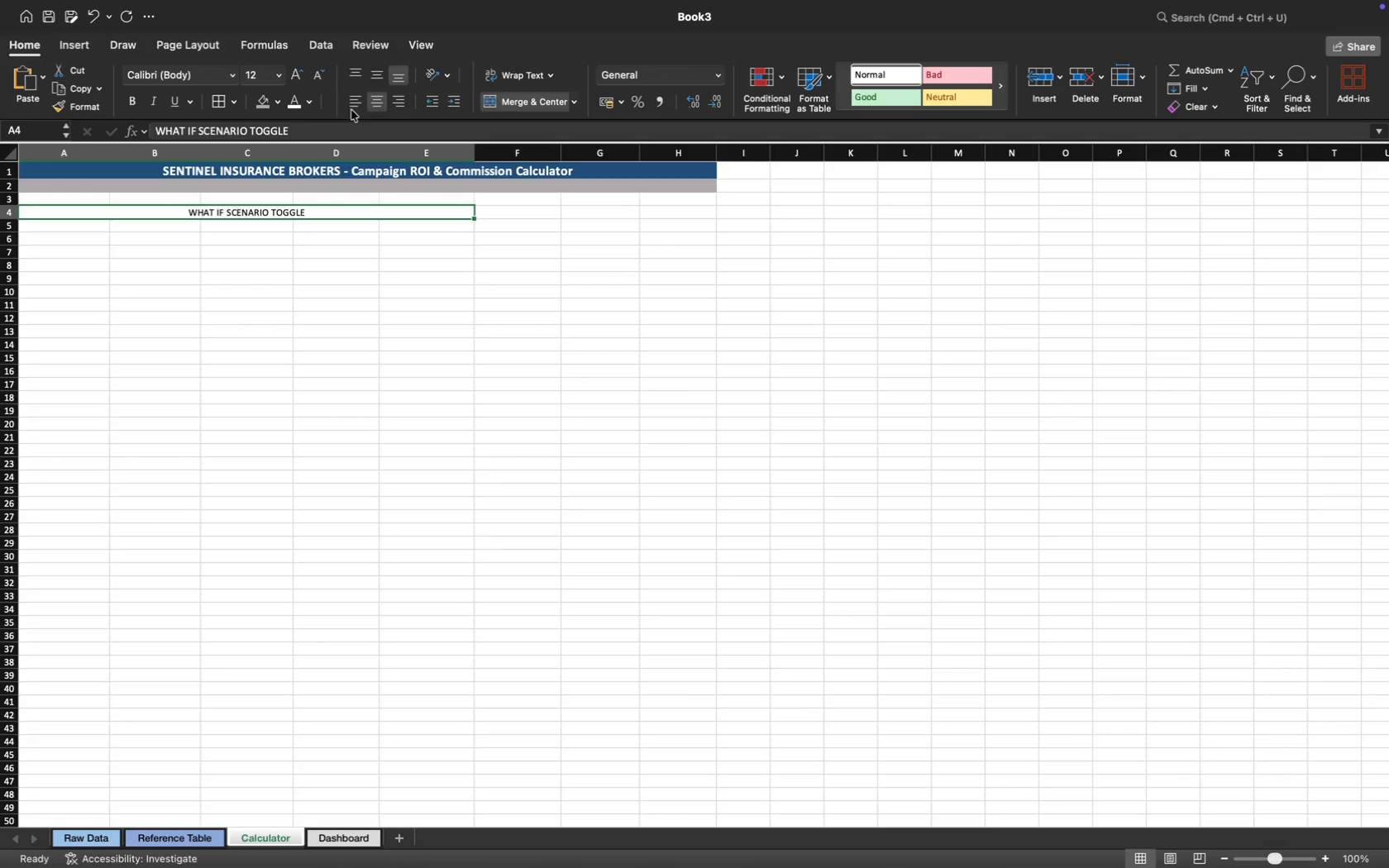 
left_click([359, 84])
 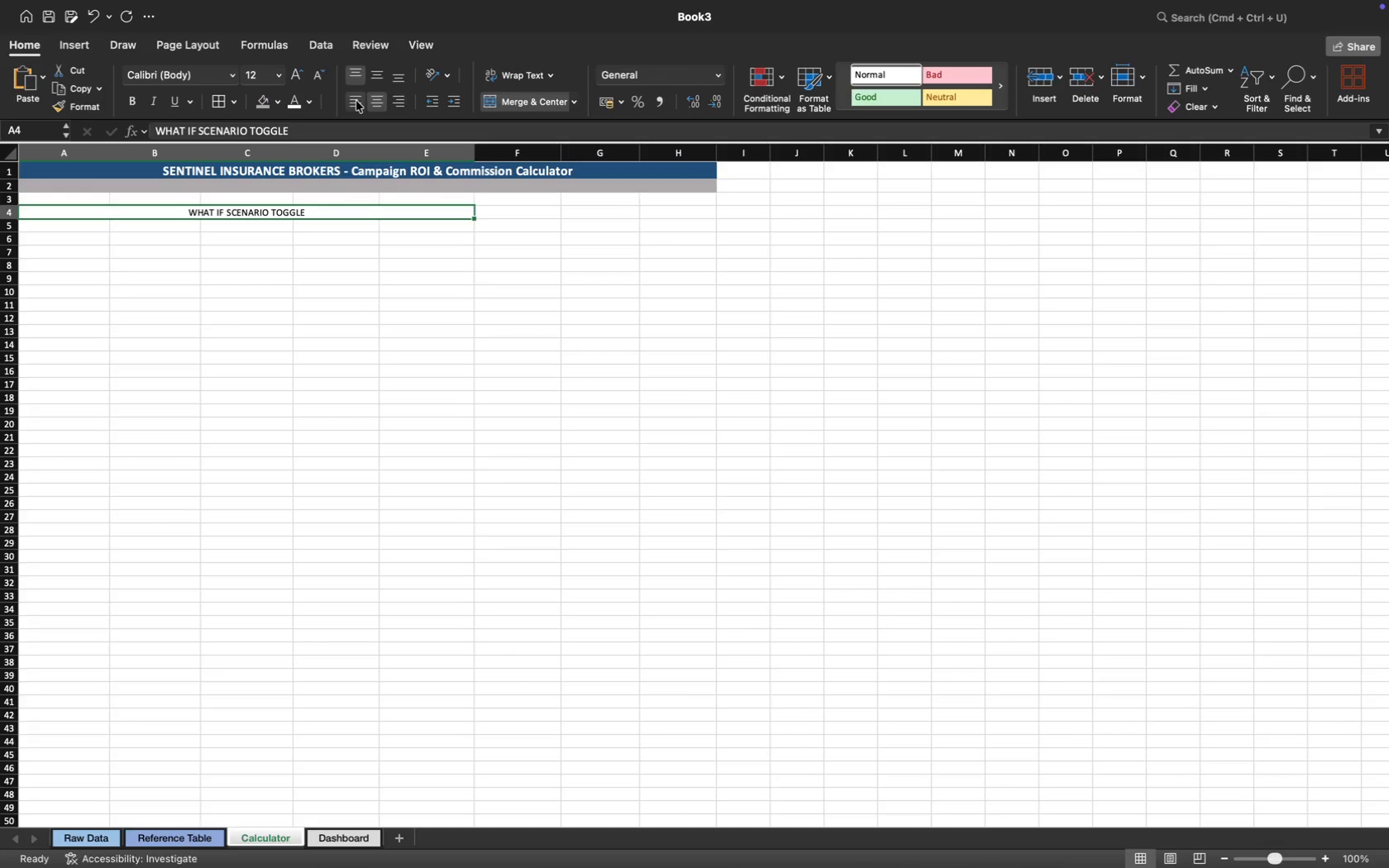 
left_click([356, 101])
 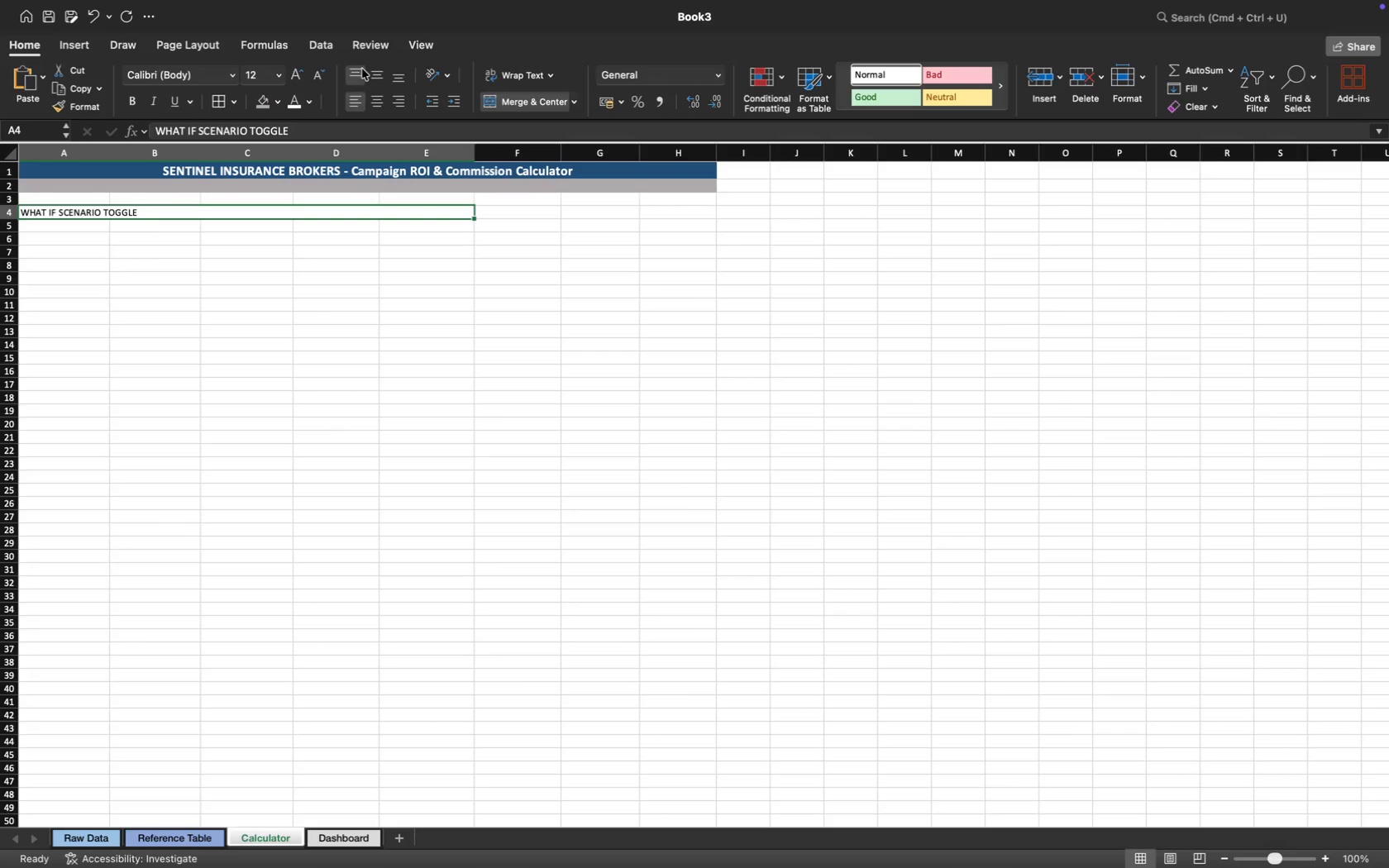 
left_click([357, 74])
 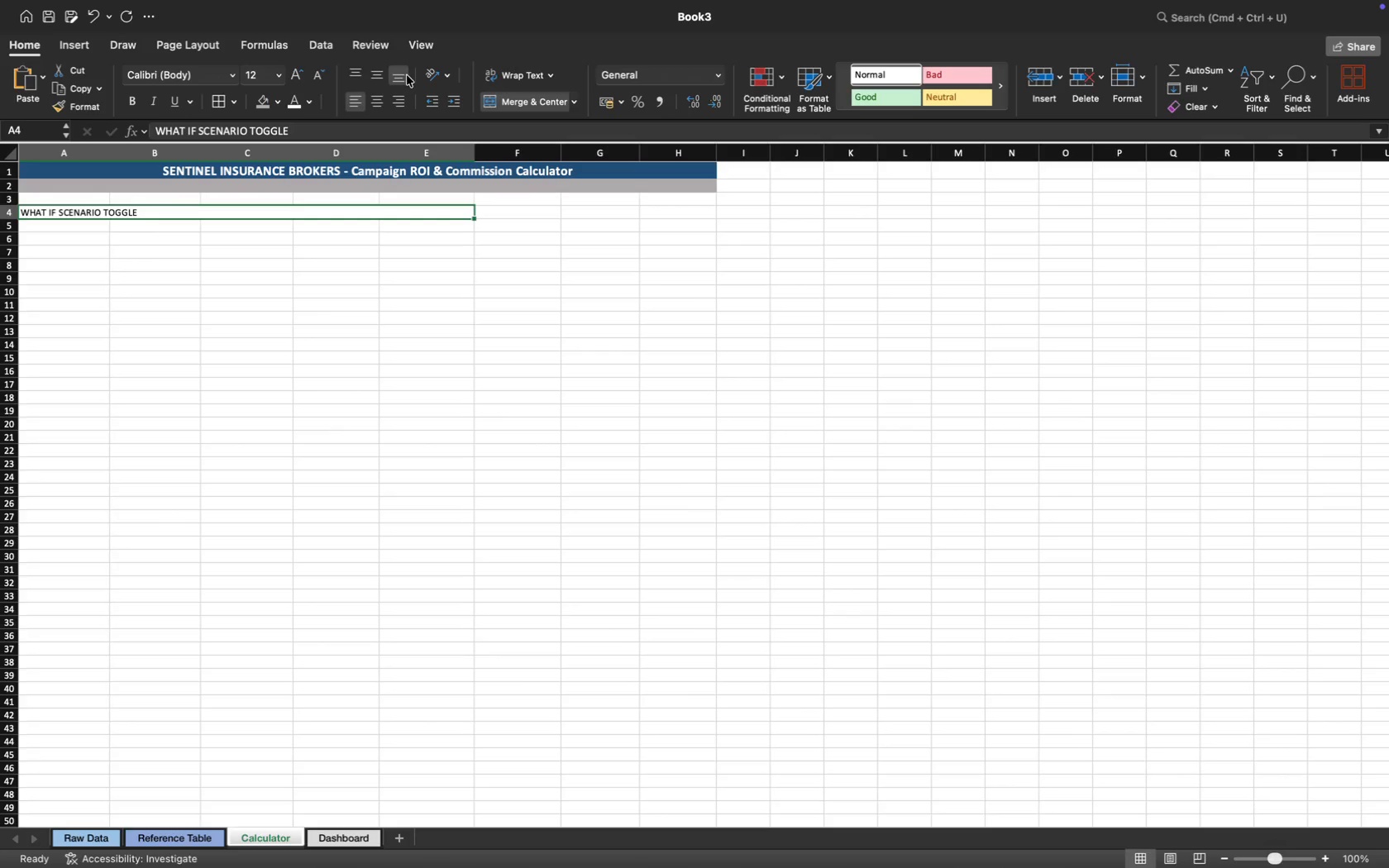 
left_click([398, 75])
 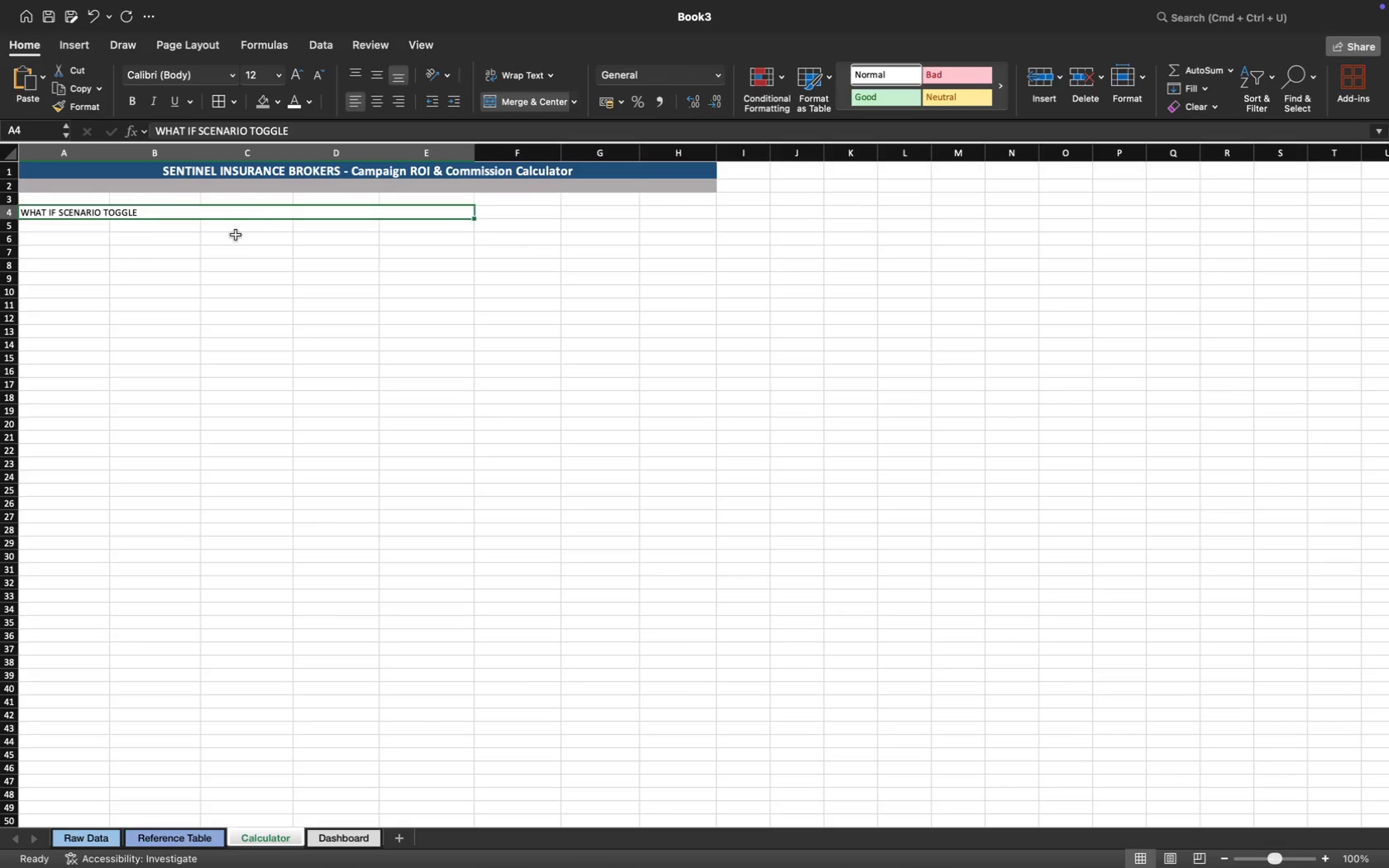 
left_click([196, 261])
 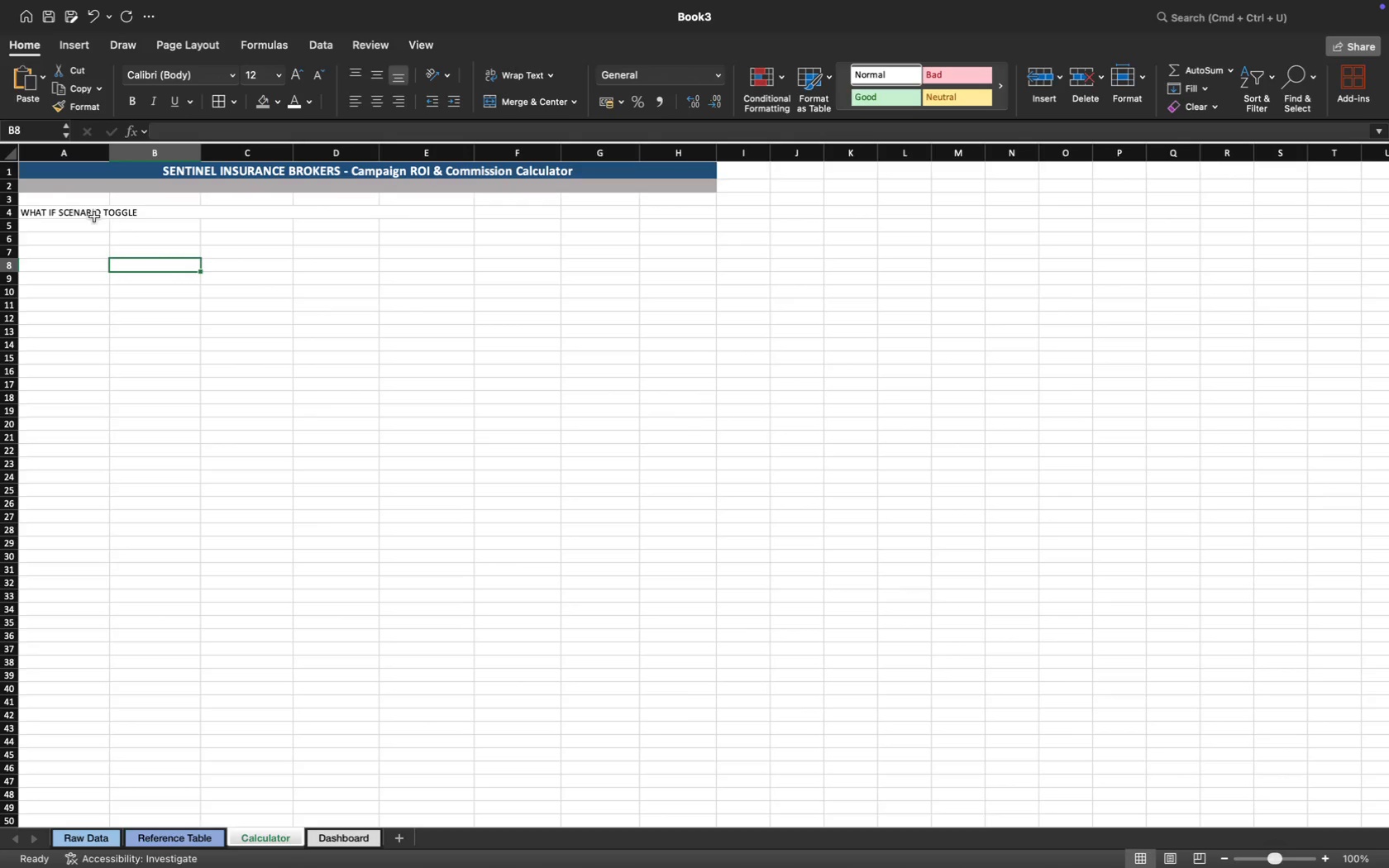 
left_click([92, 212])
 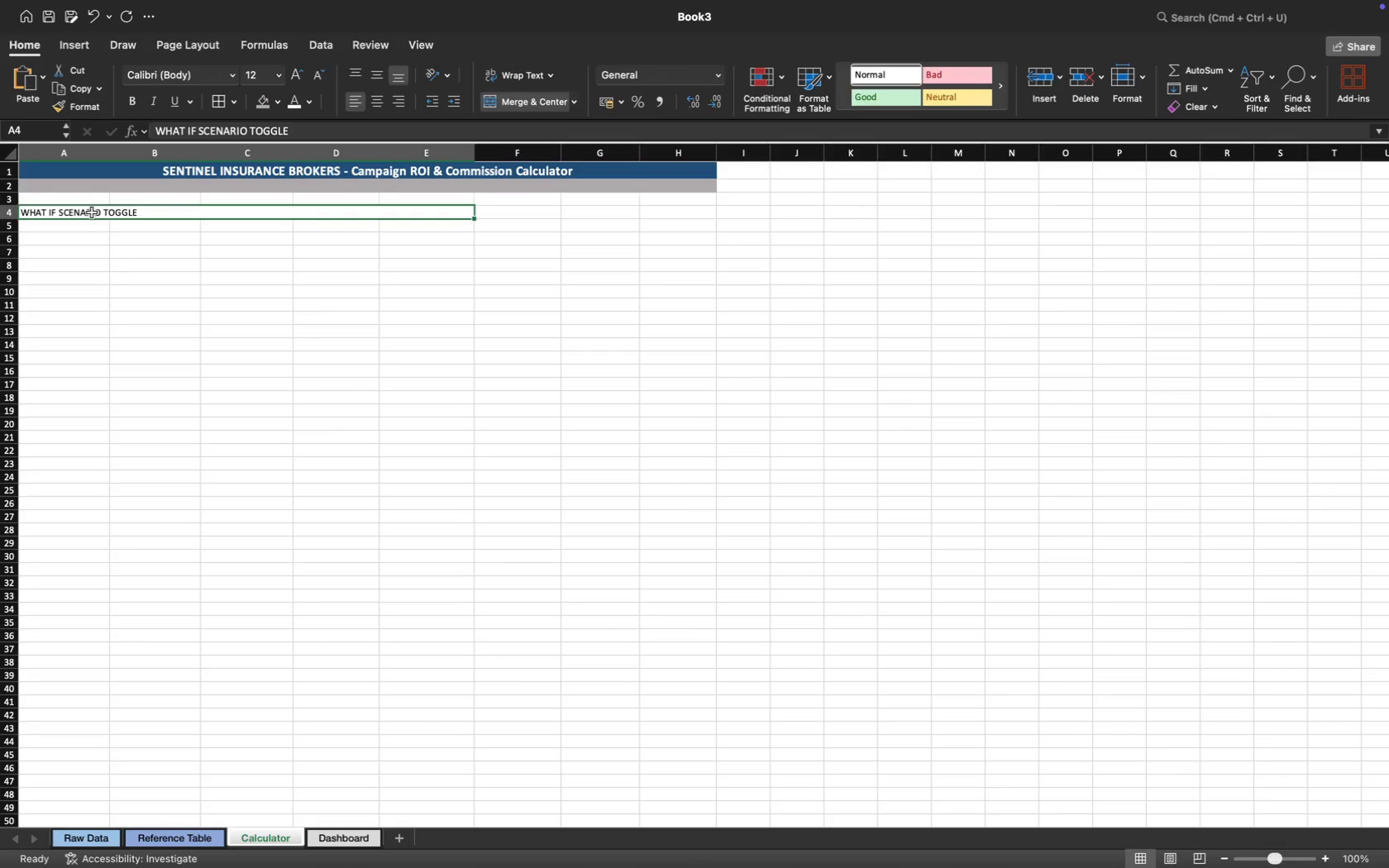 
wait(15.38)
 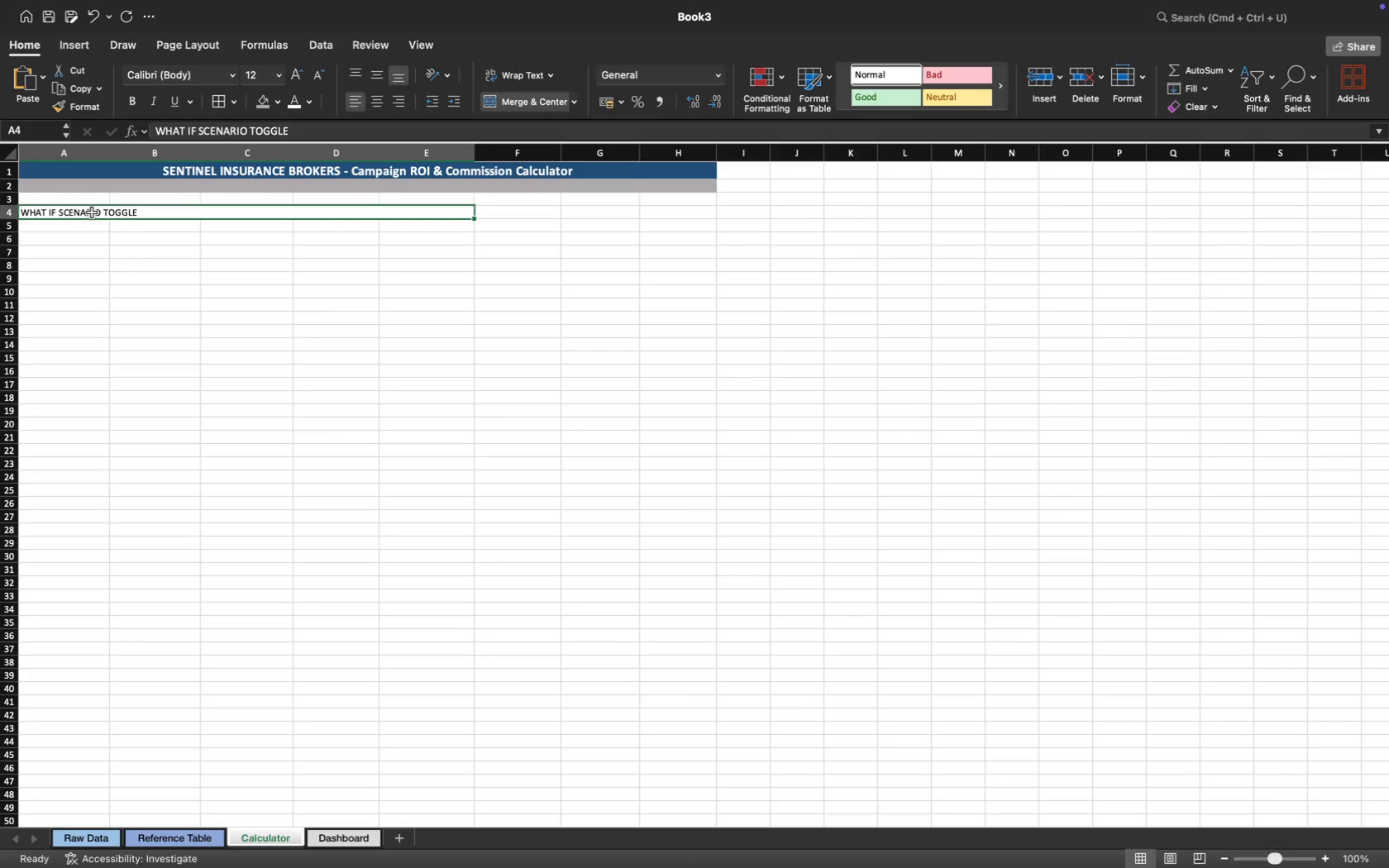 
left_click([94, 830])
 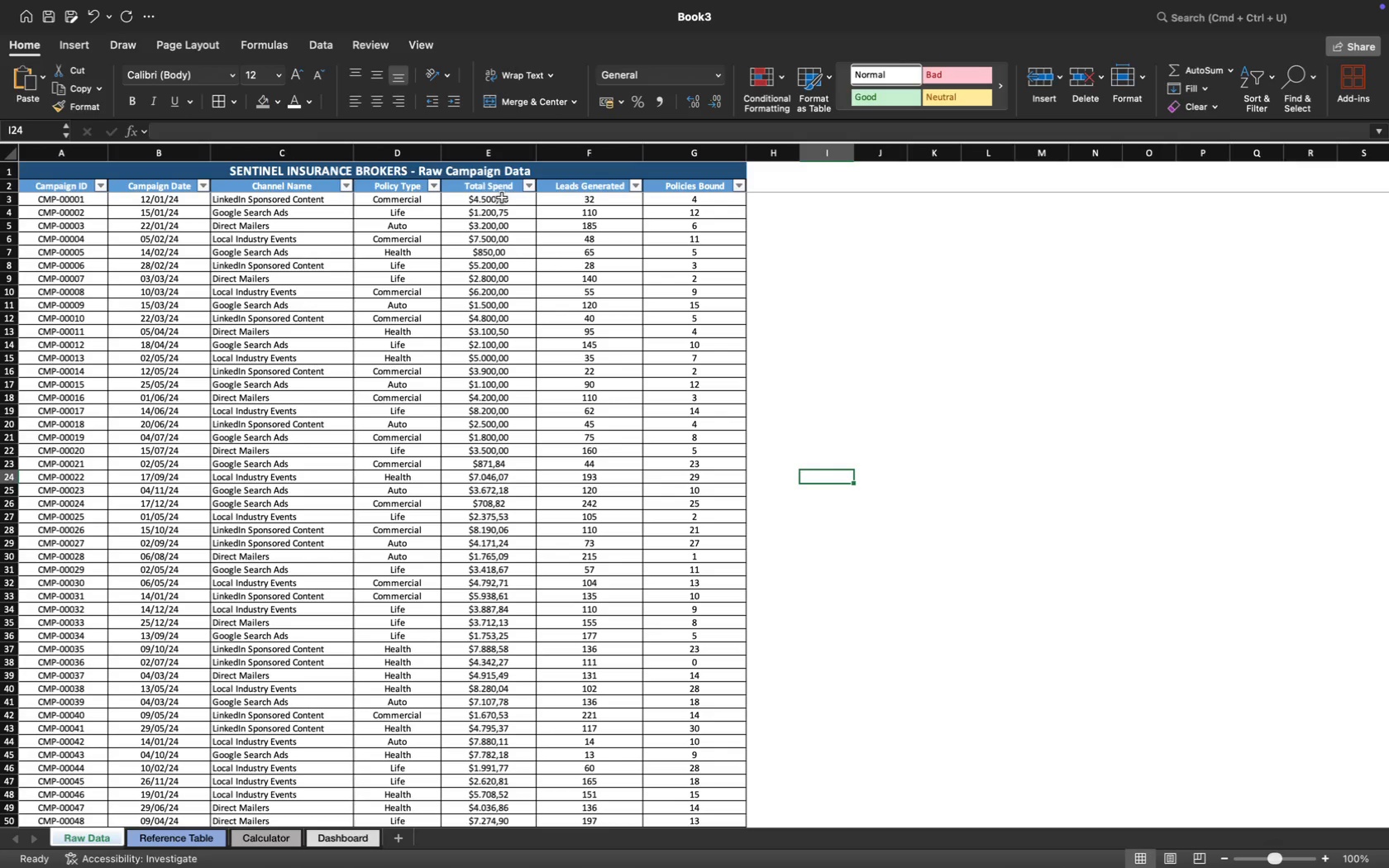 
left_click([503, 198])
 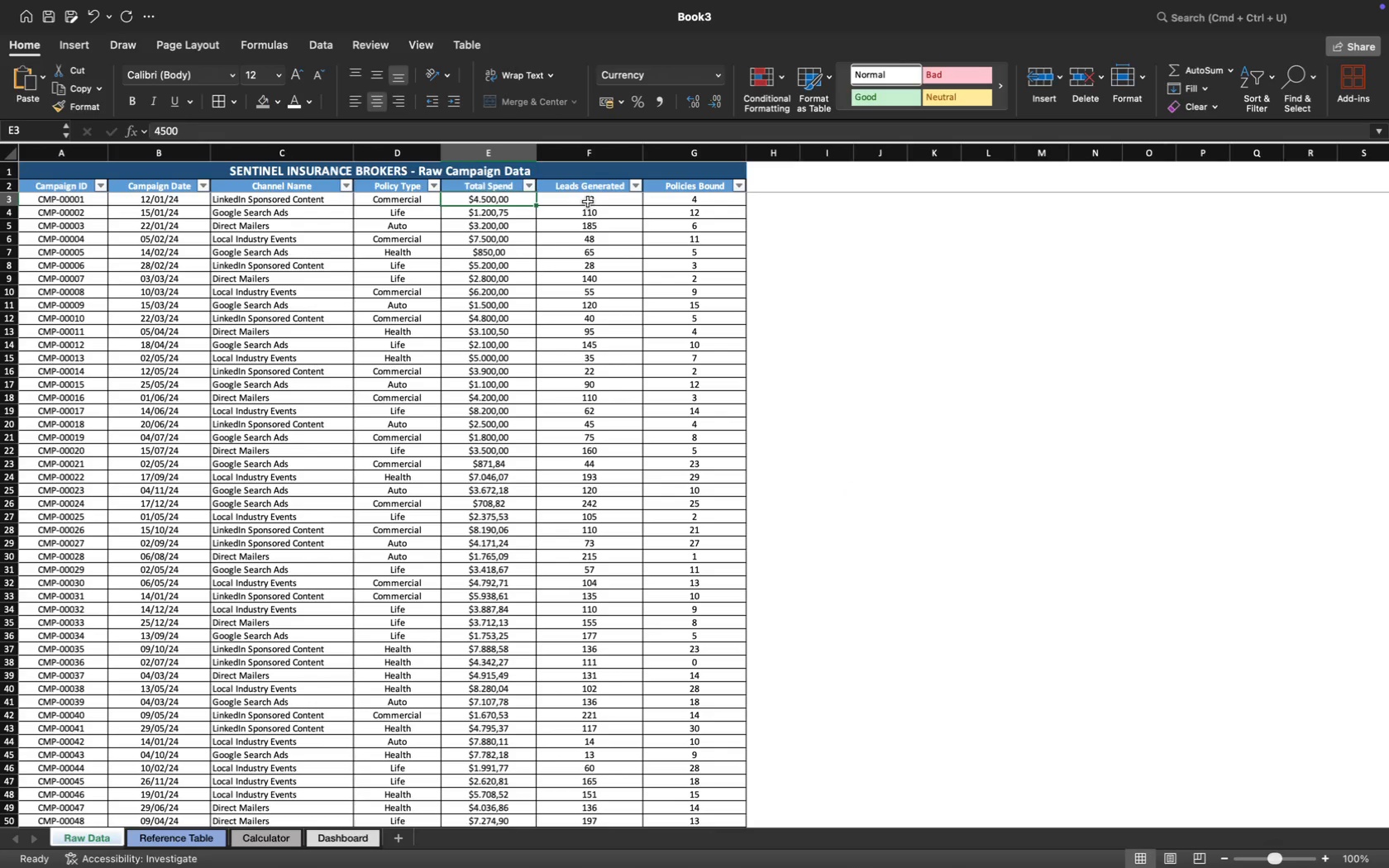 
left_click([573, 203])
 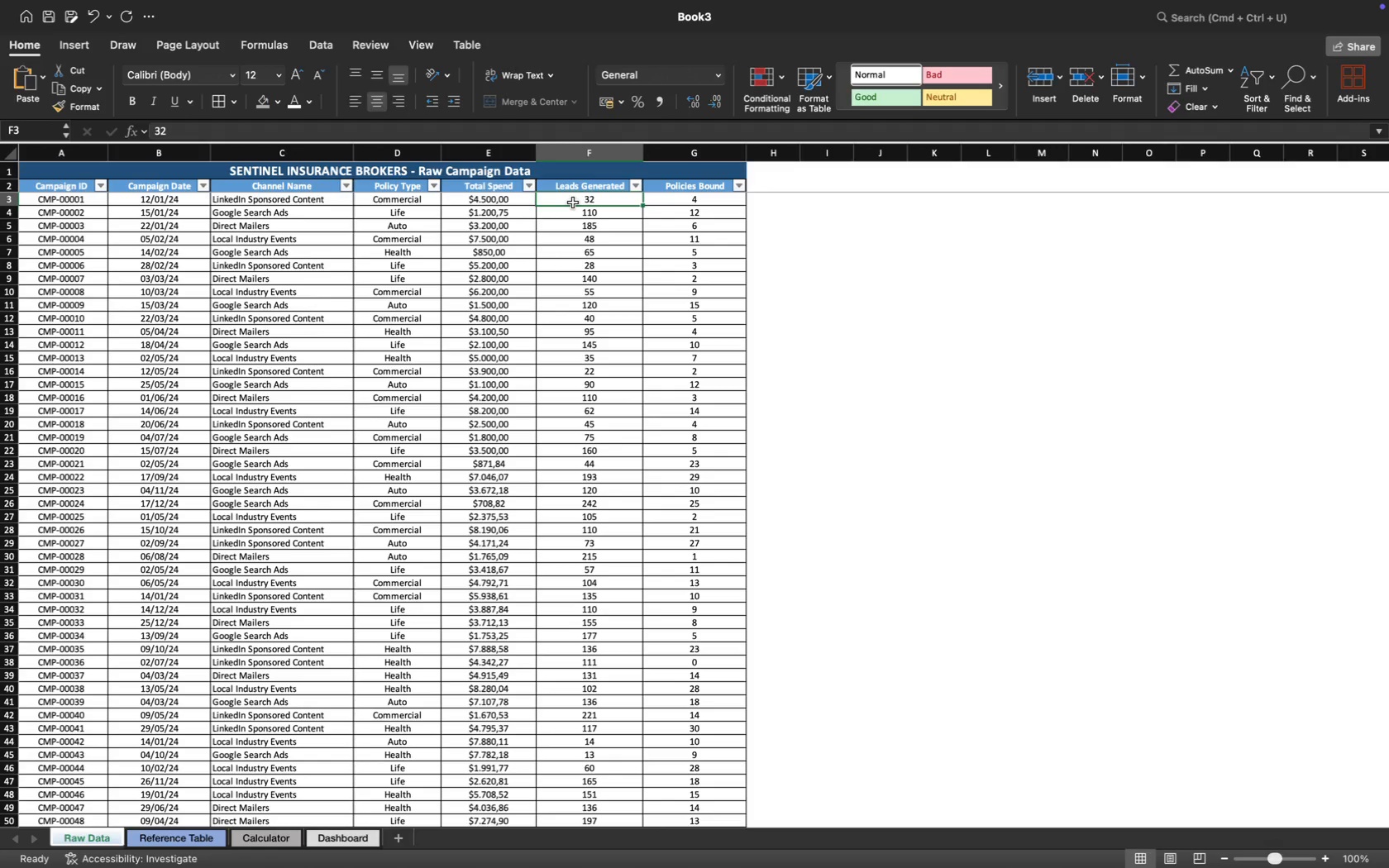 
wait(6.67)
 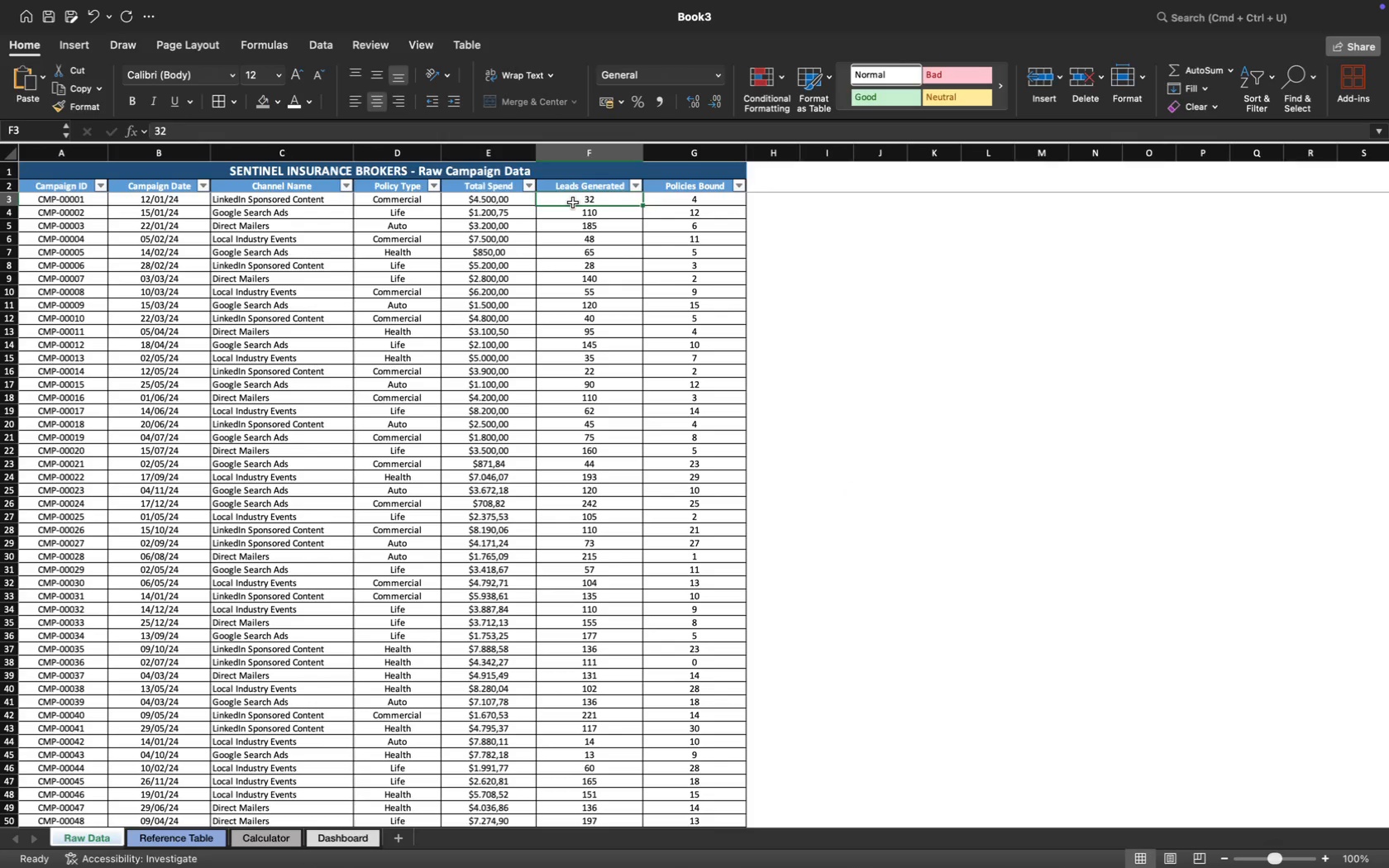 
left_click([503, 201])
 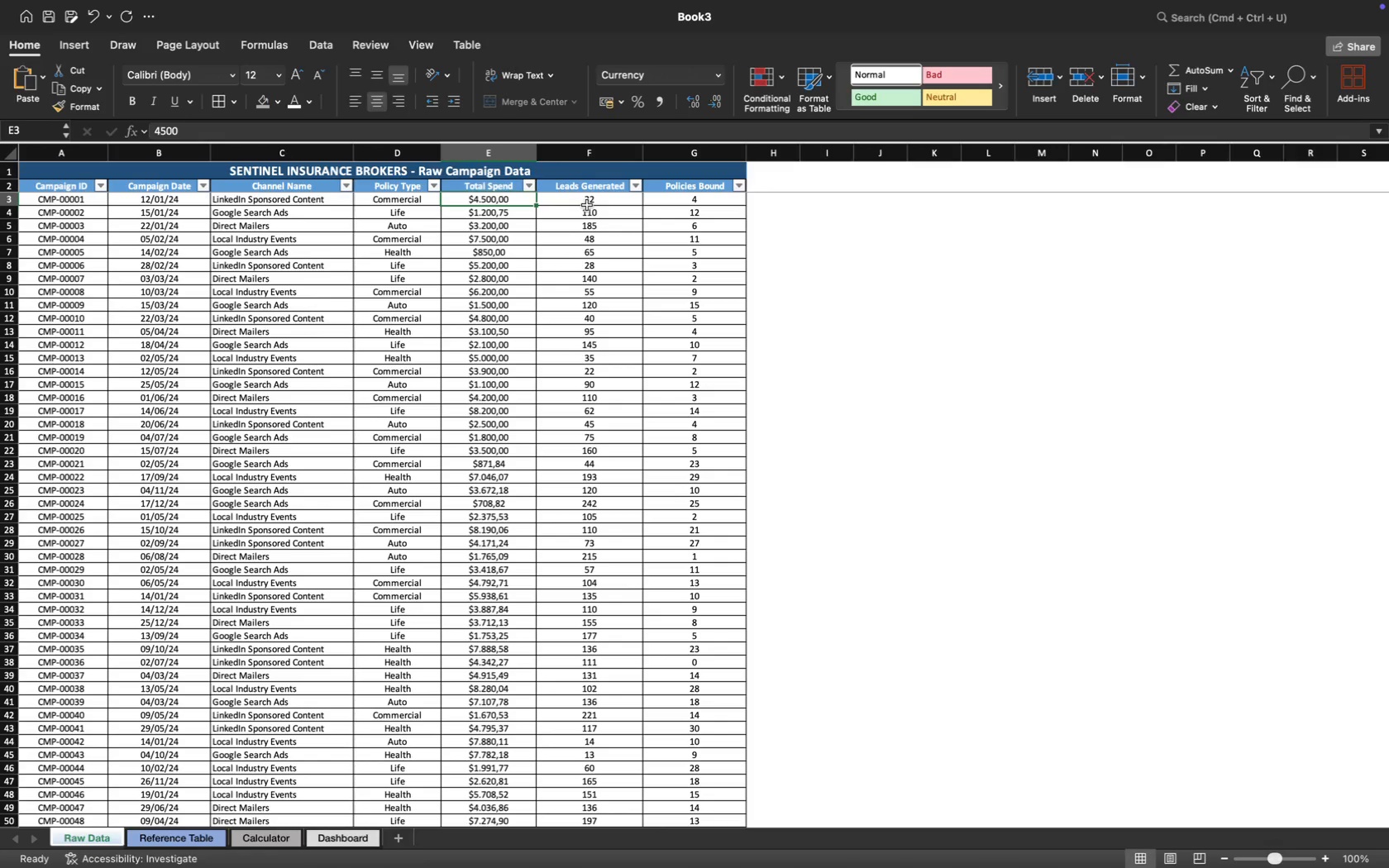 
left_click([587, 204])
 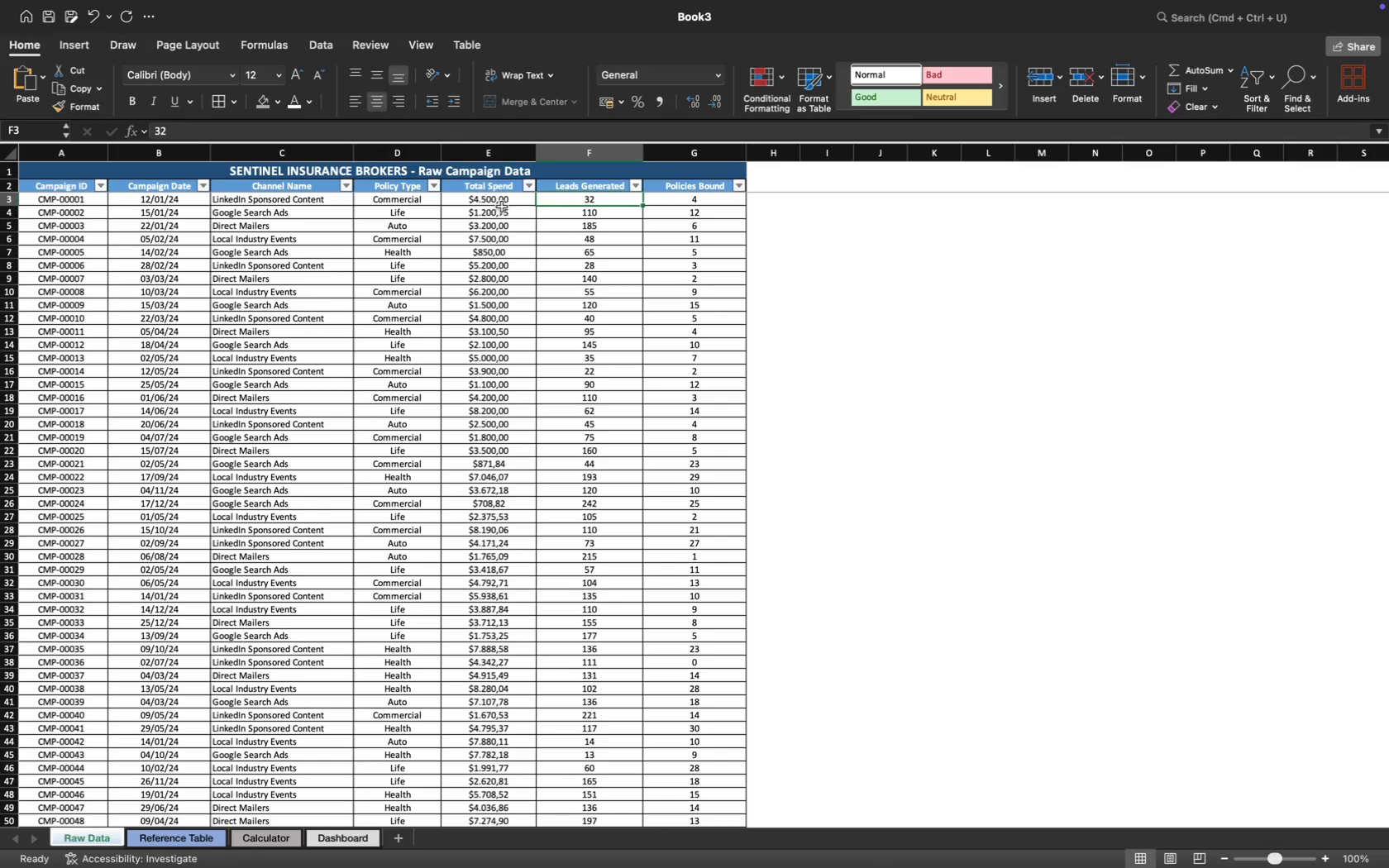 
left_click([509, 201])
 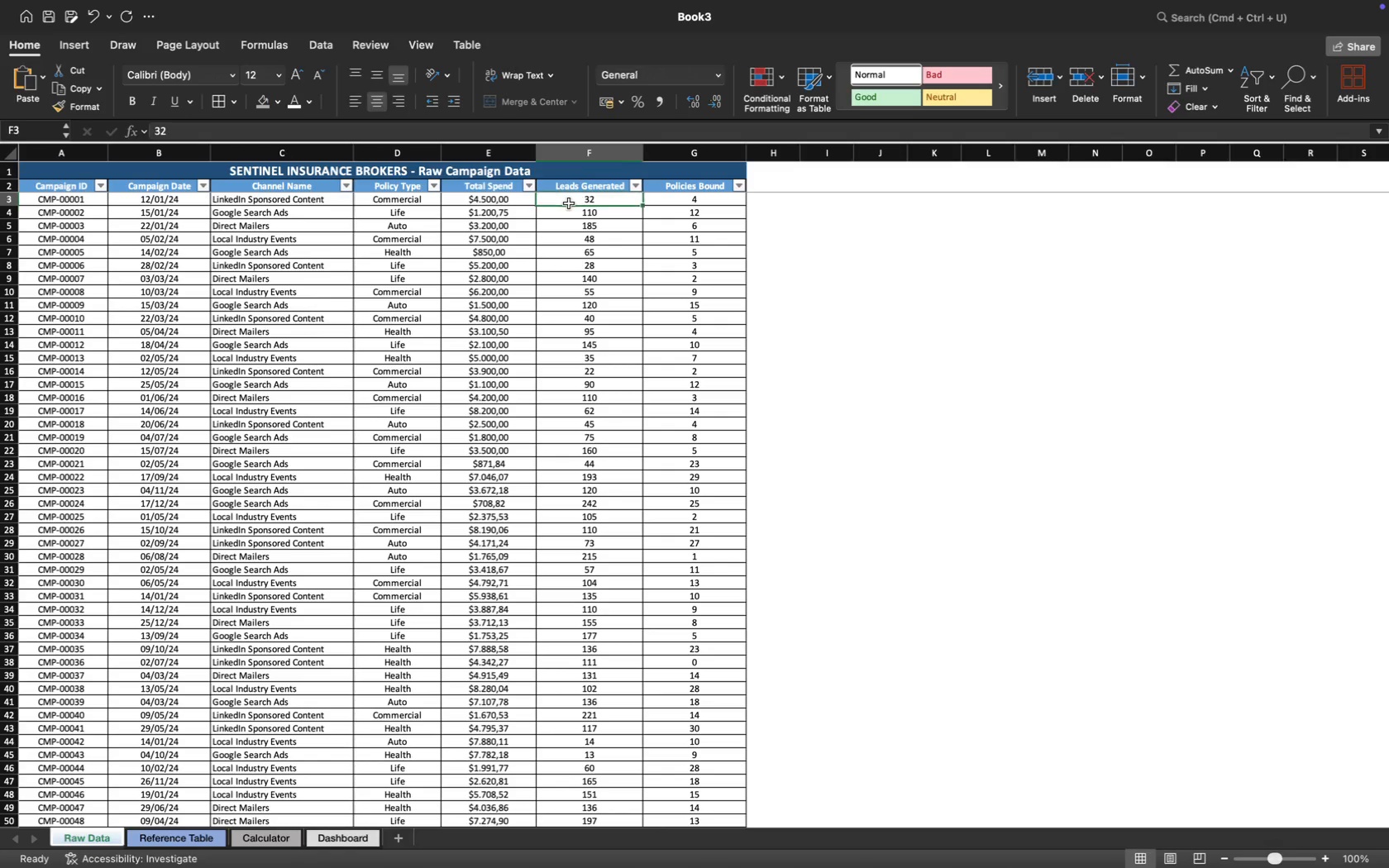 
left_click([513, 203])
 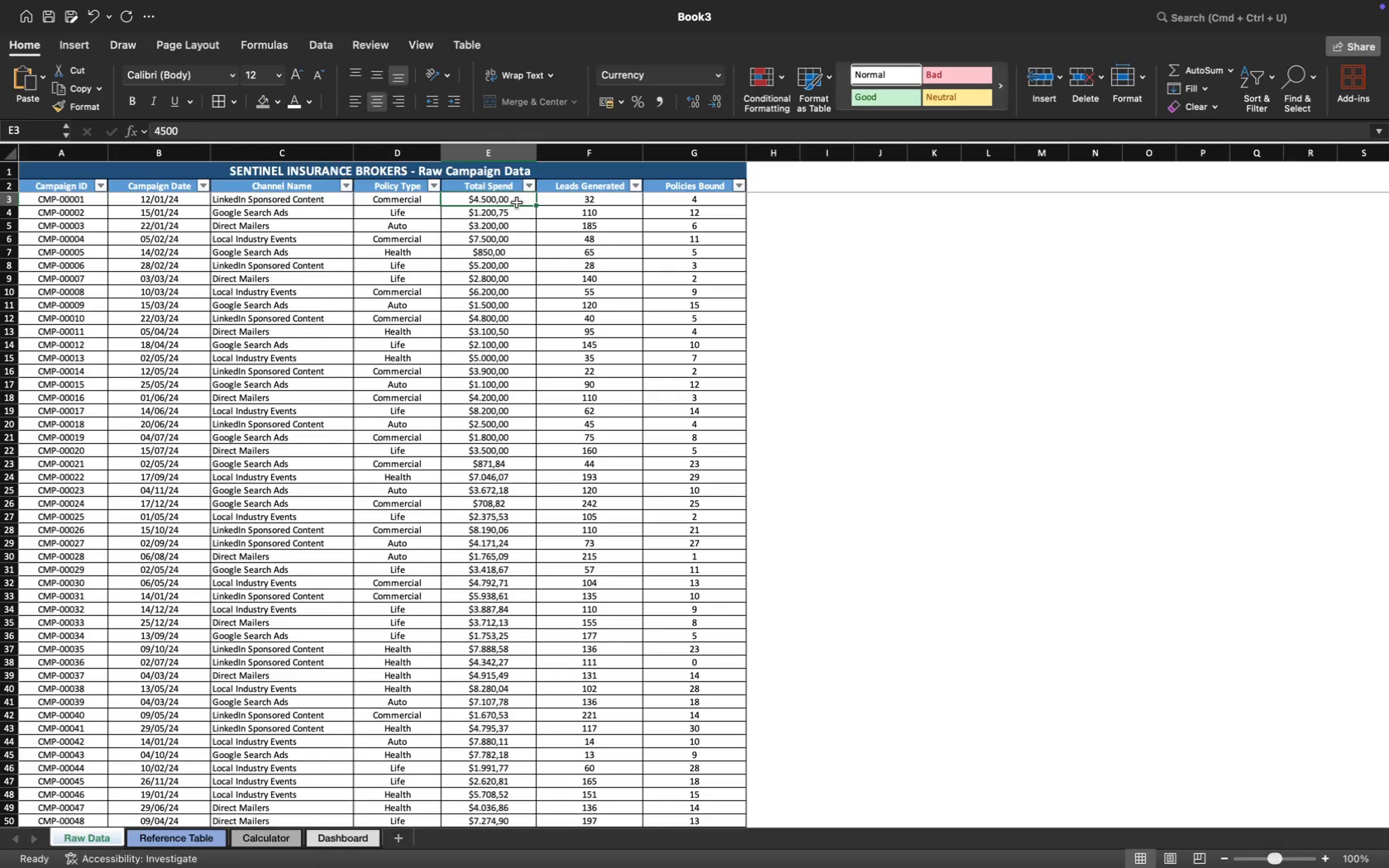 
left_click([589, 203])
 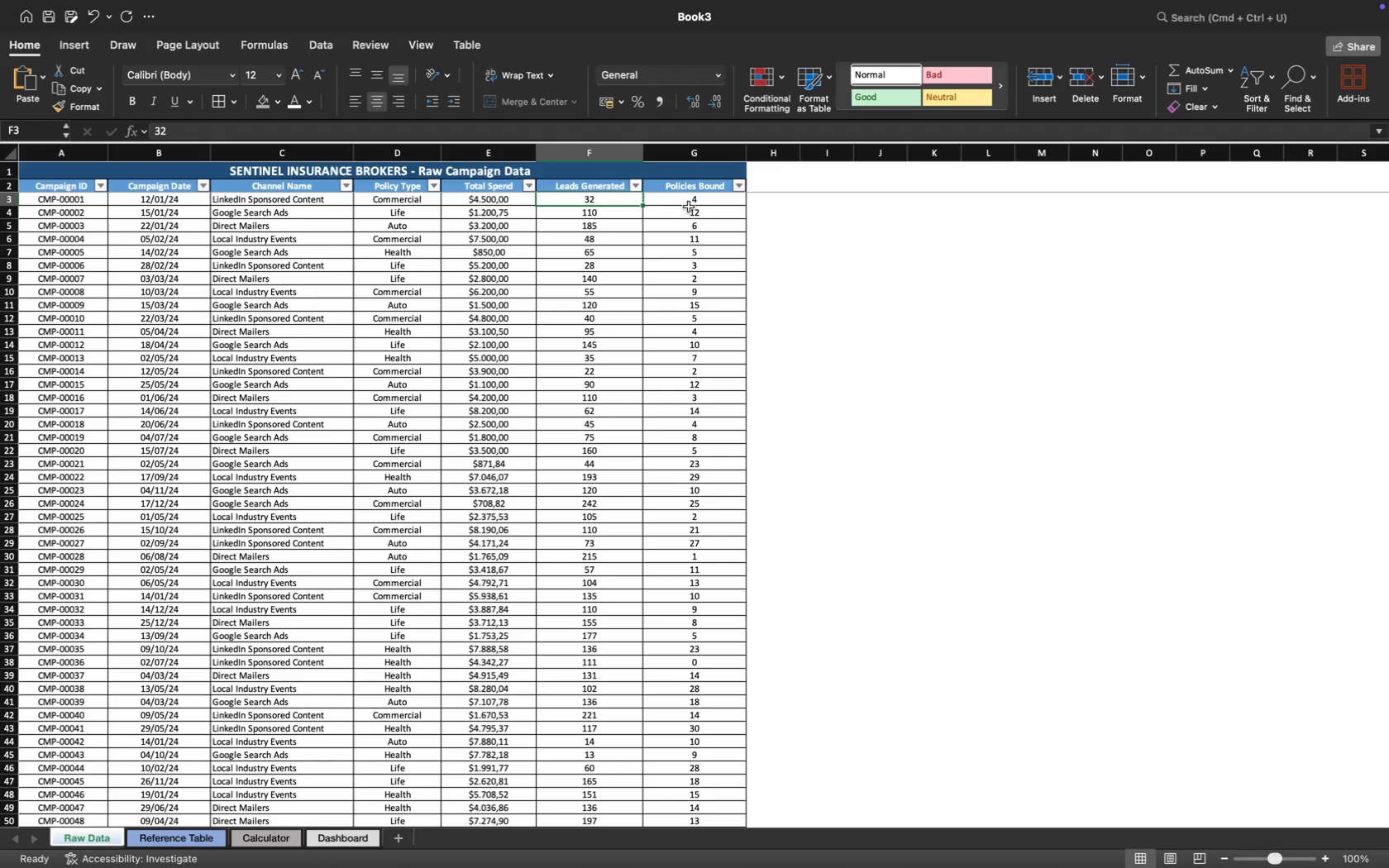 
left_click([690, 206])
 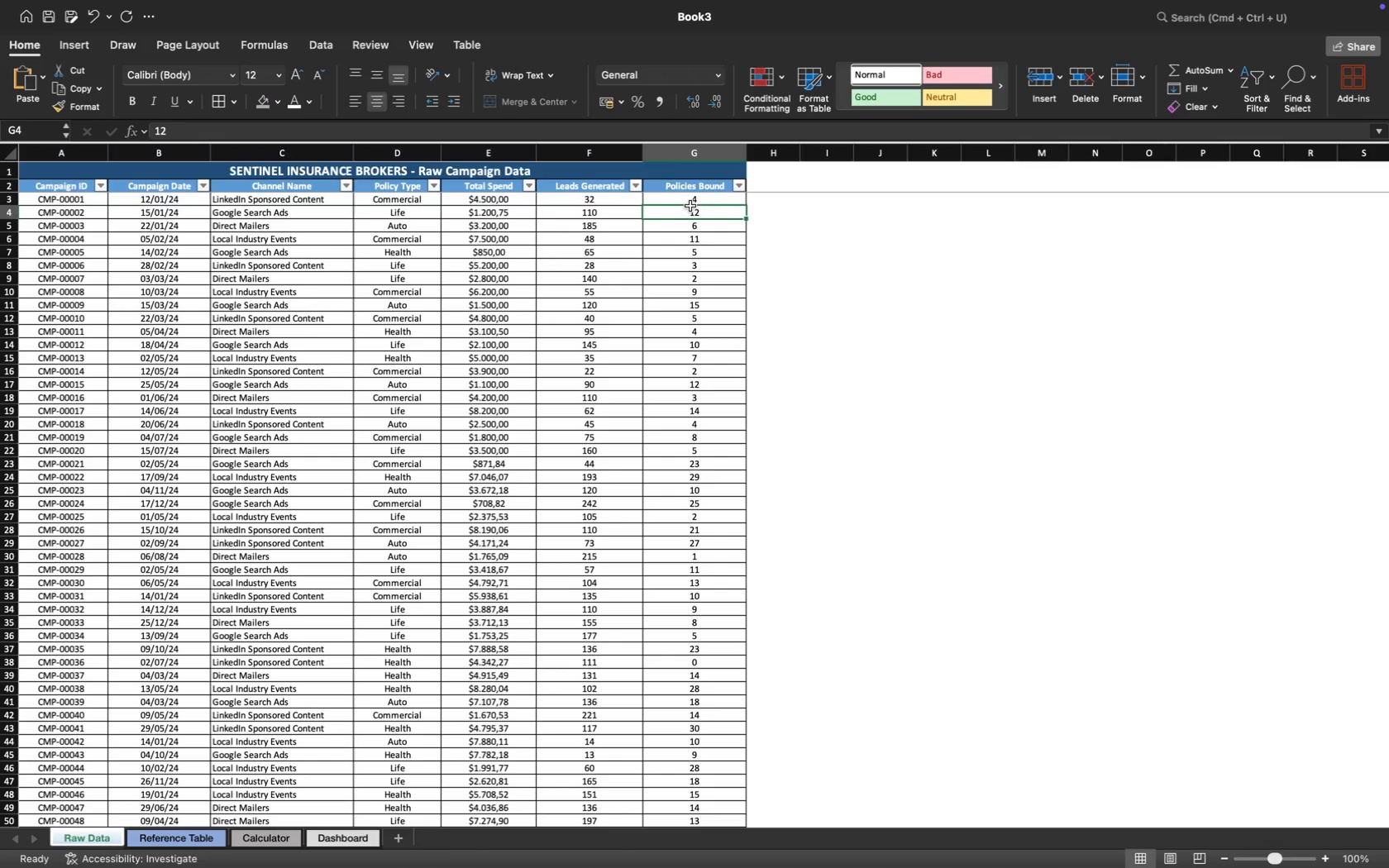 
wait(9.03)
 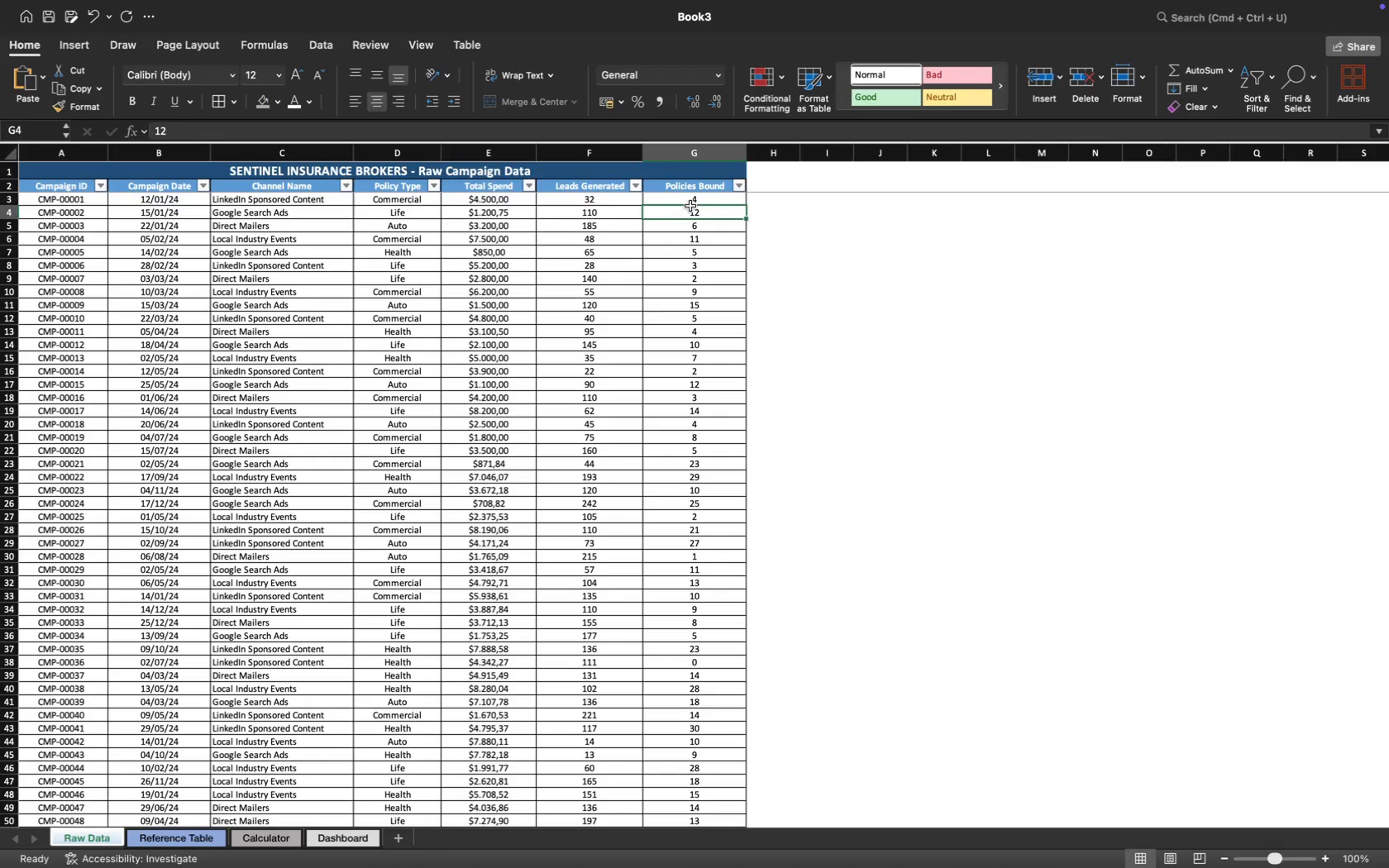 
left_click([196, 842])
 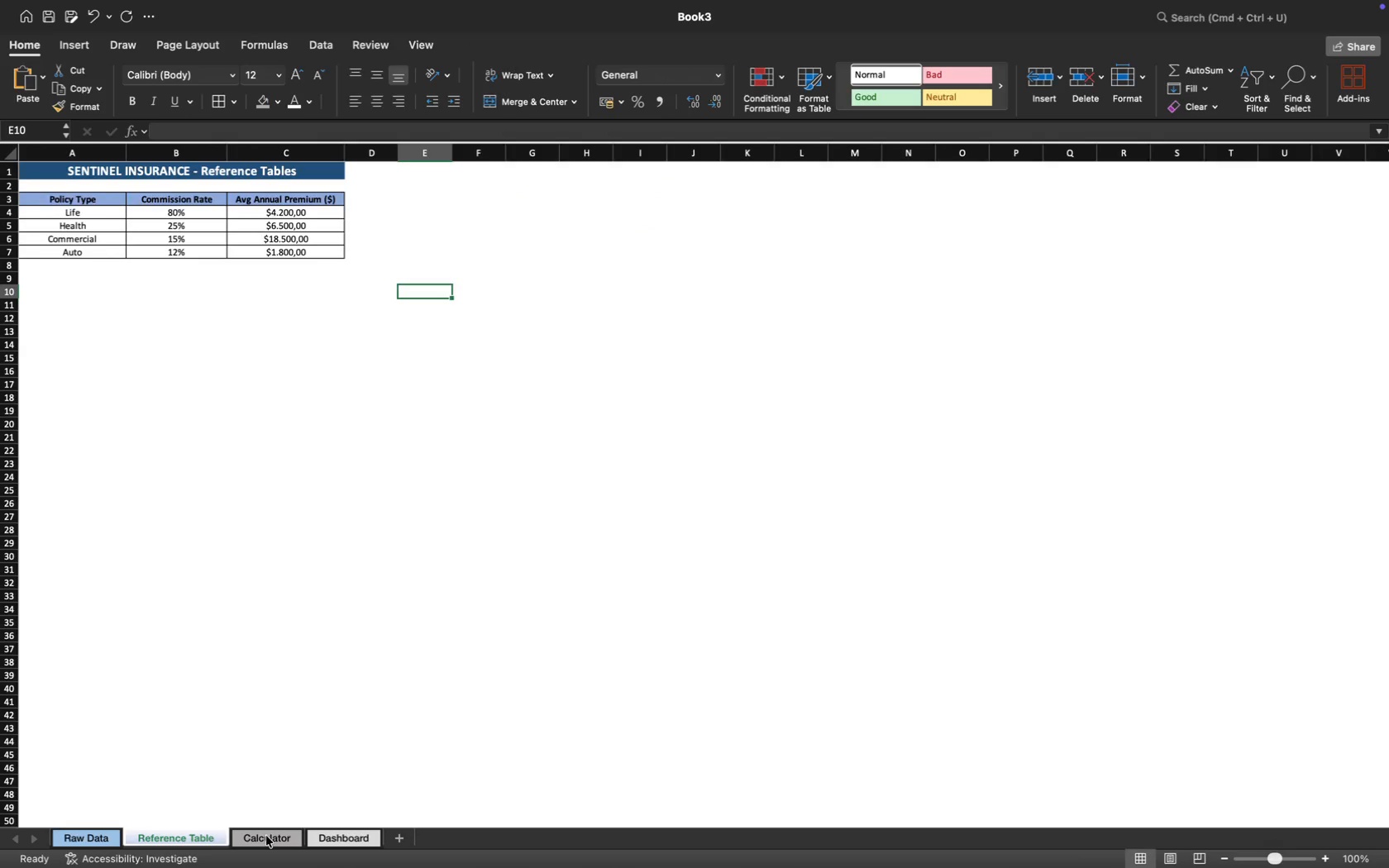 
left_click([268, 836])
 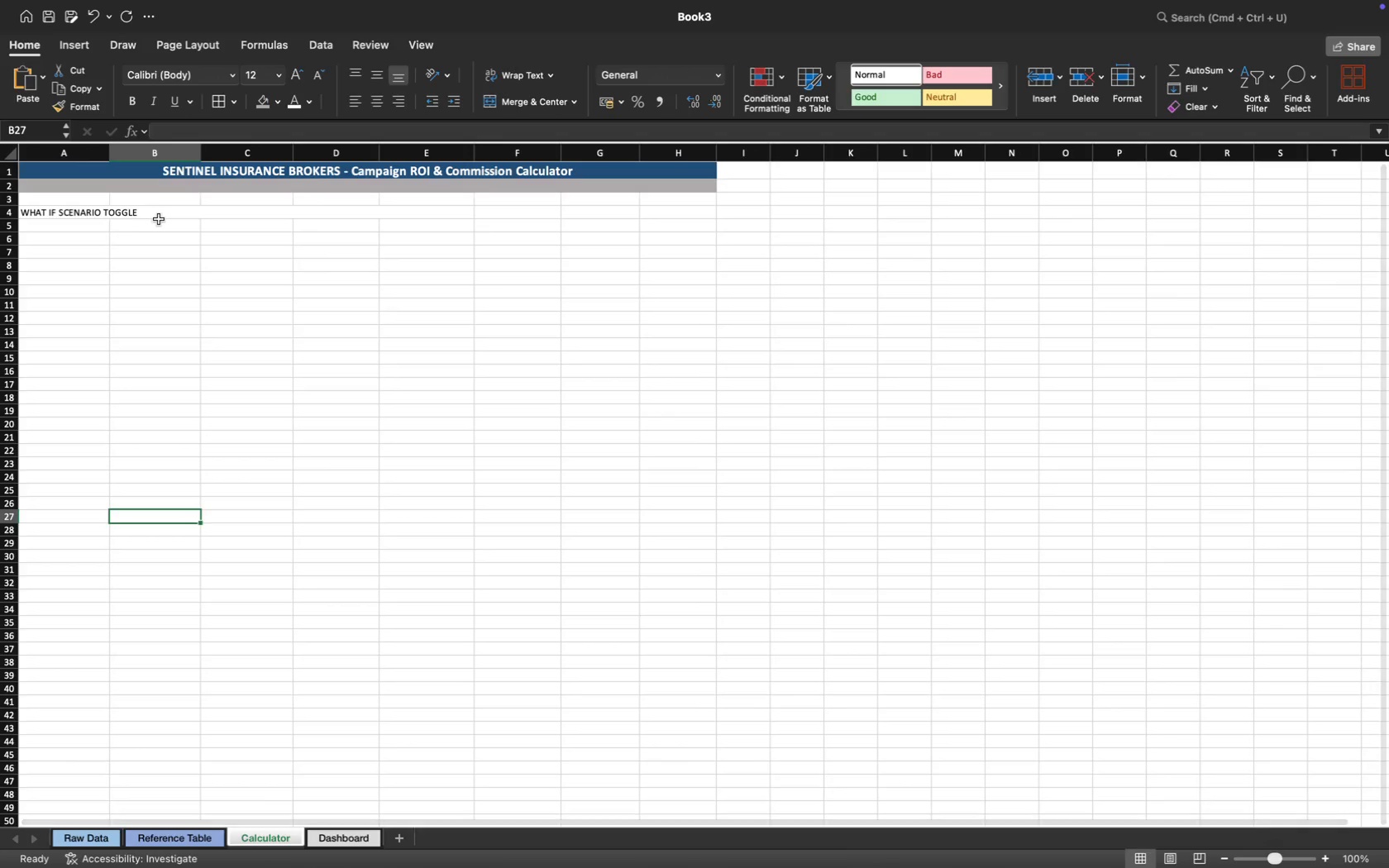 
left_click([171, 214])
 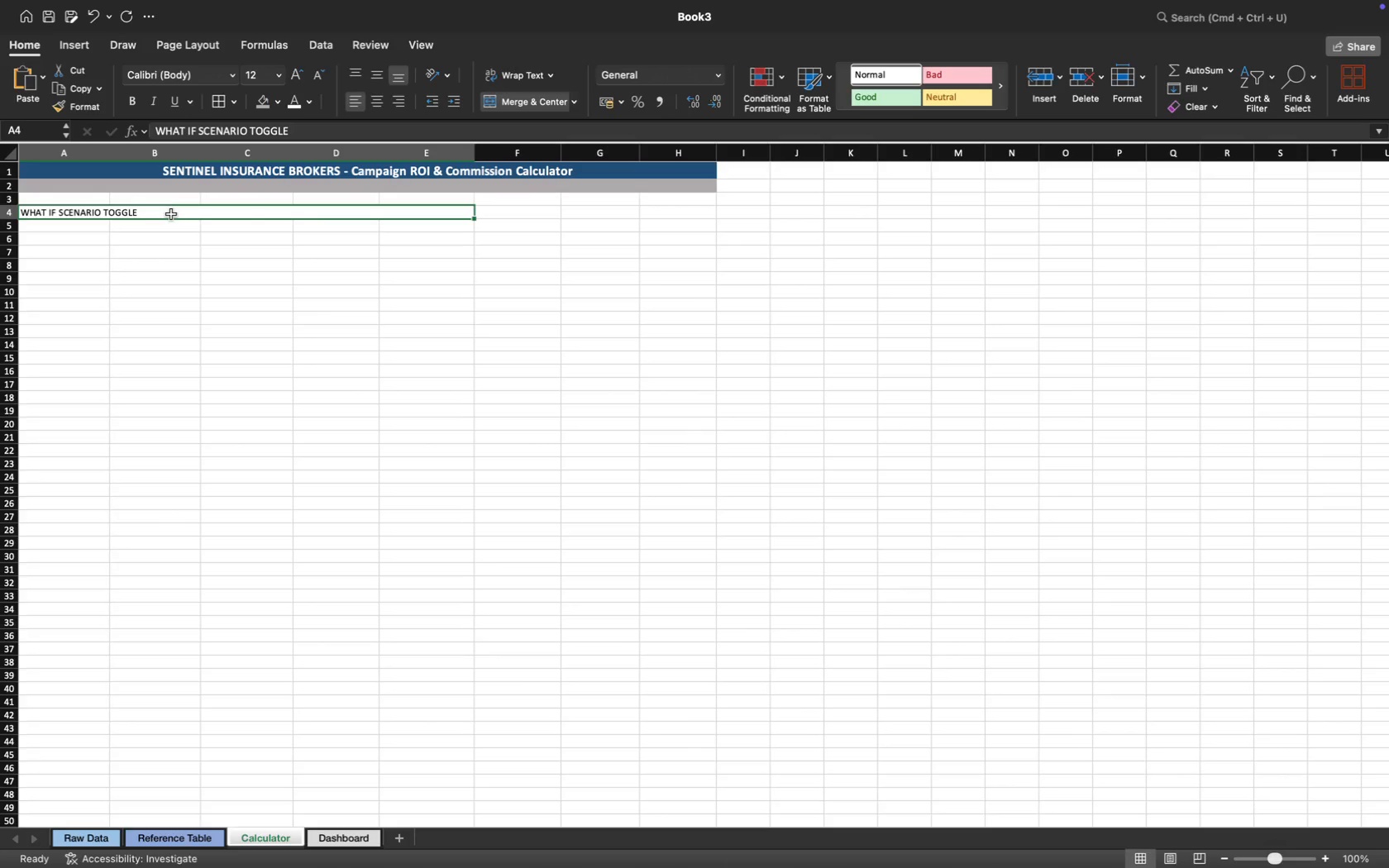 
wait(18.81)
 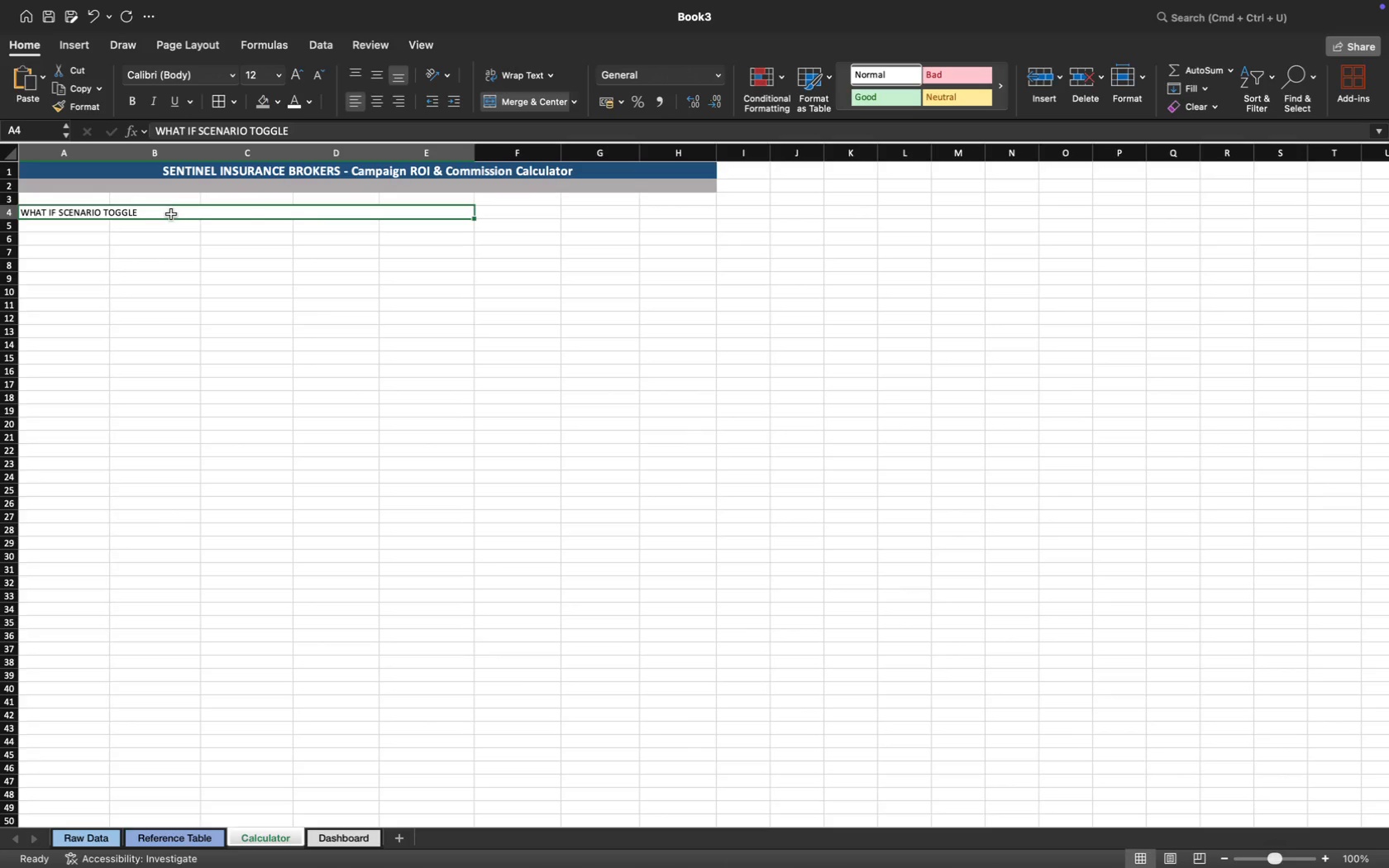 
mouse_move([295, 126])
 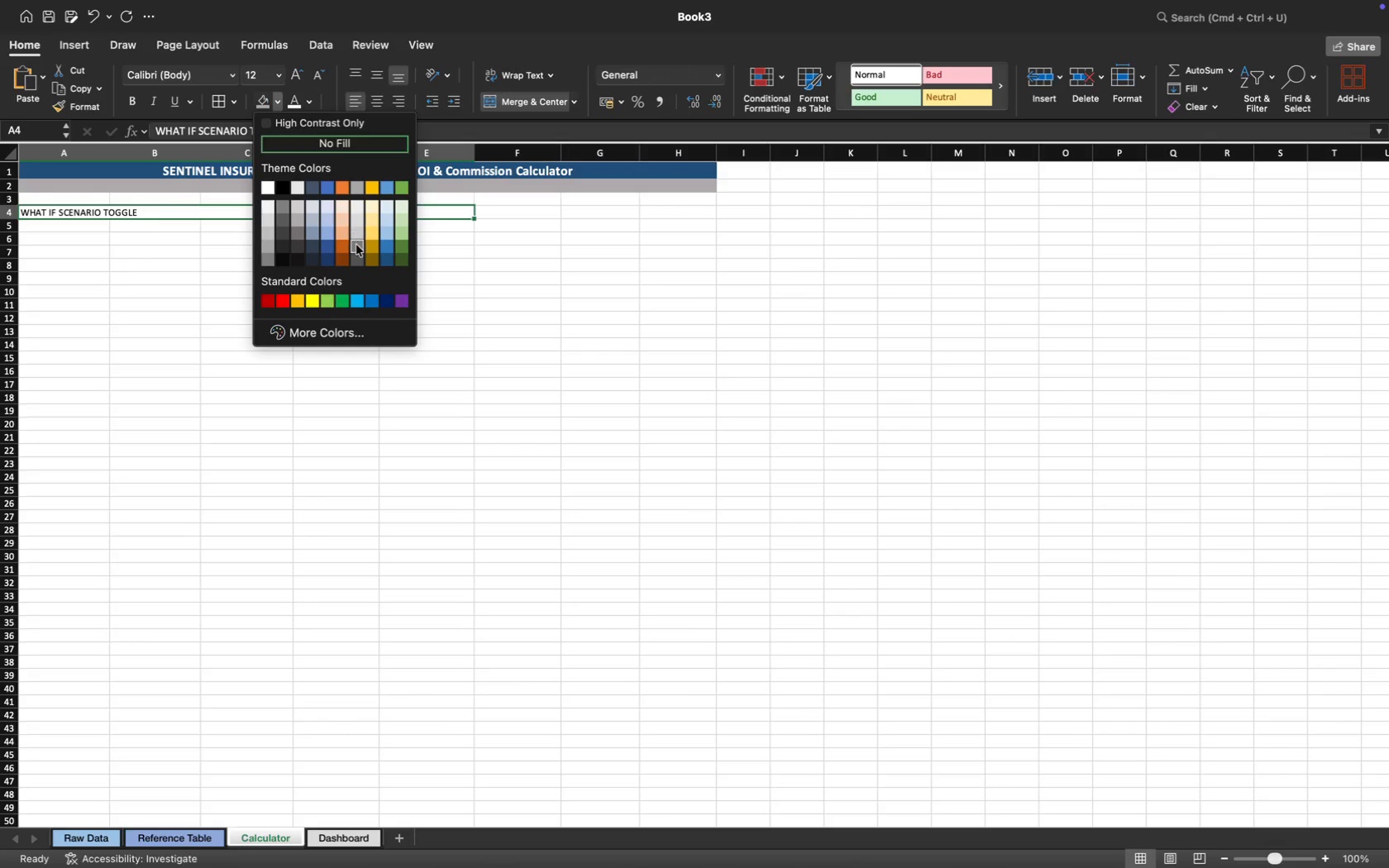 
left_click([356, 245])
 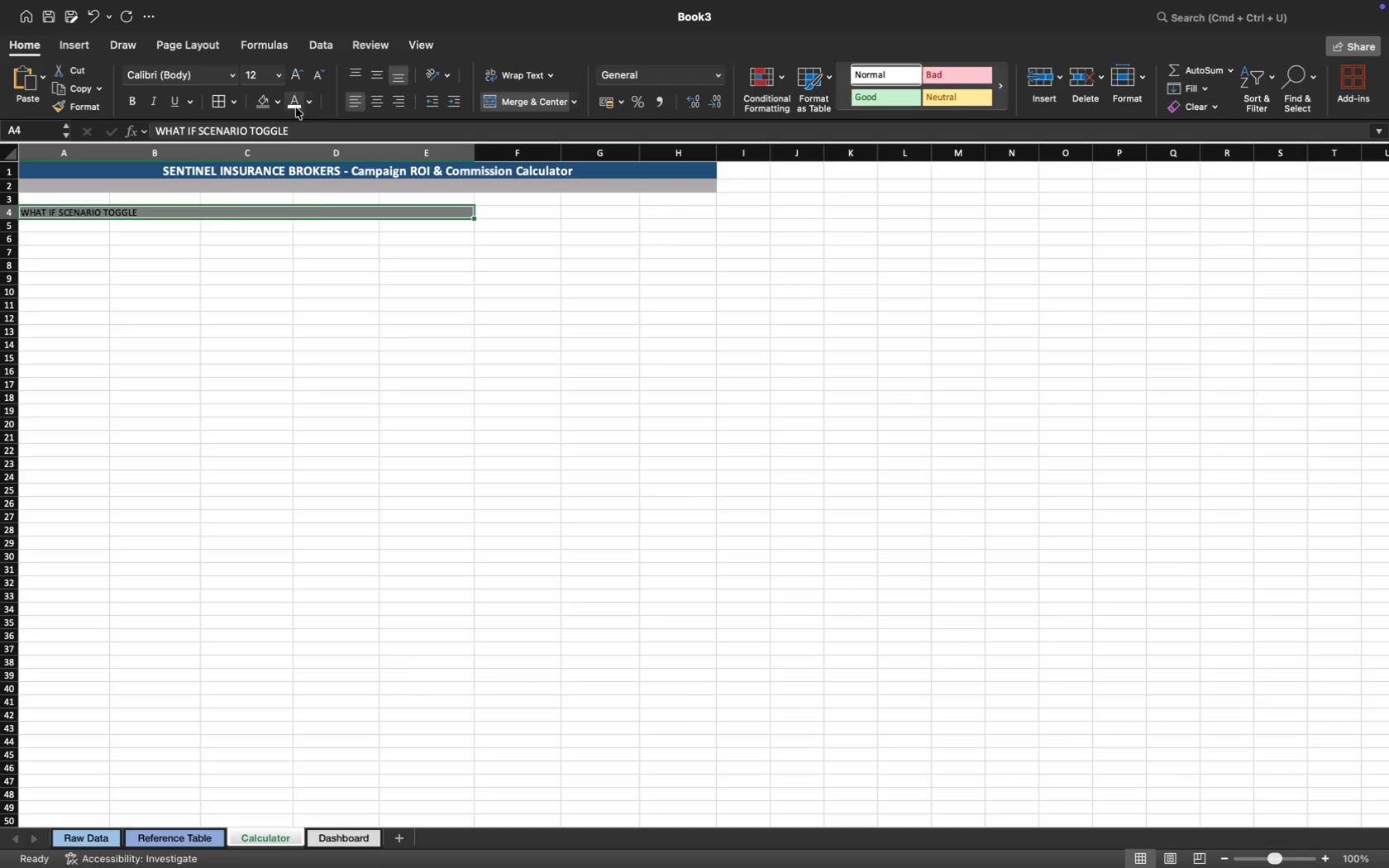 
left_click([293, 104])
 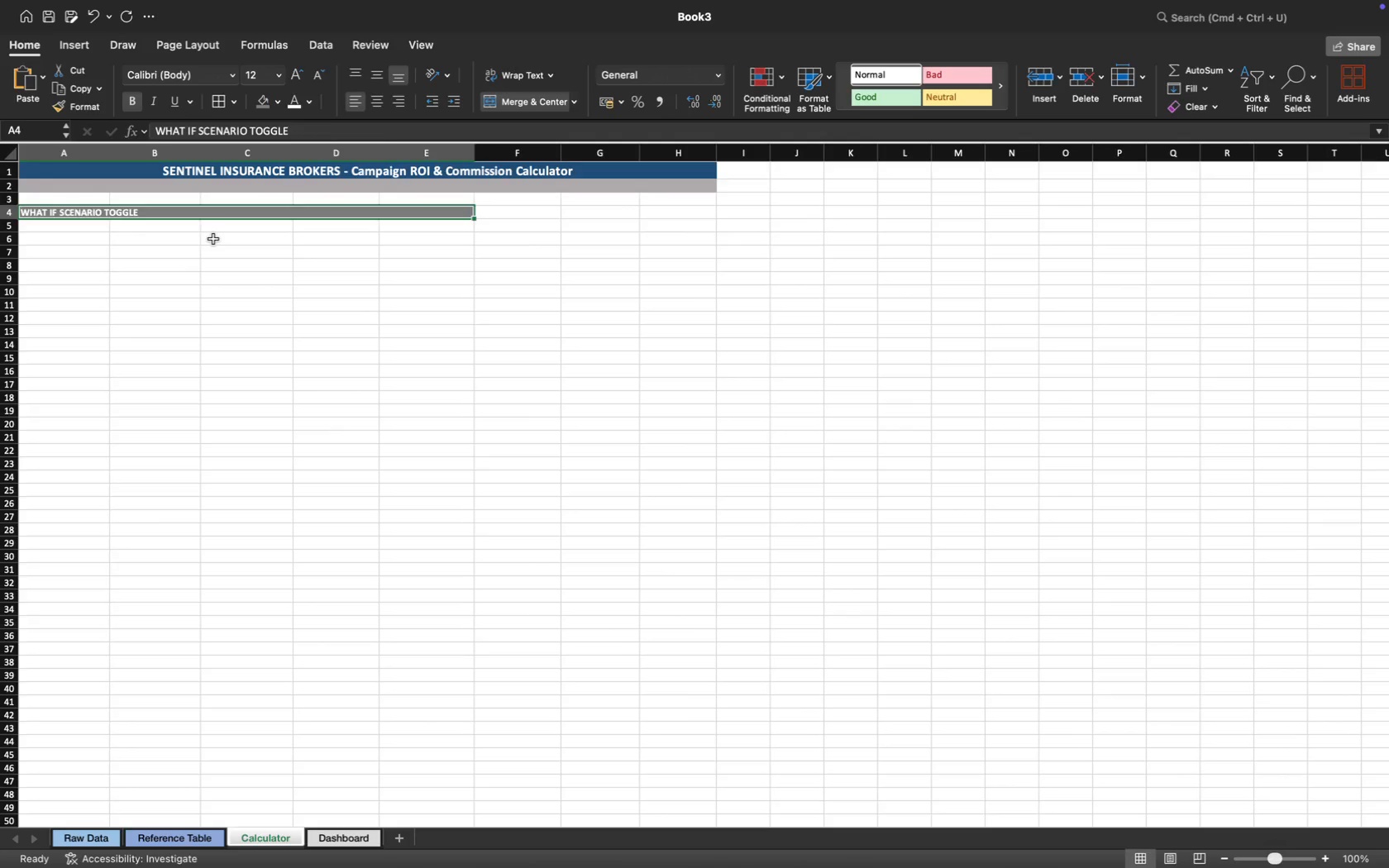 
wait(5.32)
 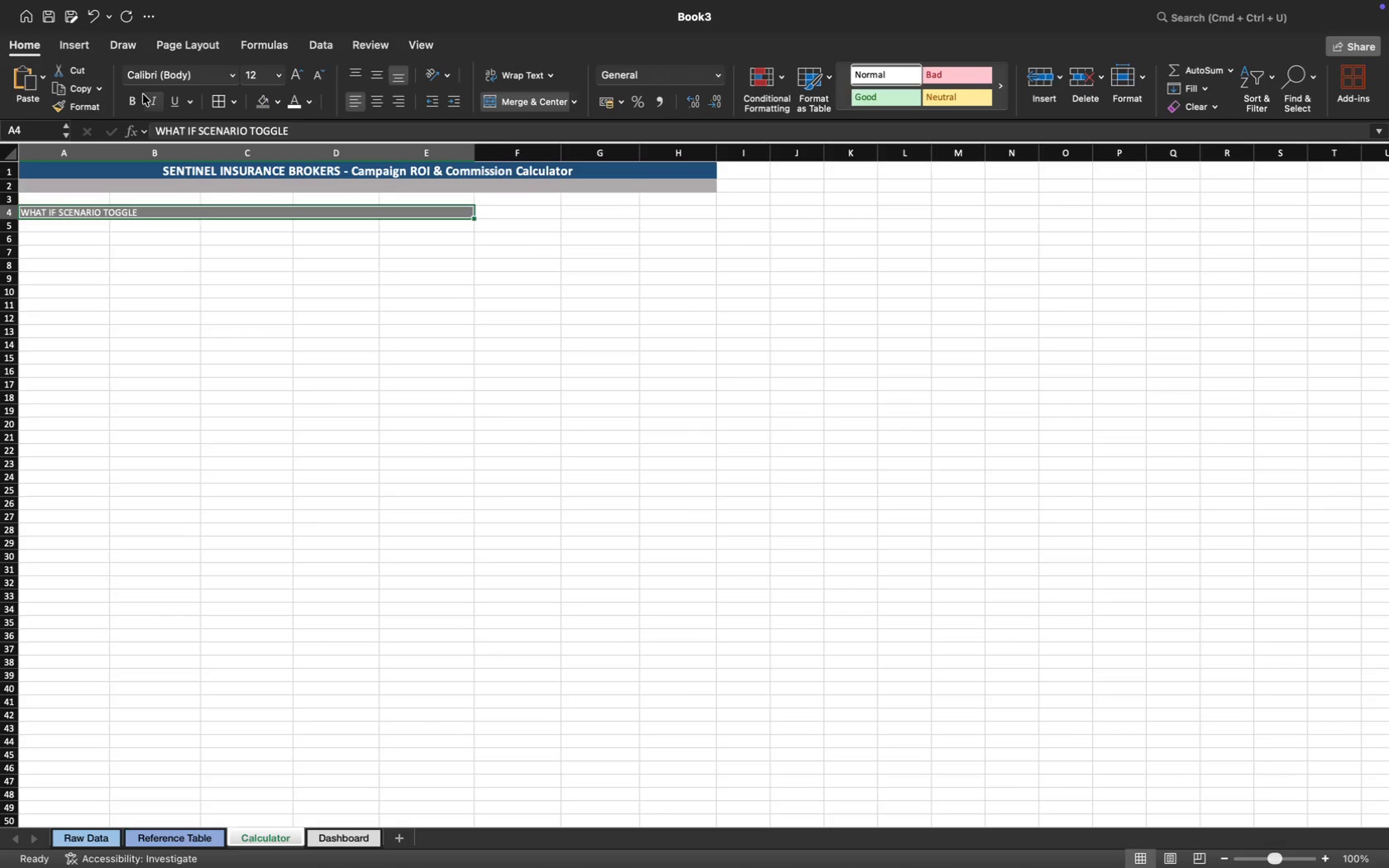 
left_click([88, 237])
 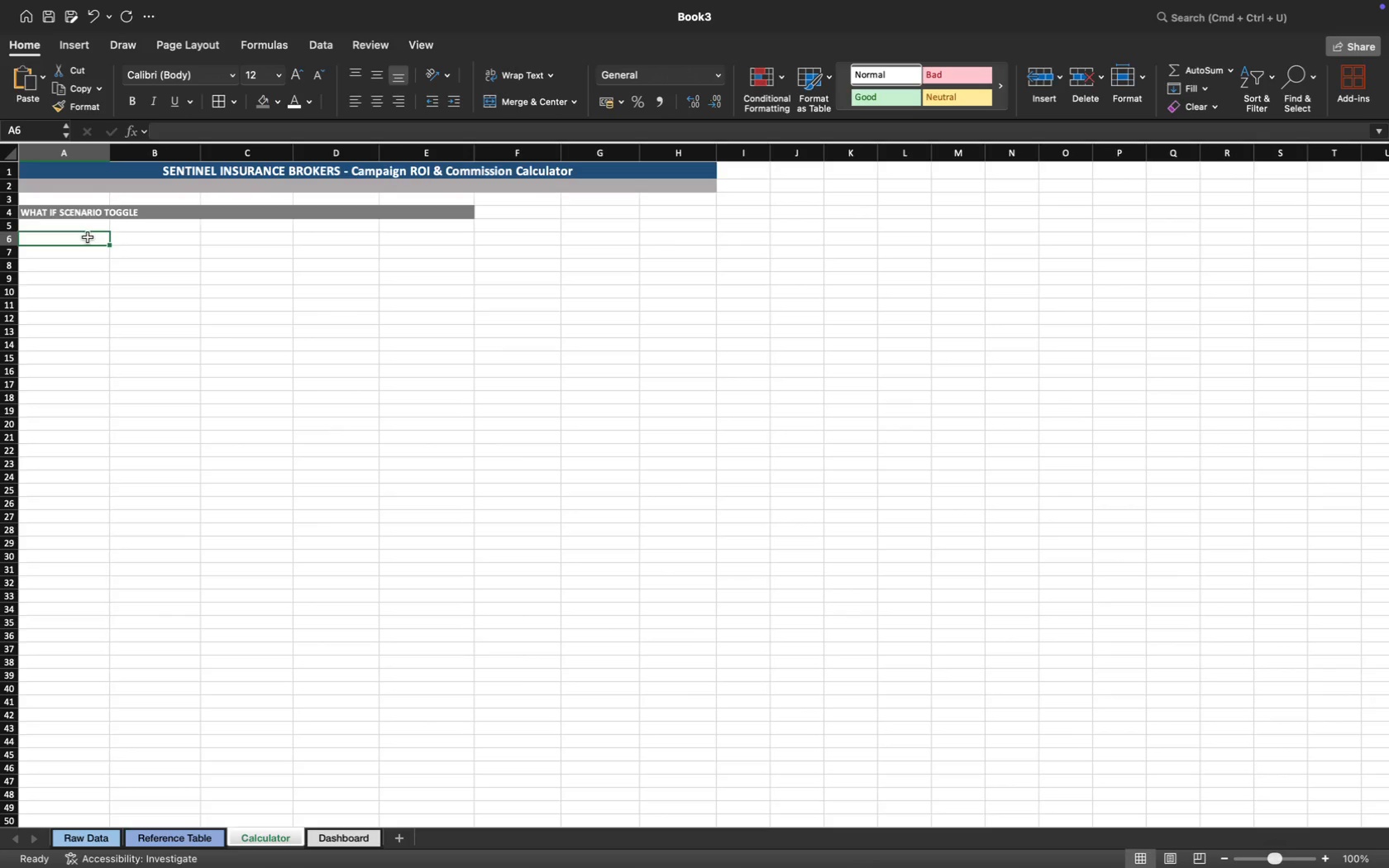 
wait(20.48)
 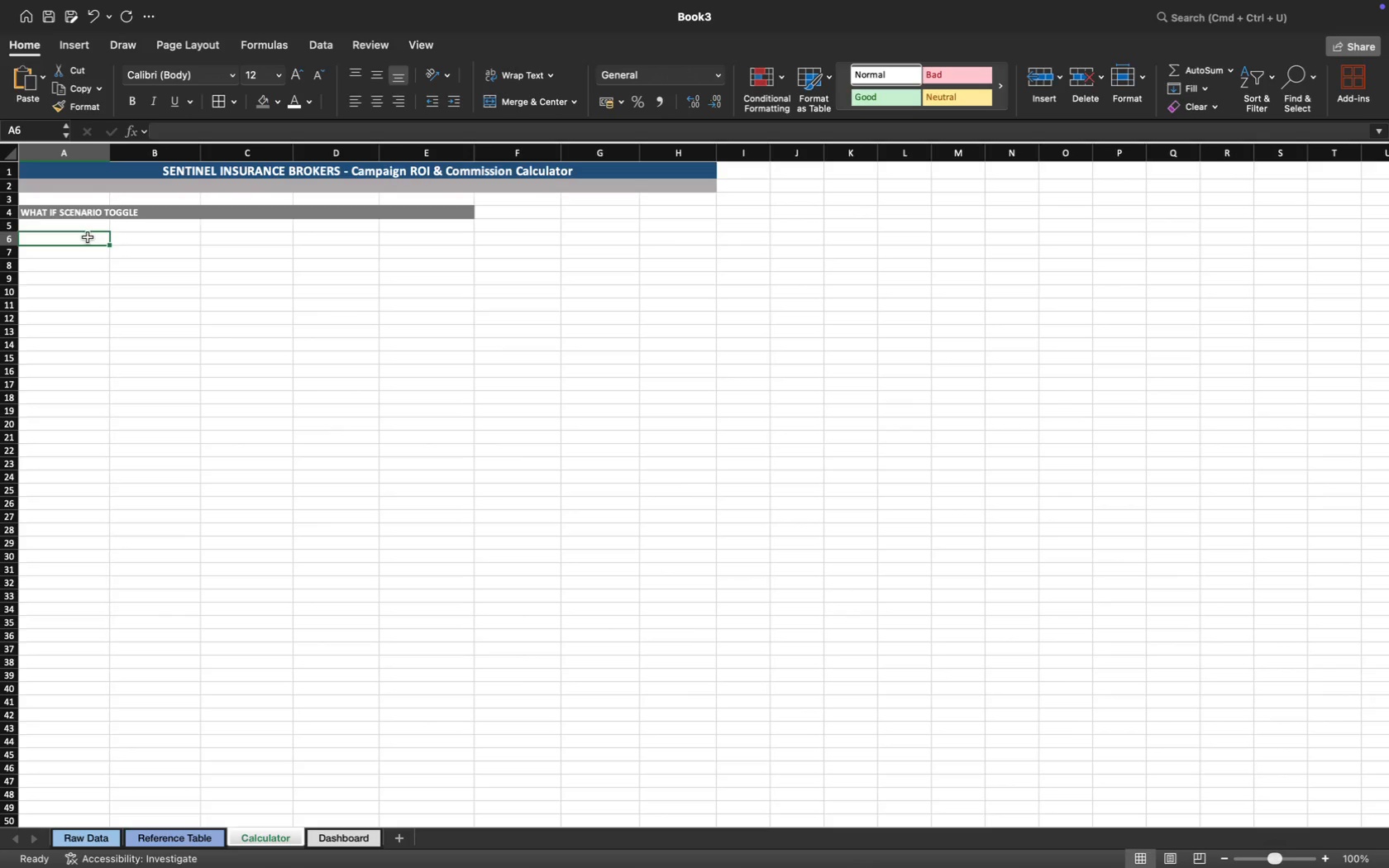 
left_click([60, 231])
 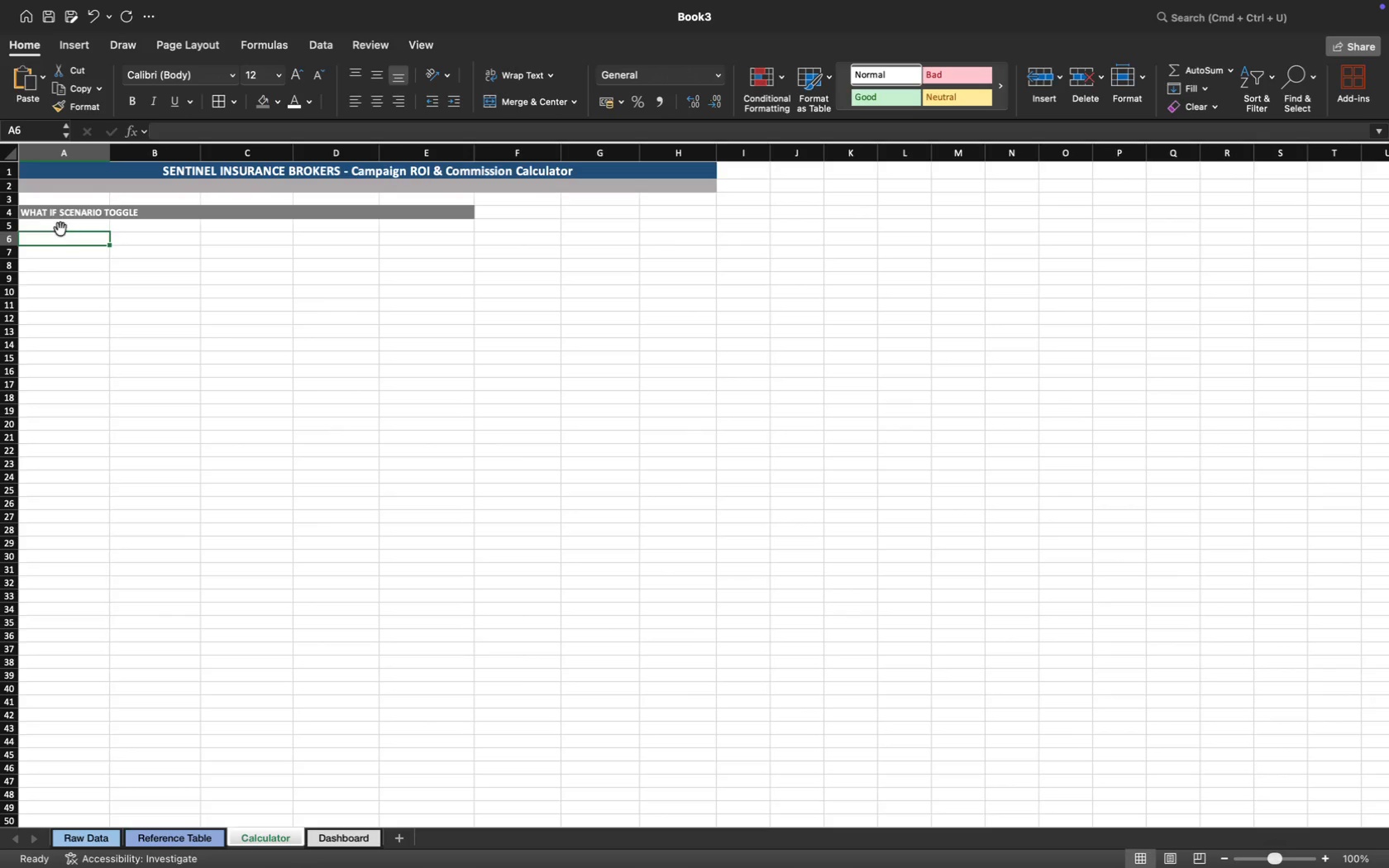 
left_click([60, 228])
 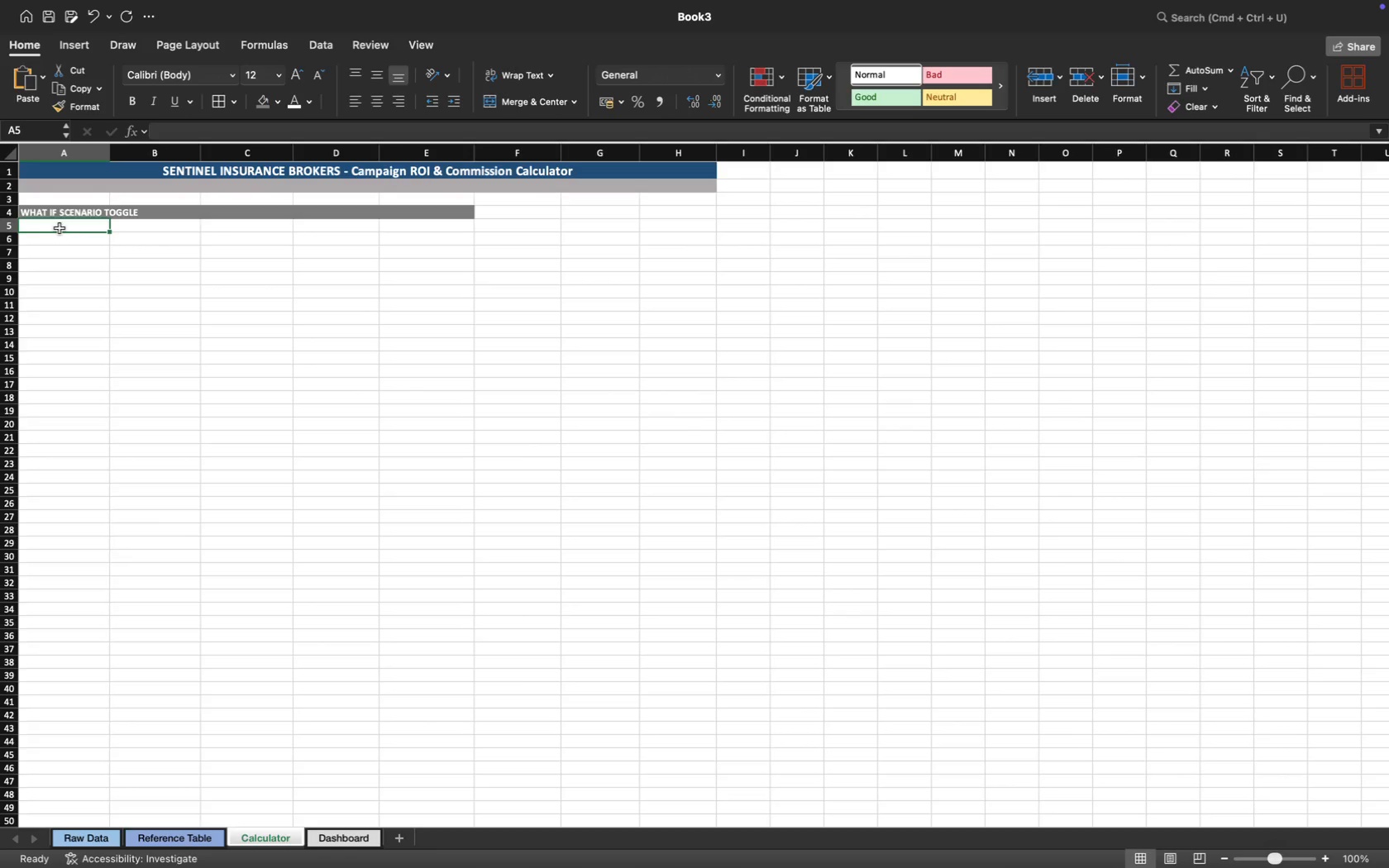 
type(Conversa)
key(Backspace)
type(ion )
 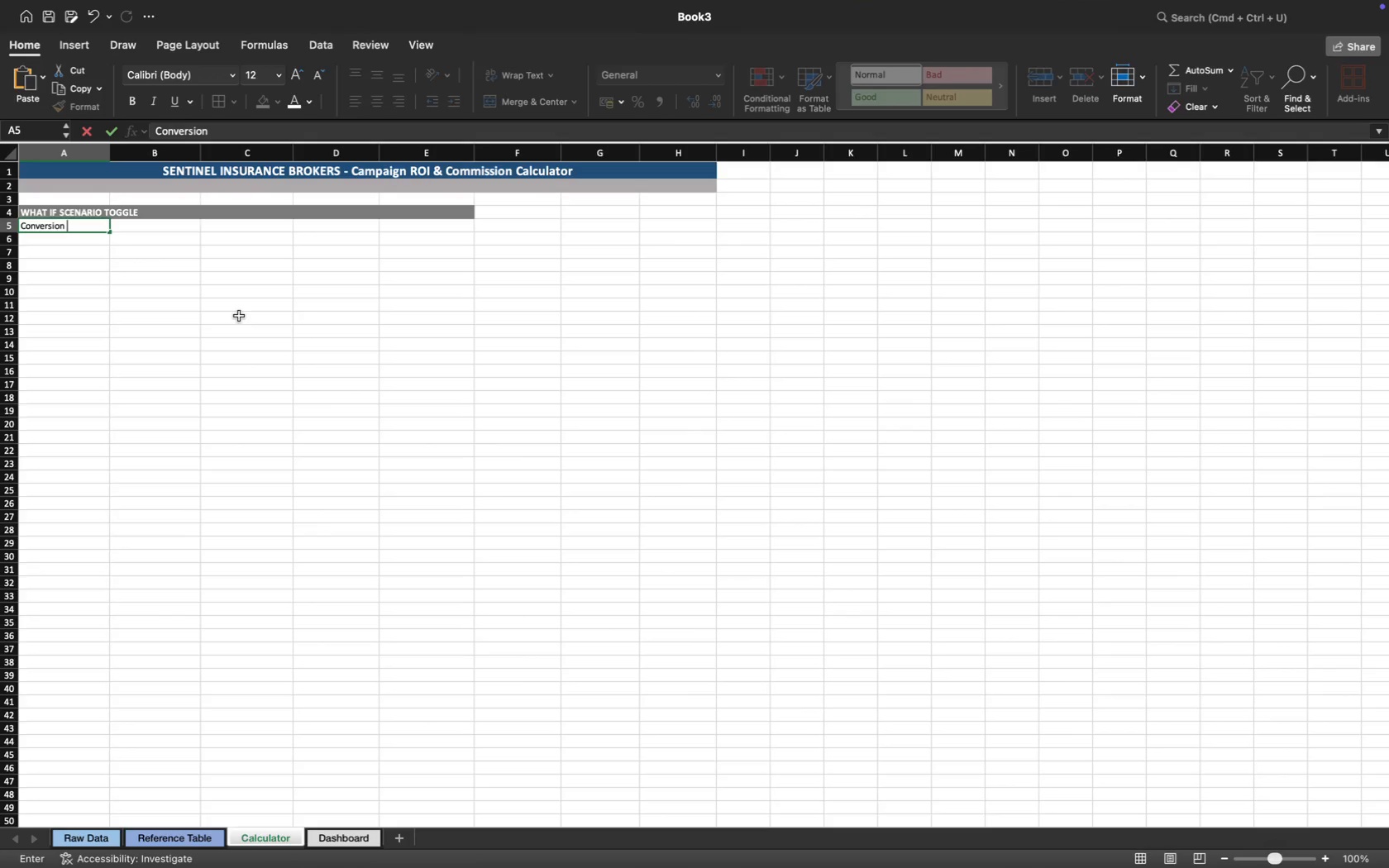 
type(Rate Scenario)
 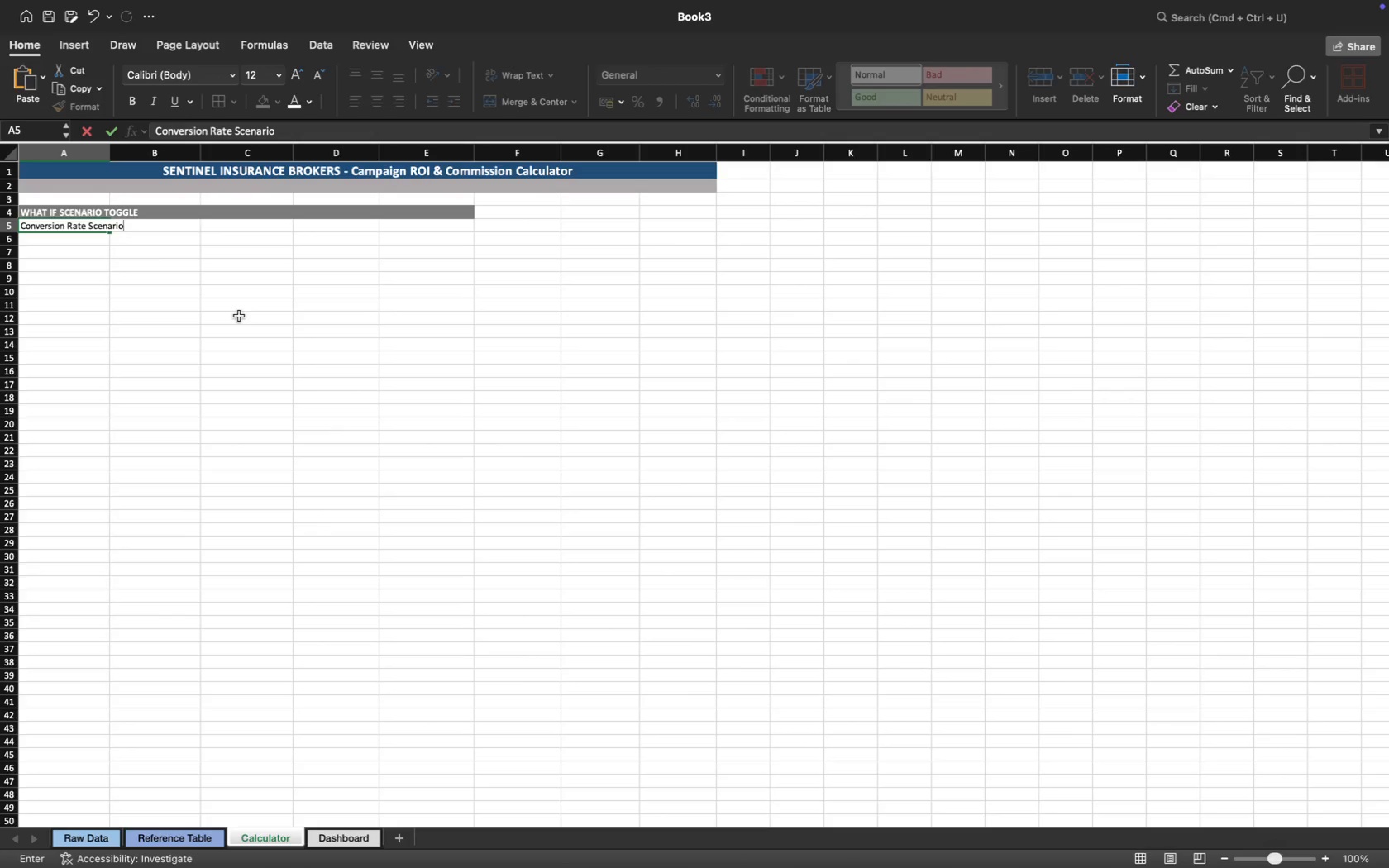 
left_click([239, 297])
 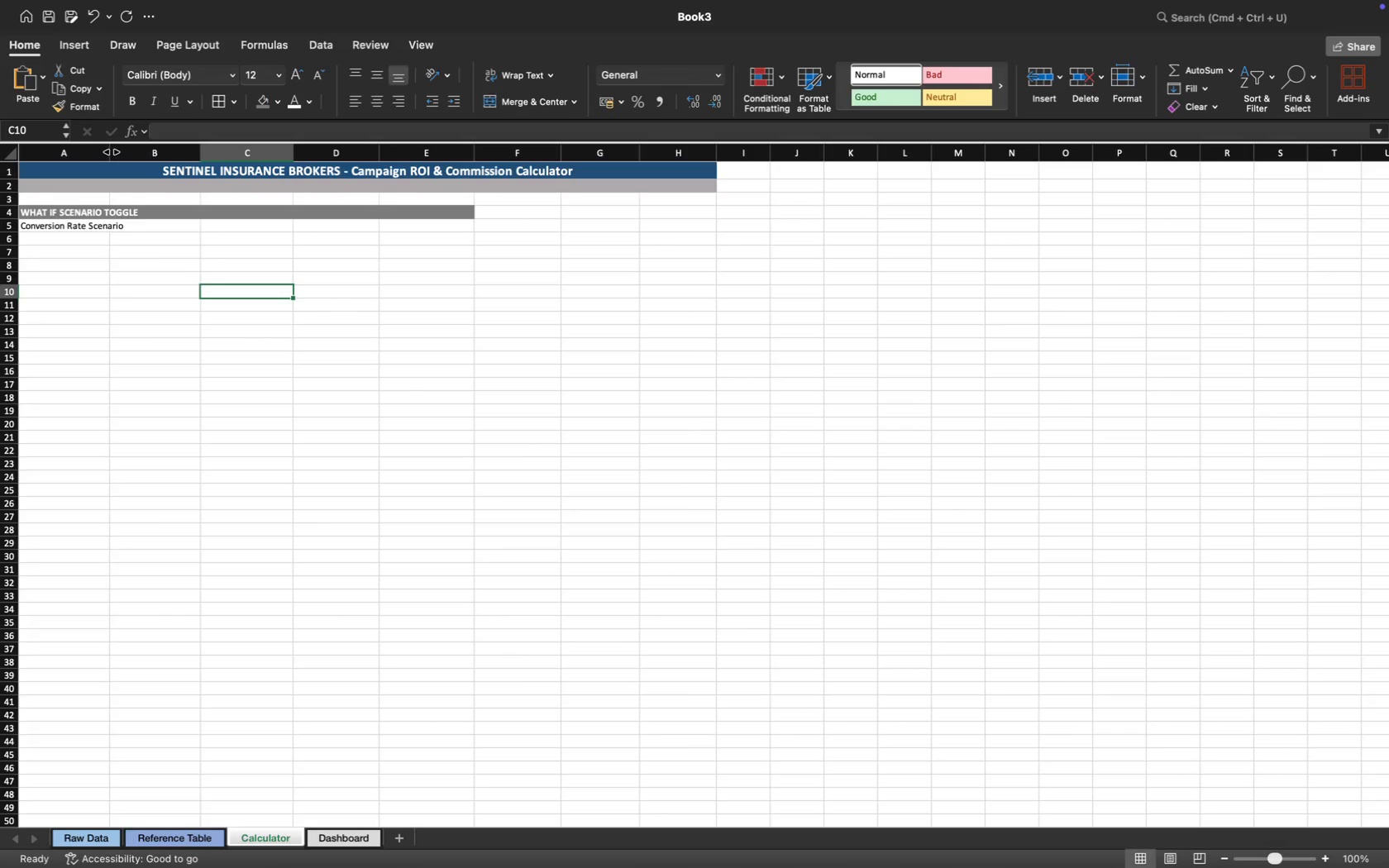 
left_click_drag(start_coordinate=[111, 152], to_coordinate=[140, 153])
 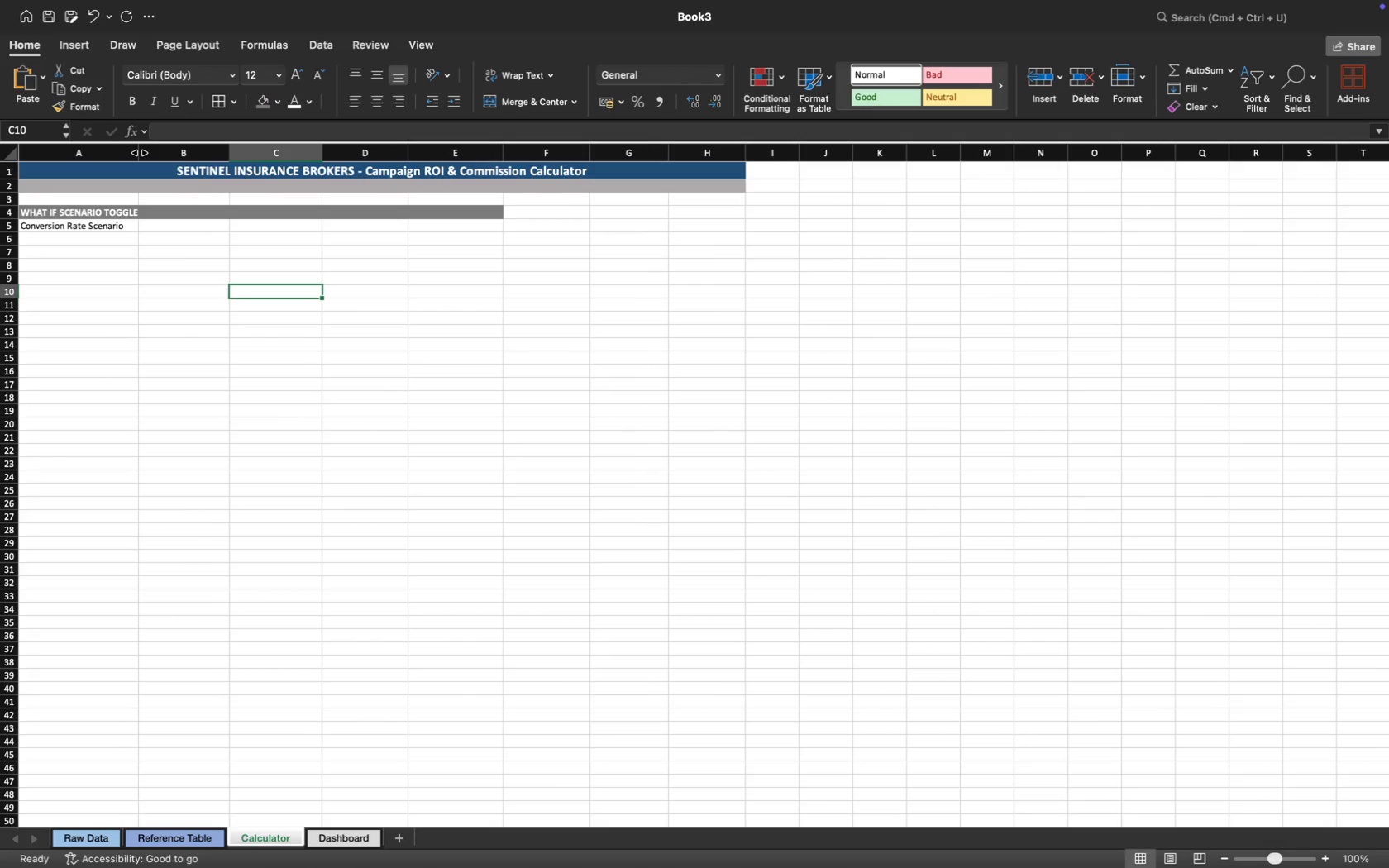 
wait(6.22)
 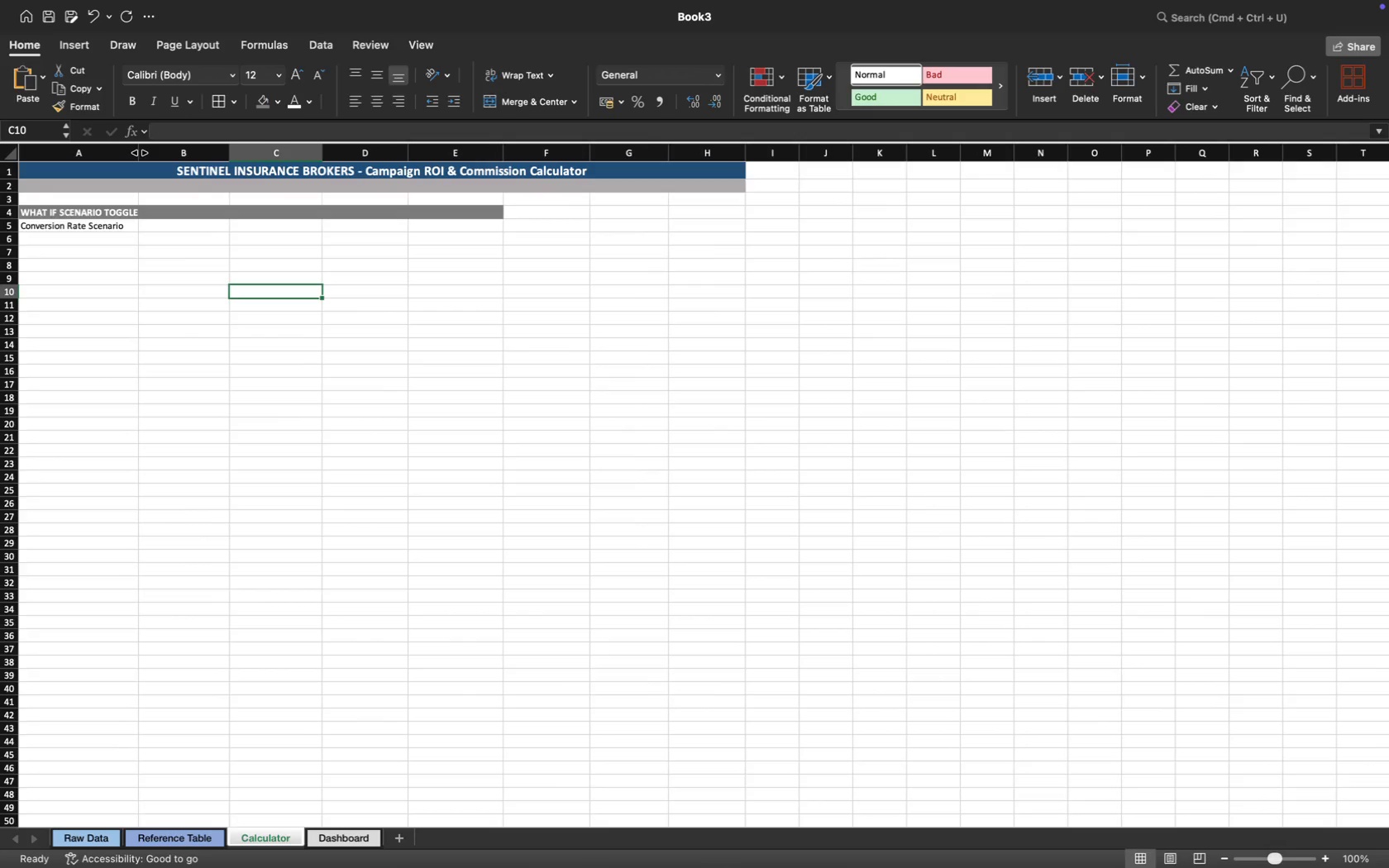 
left_click([198, 227])
 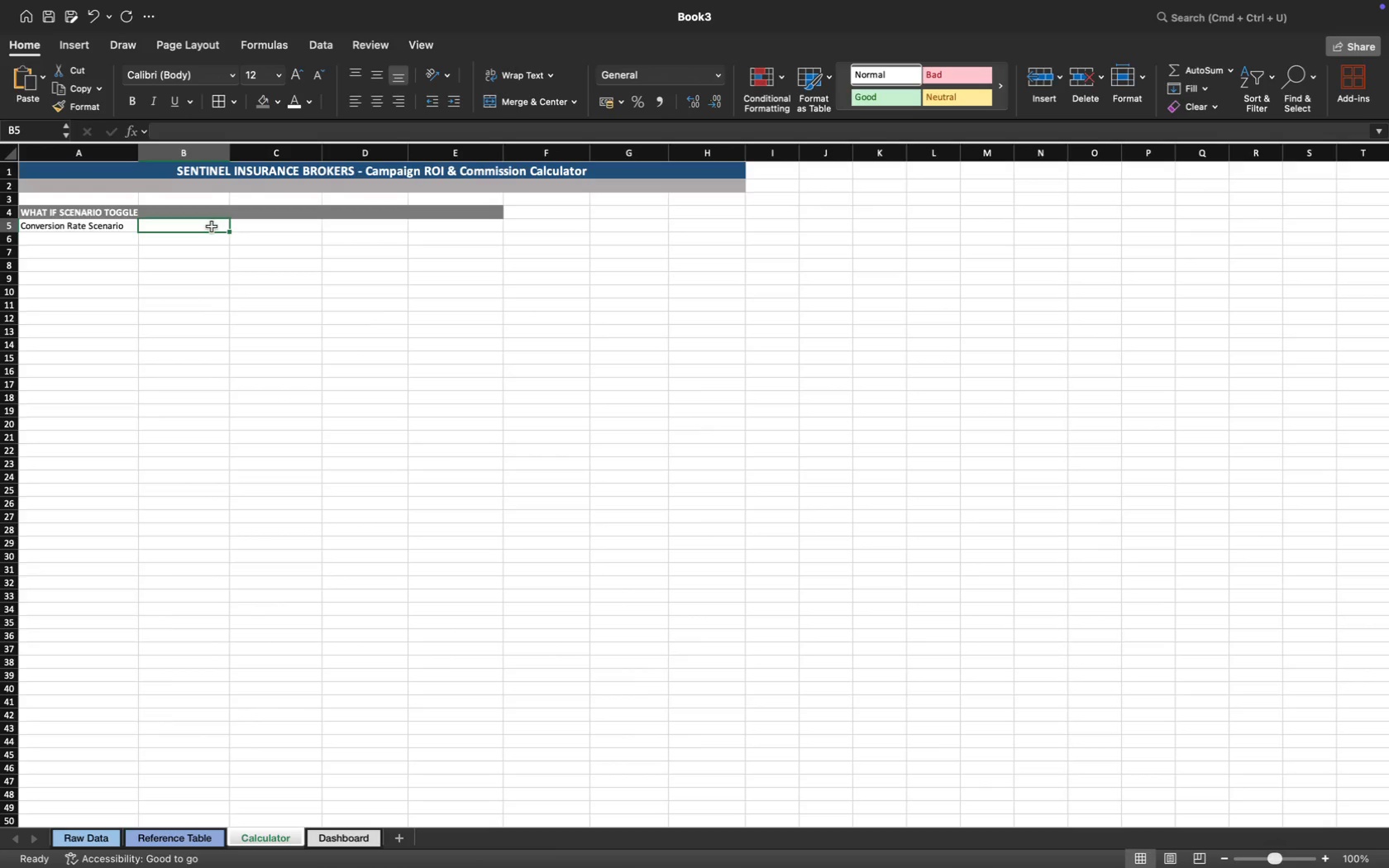 
wait(7.28)
 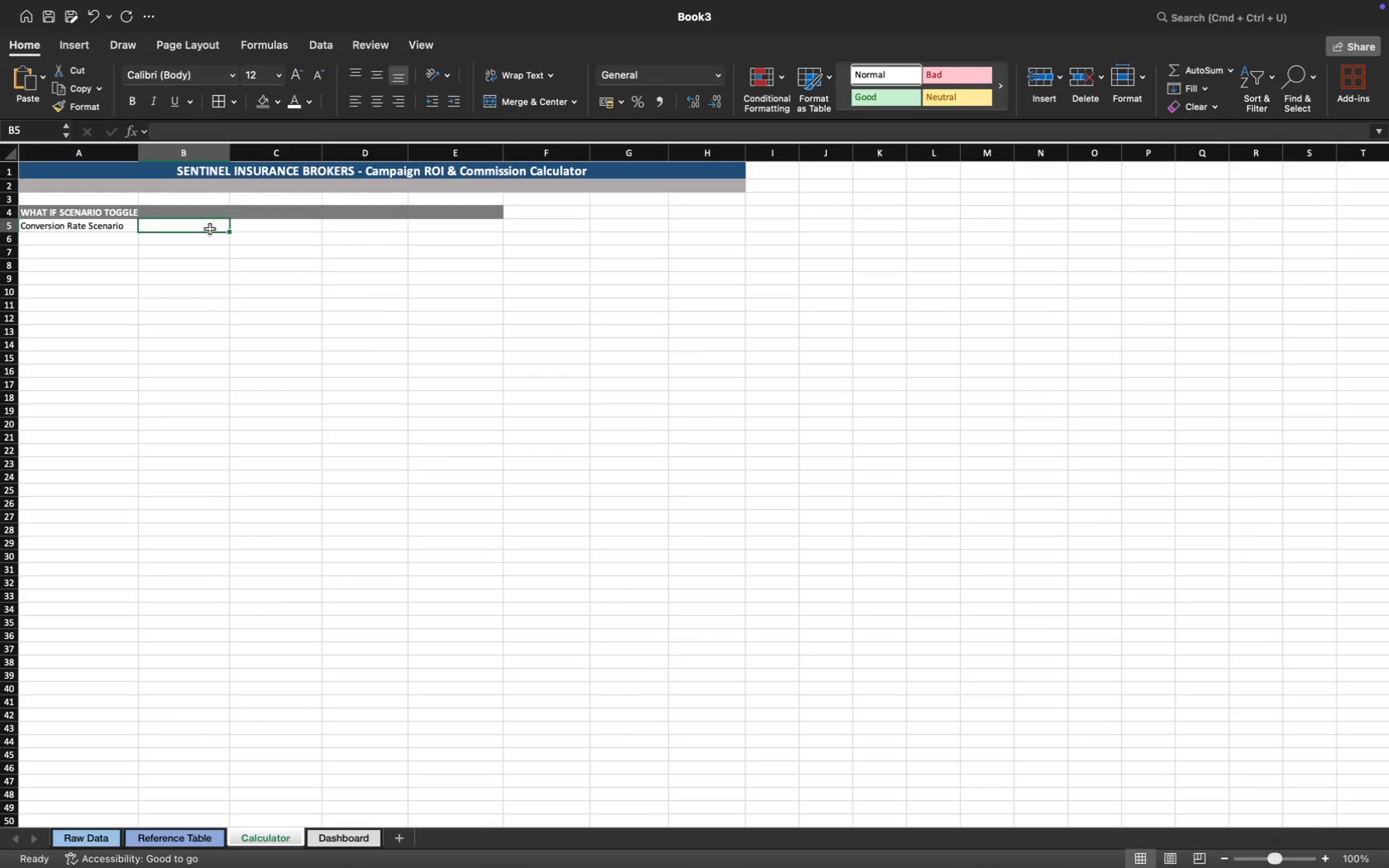 
left_click_drag(start_coordinate=[231, 152], to_coordinate=[250, 152])
 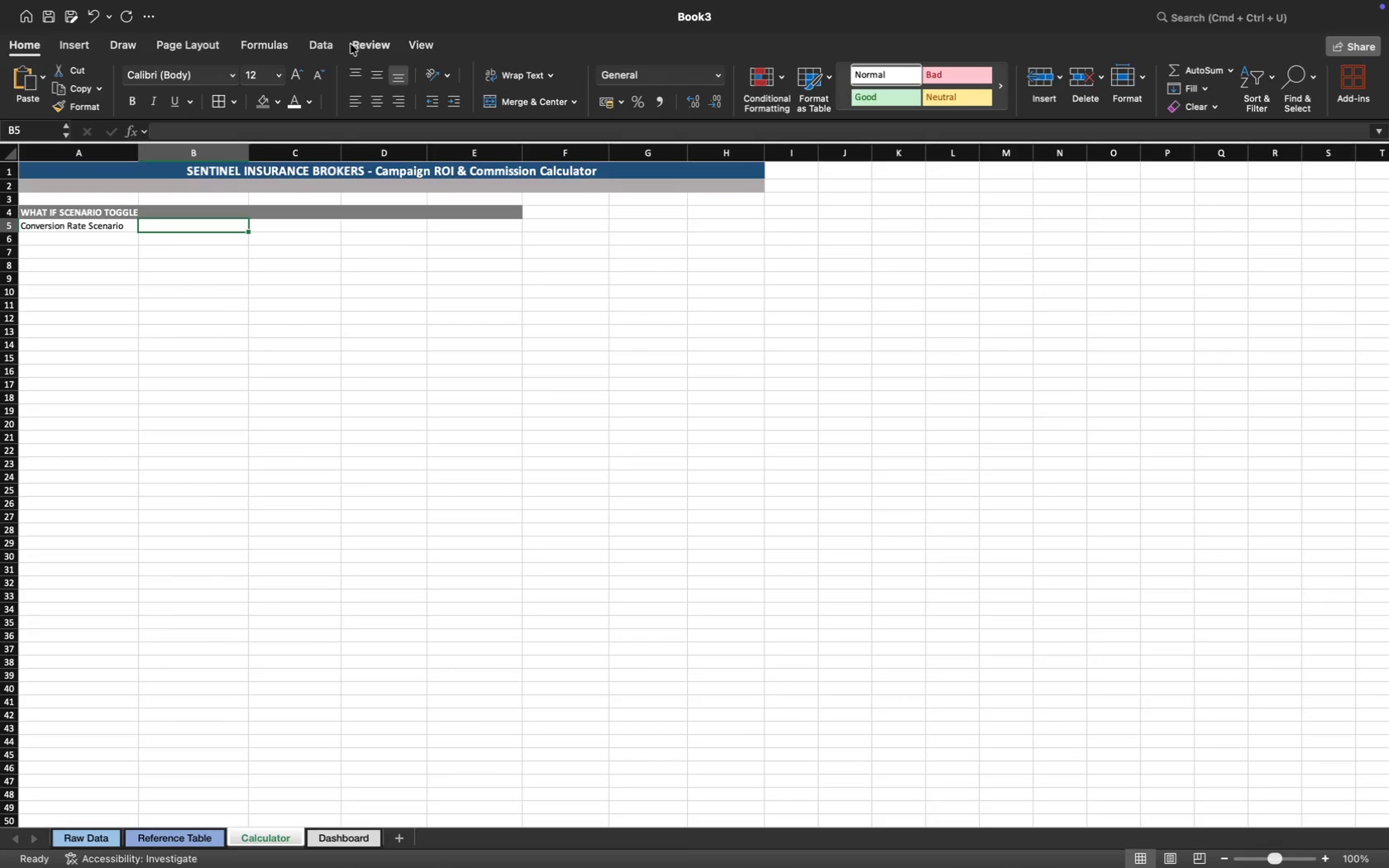 
left_click([319, 45])
 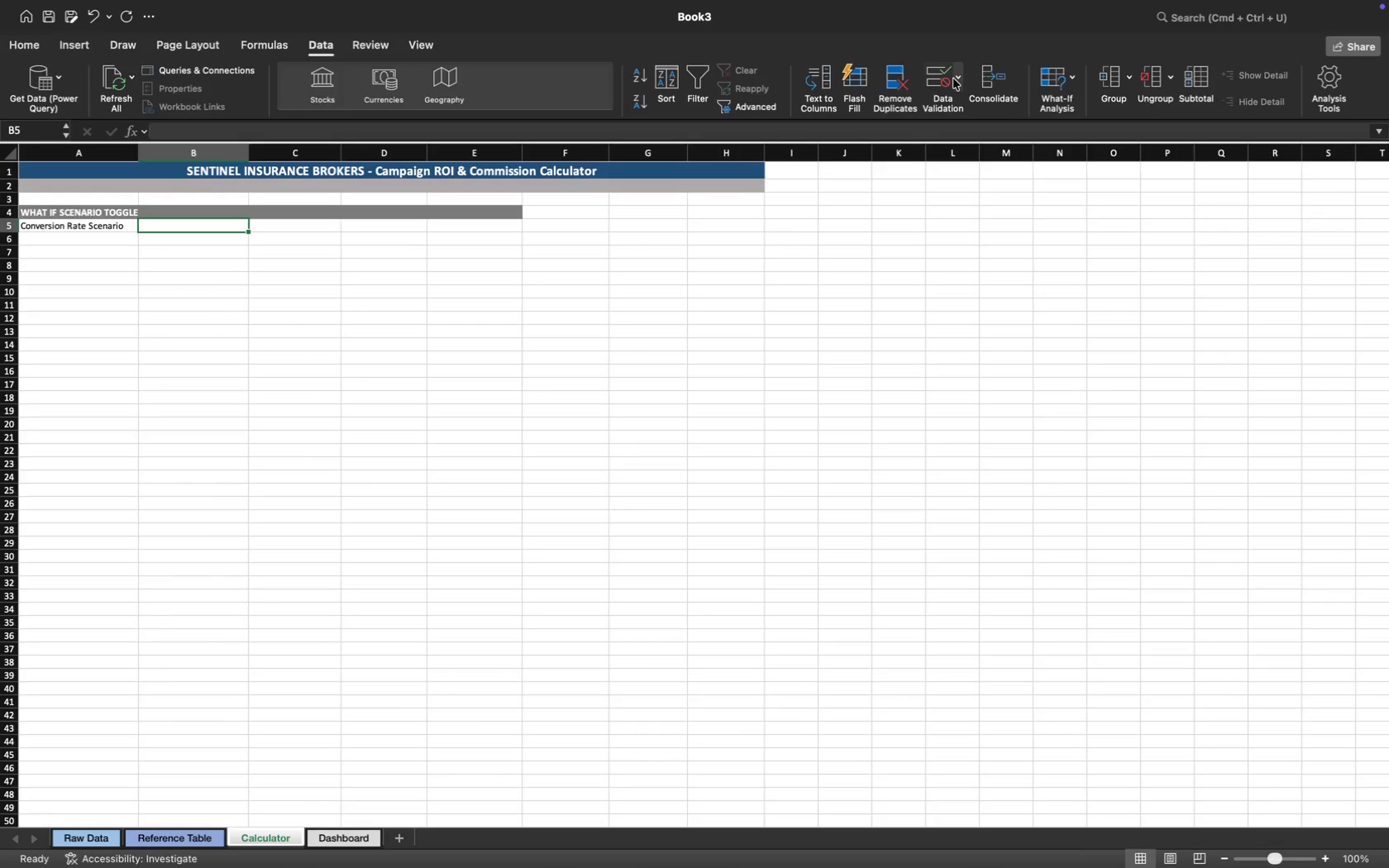 
left_click([955, 79])
 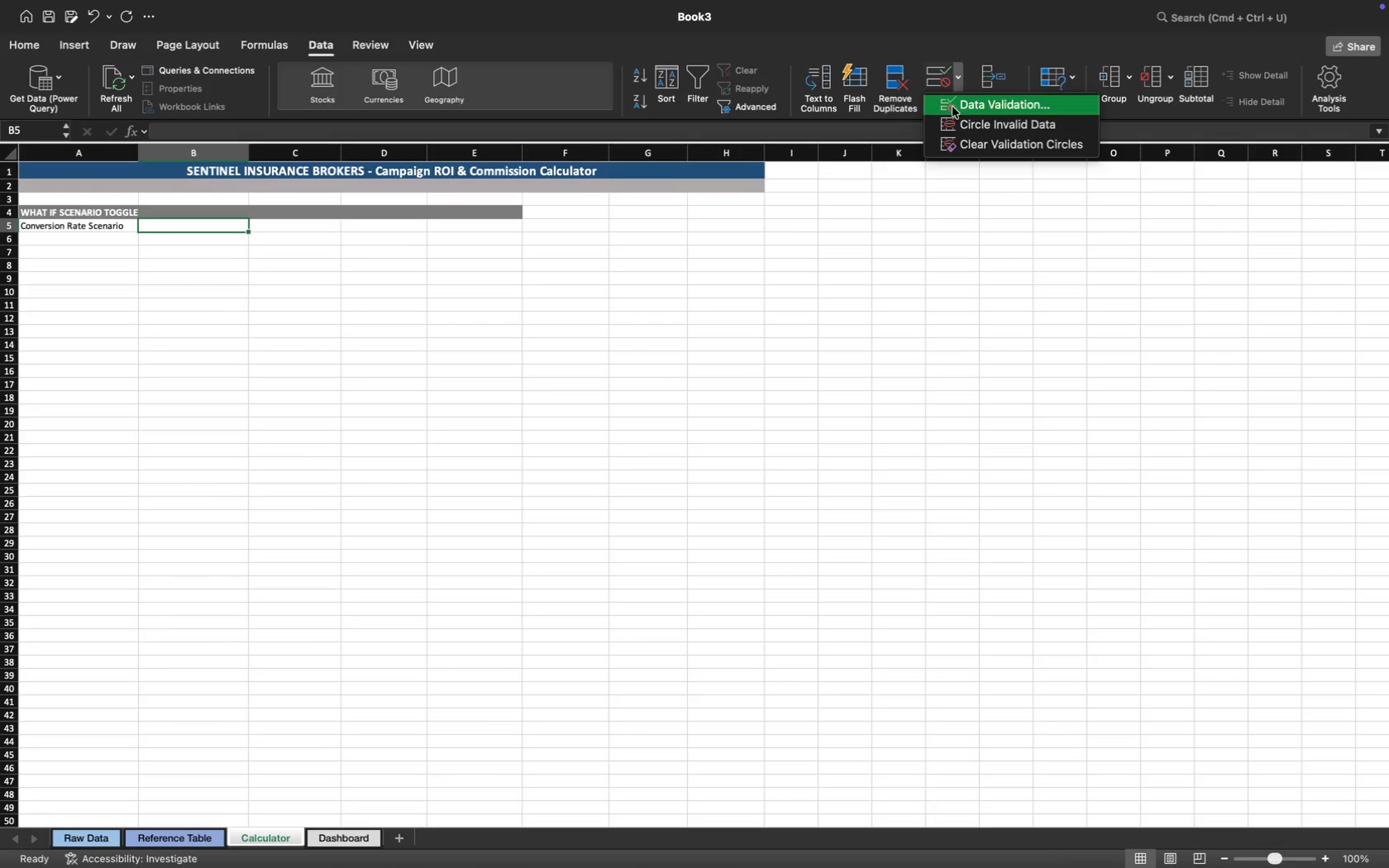 
left_click([952, 106])
 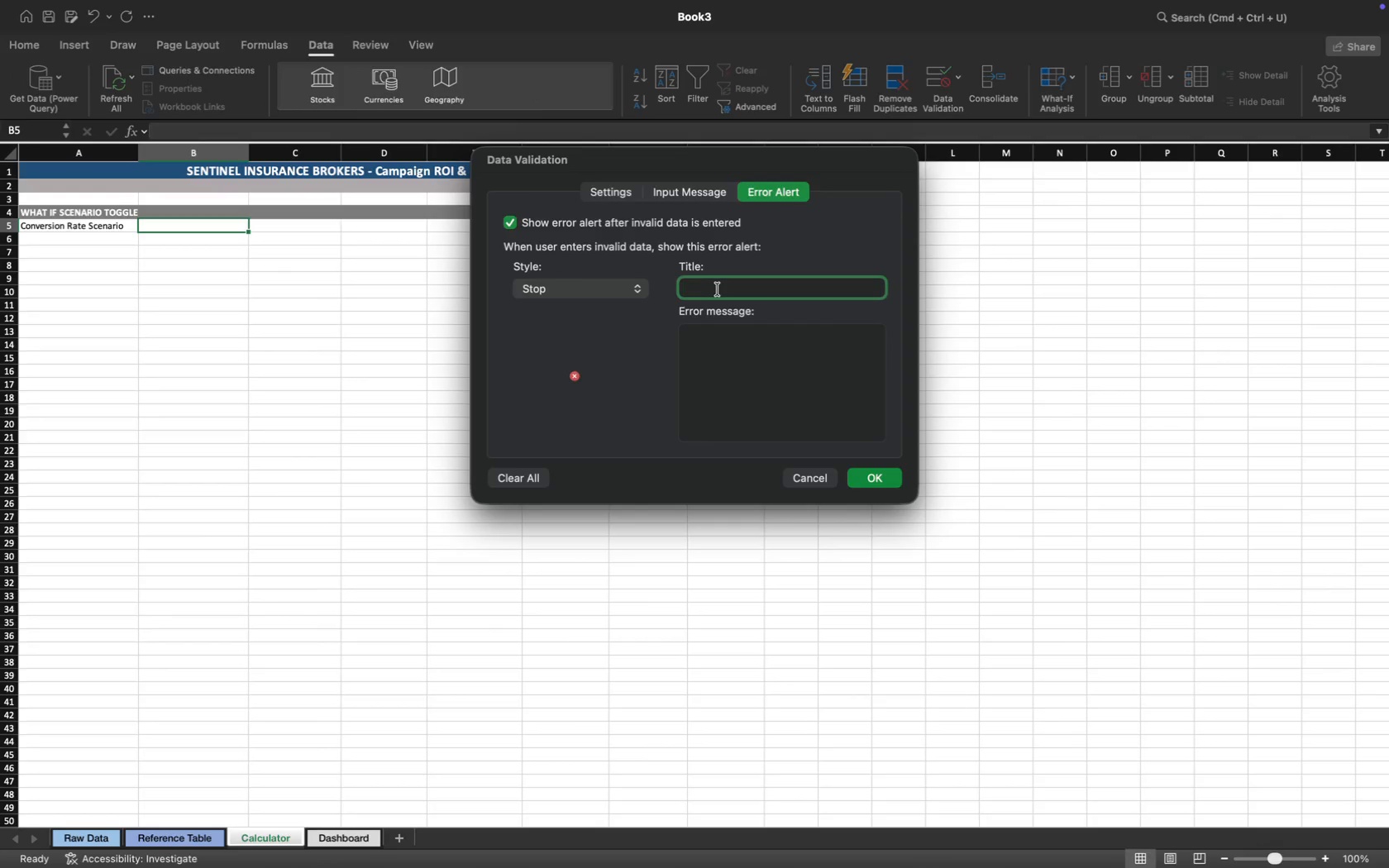 
left_click([609, 188])
 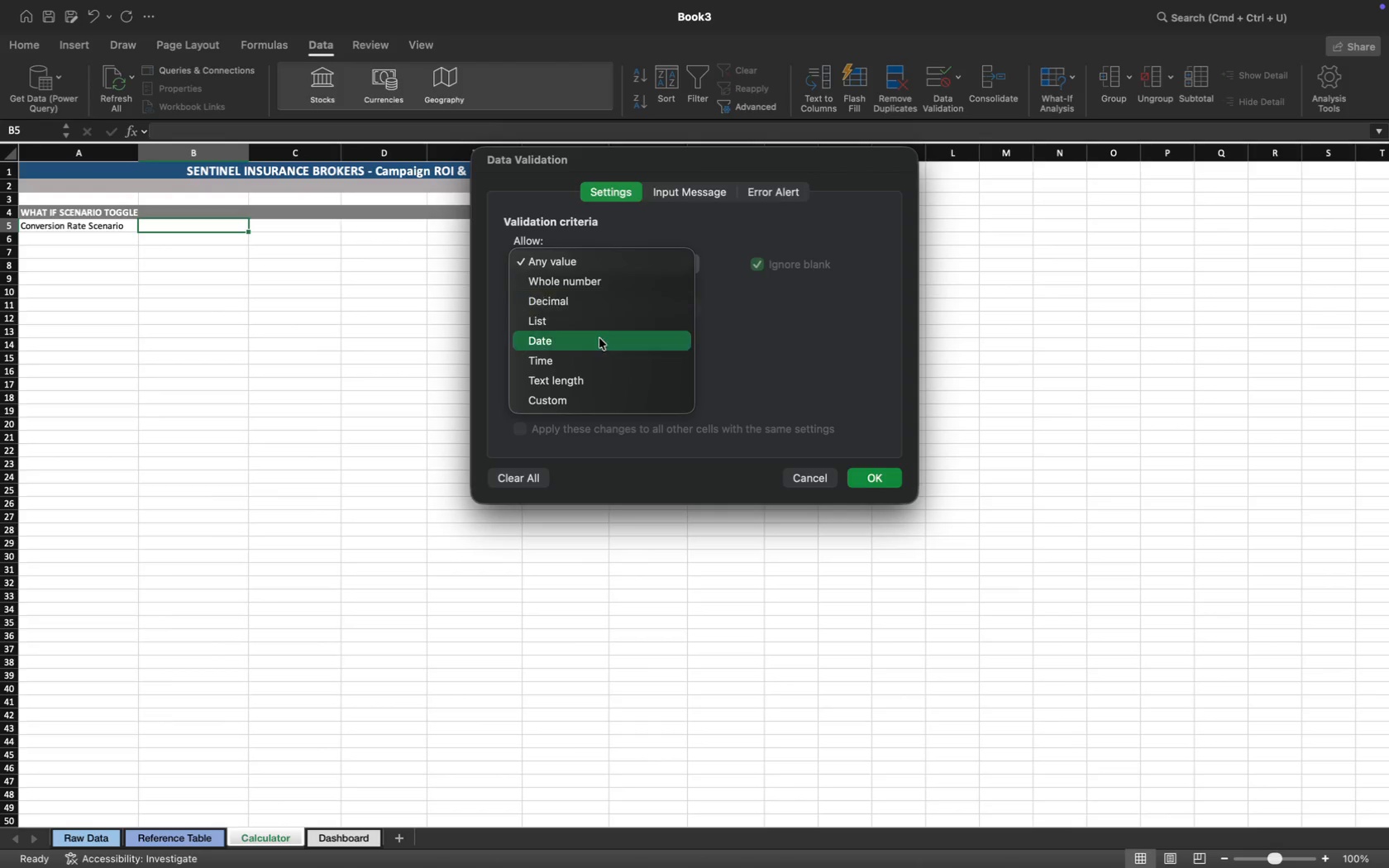 
left_click([611, 320])
 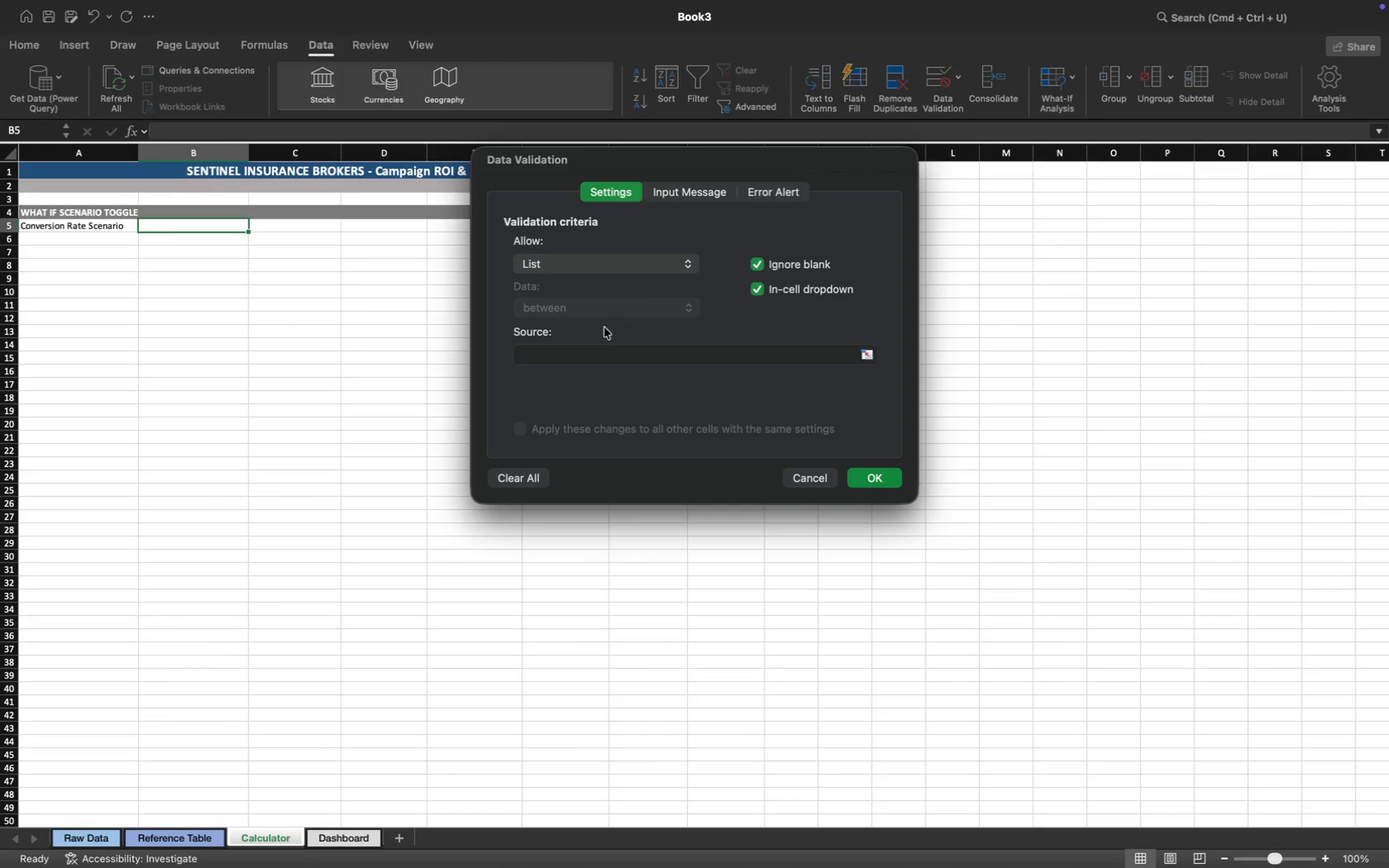 
left_click([599, 355])
 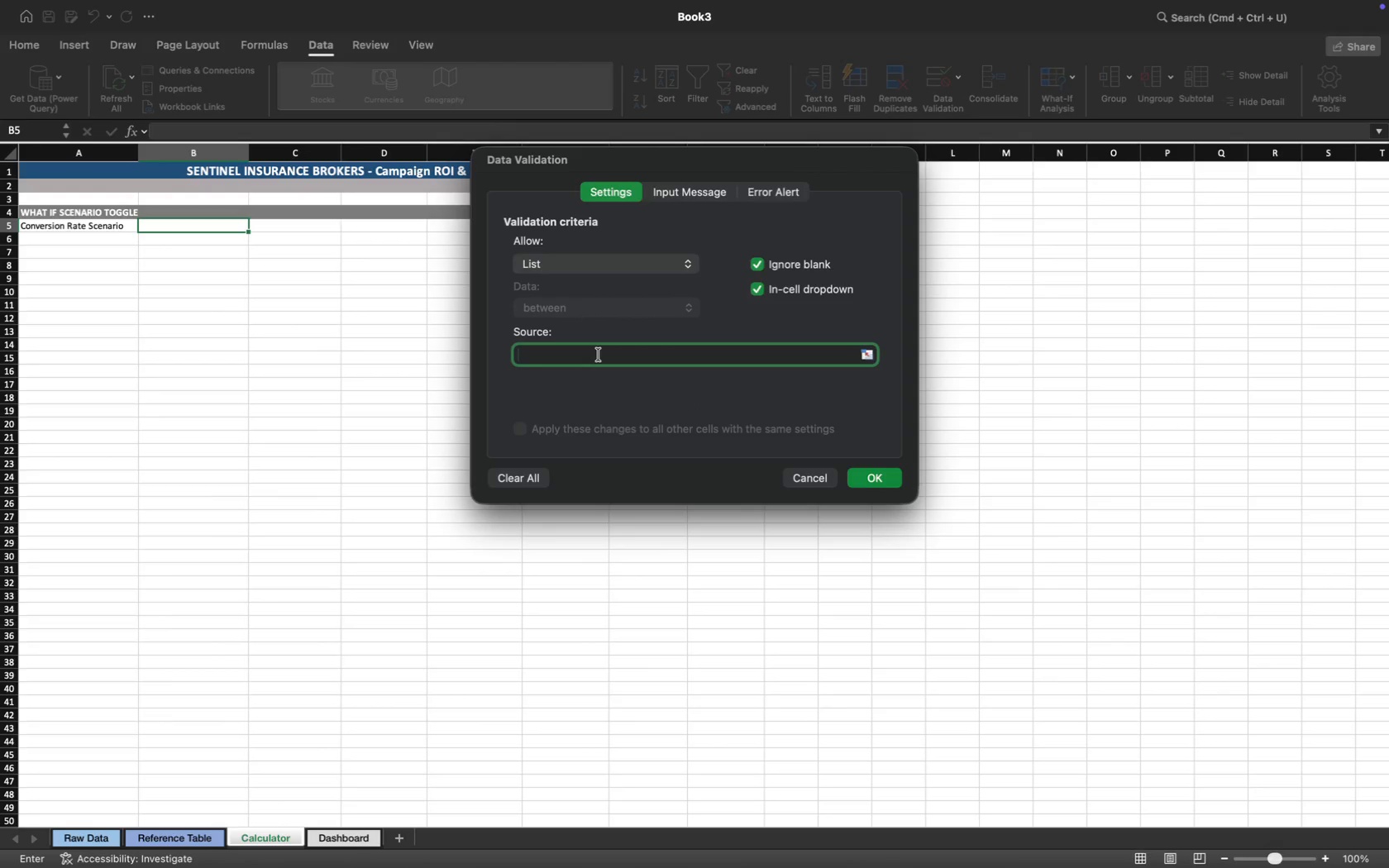 
wait(6.72)
 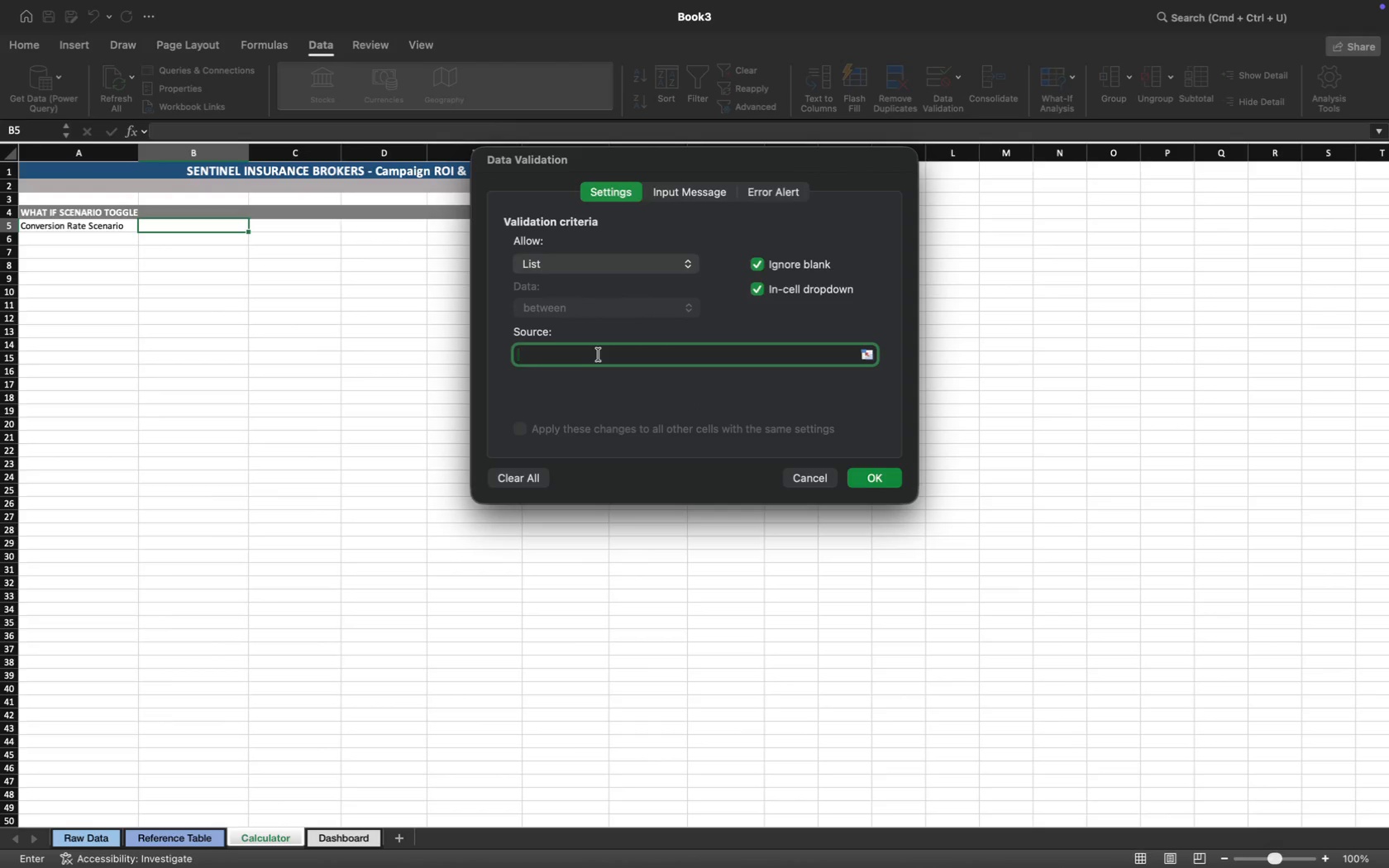 
type(Base;+1% Conv.;+2% Conv.)
 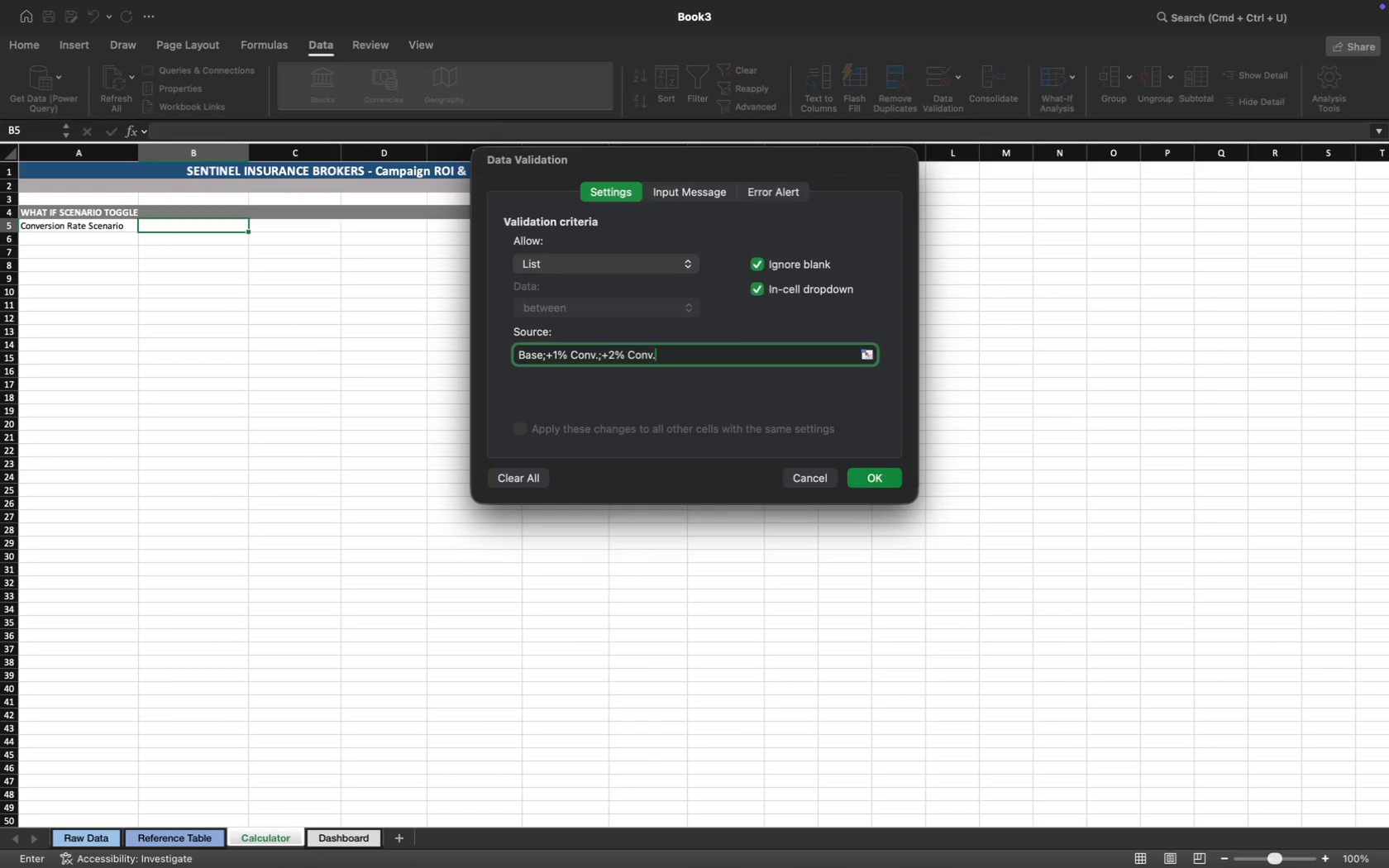 
wait(13.95)
 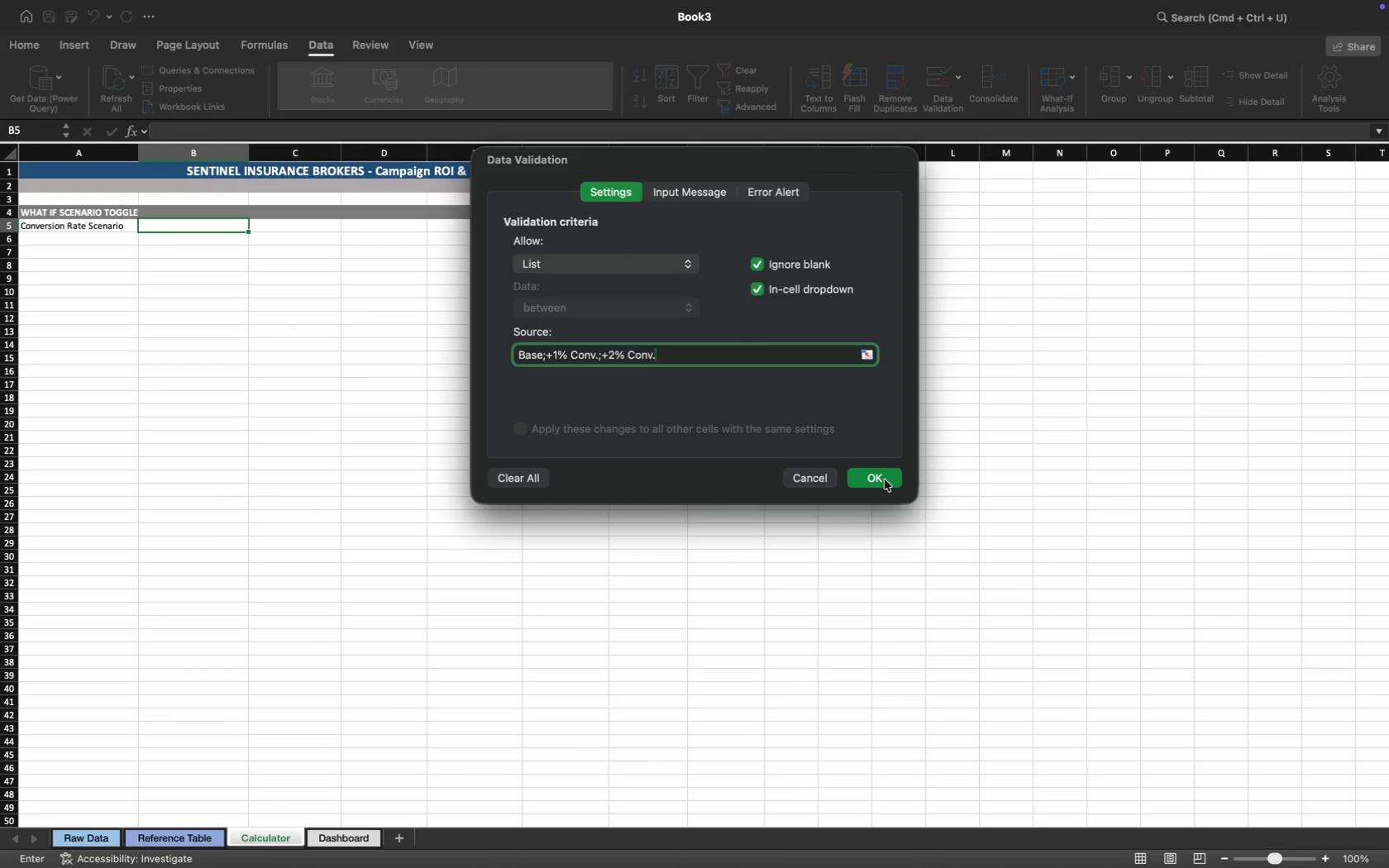 
left_click([885, 479])
 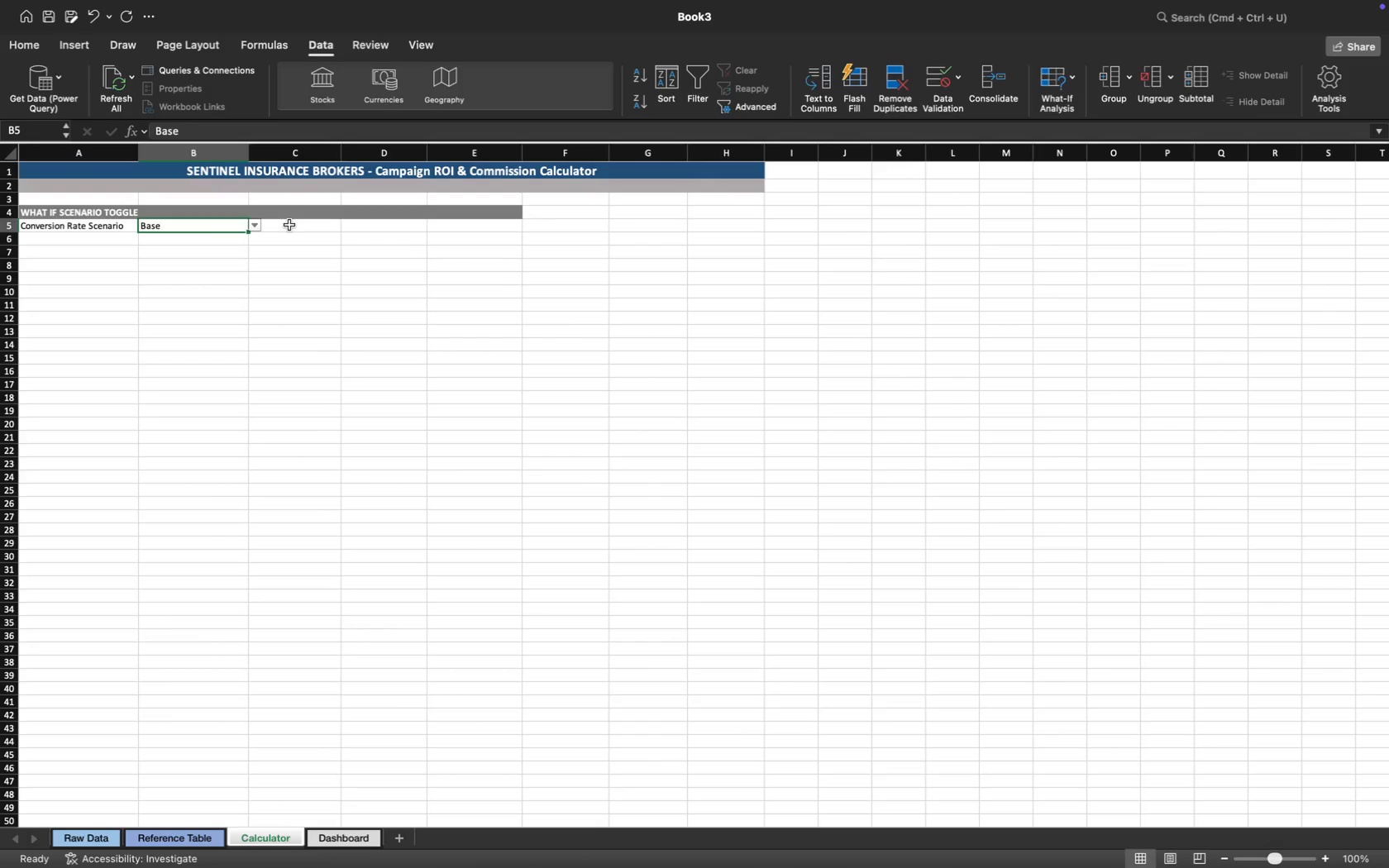 
wait(5.85)
 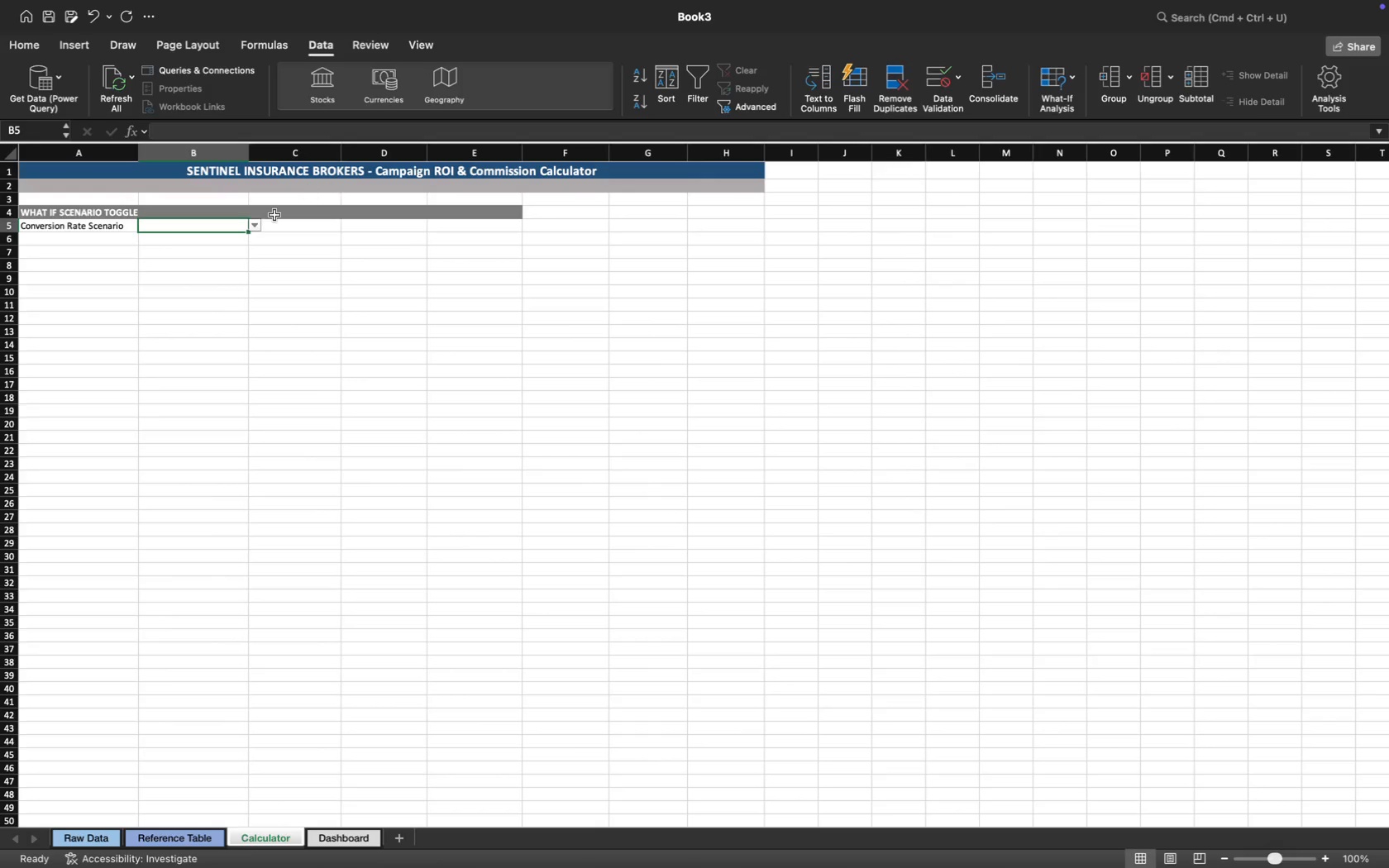 
left_click([26, 46])
 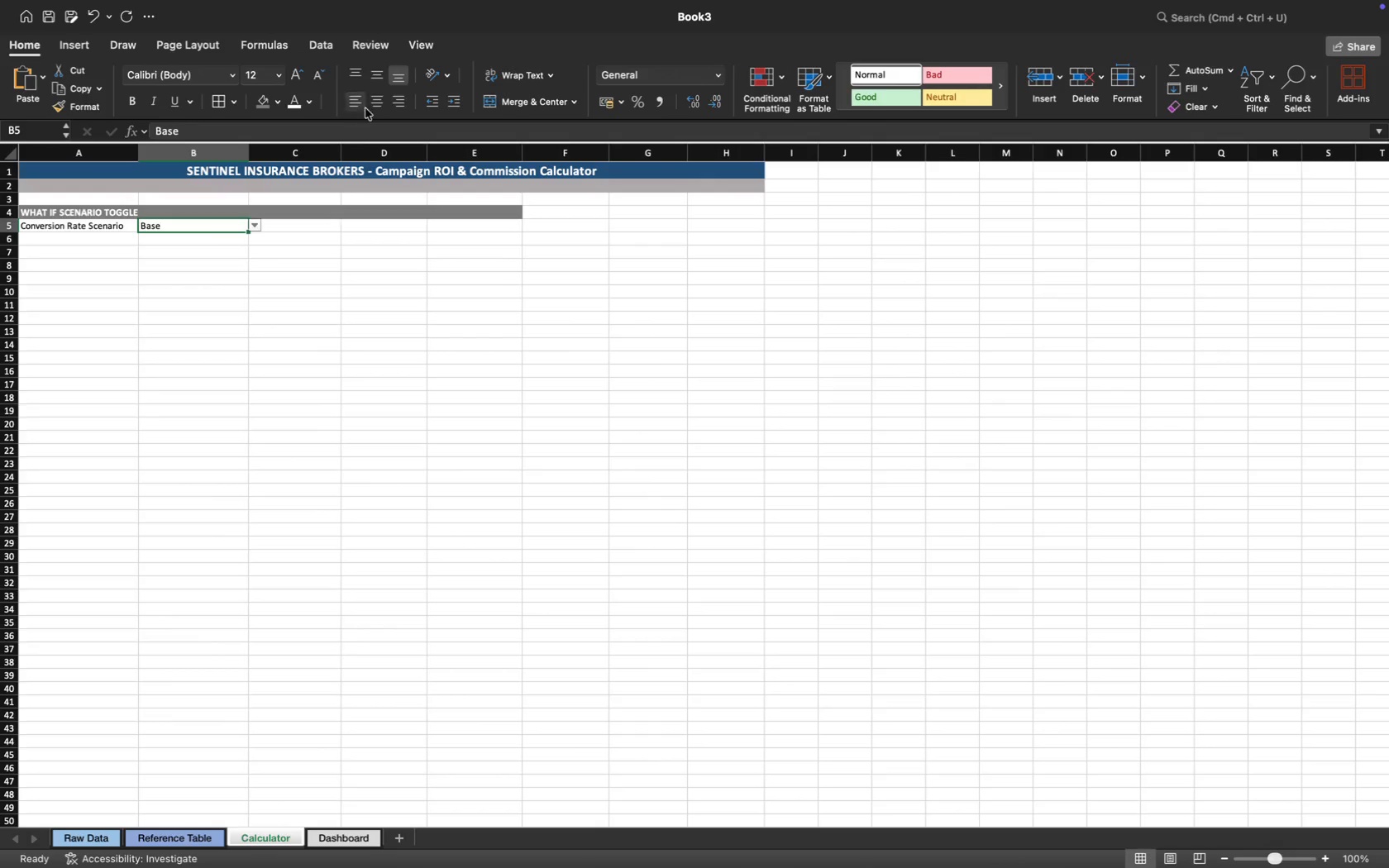 
left_click([378, 107])
 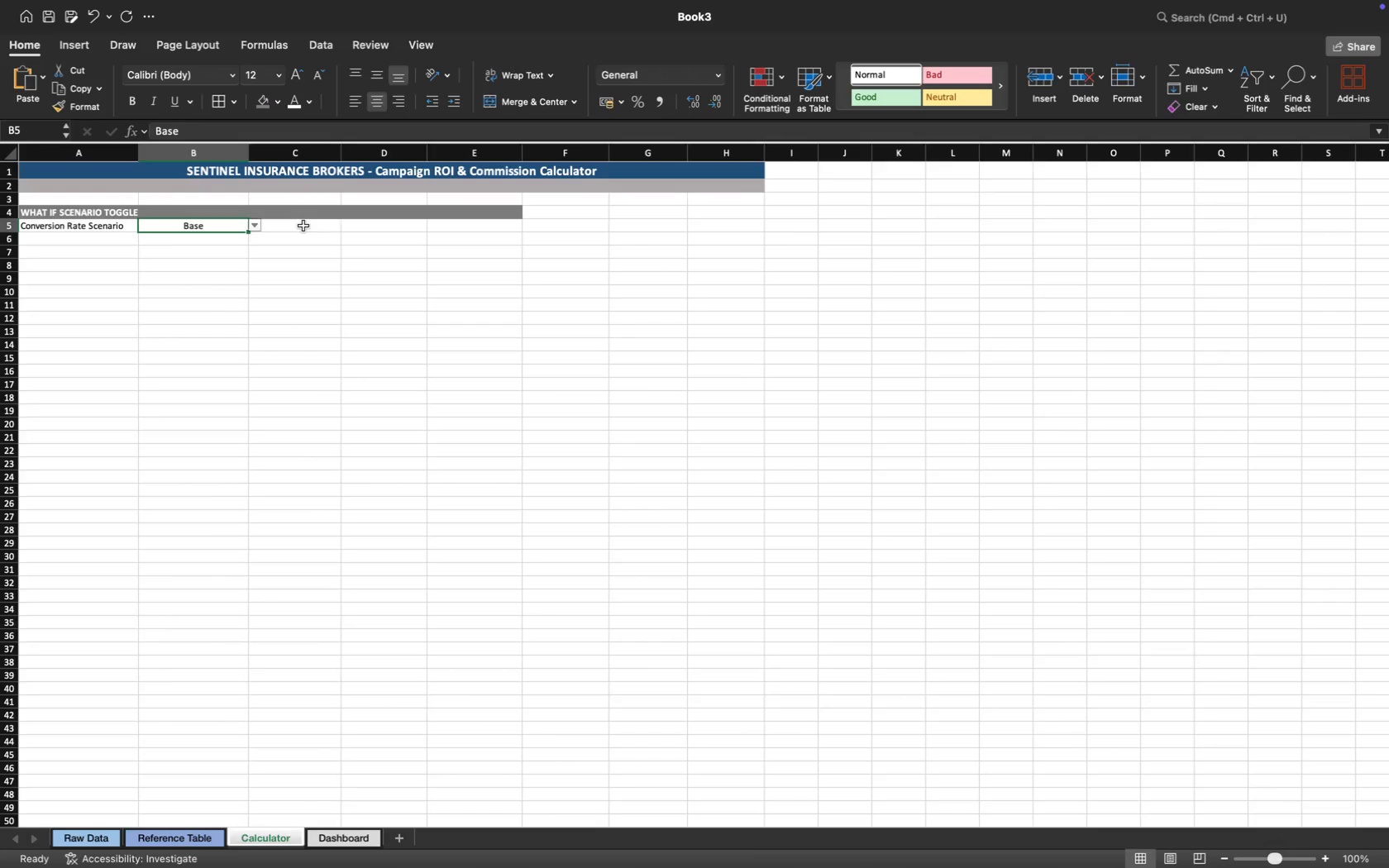 
wait(10.08)
 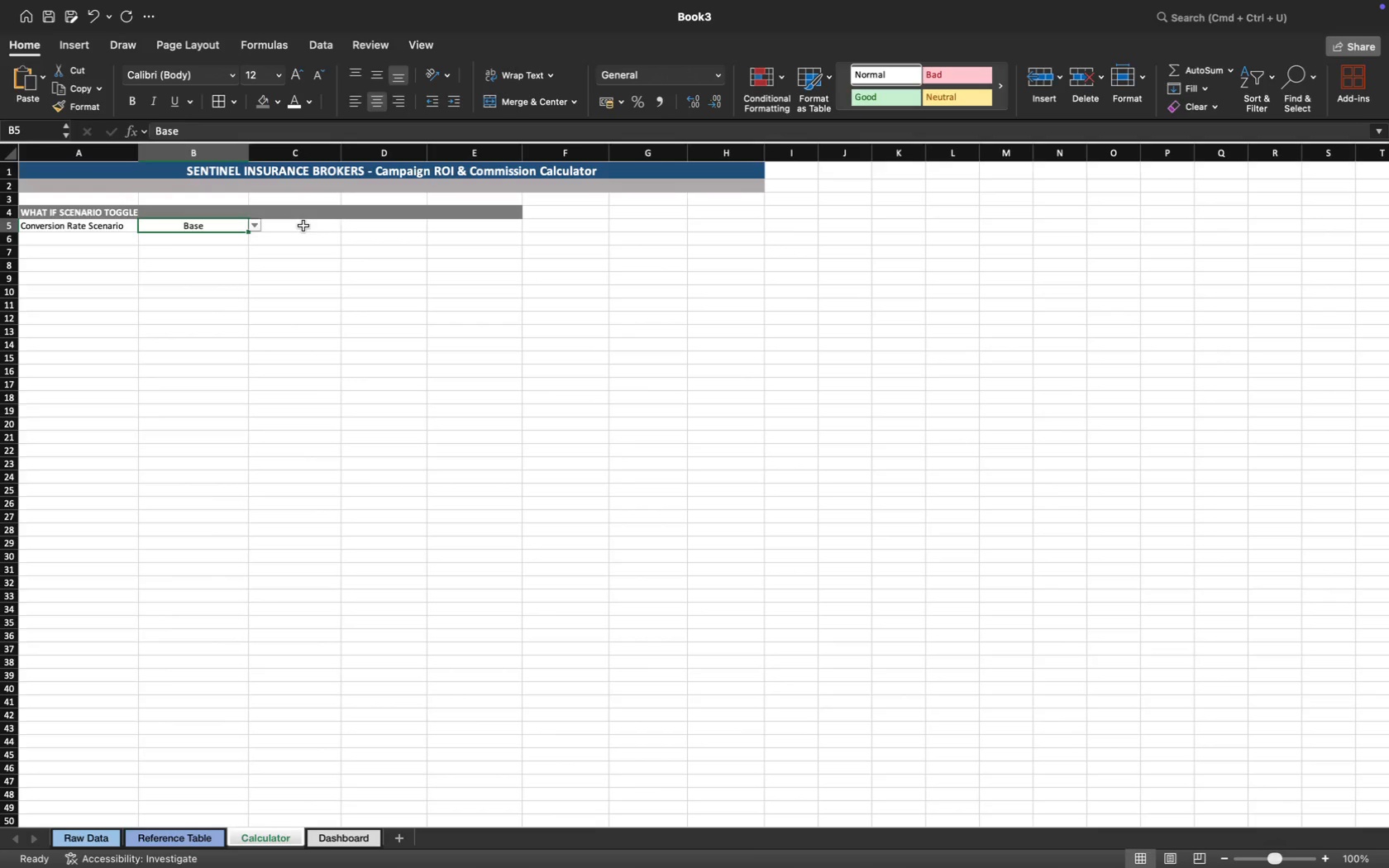 
left_click_drag(start_coordinate=[219, 226], to_coordinate=[355, 220])
 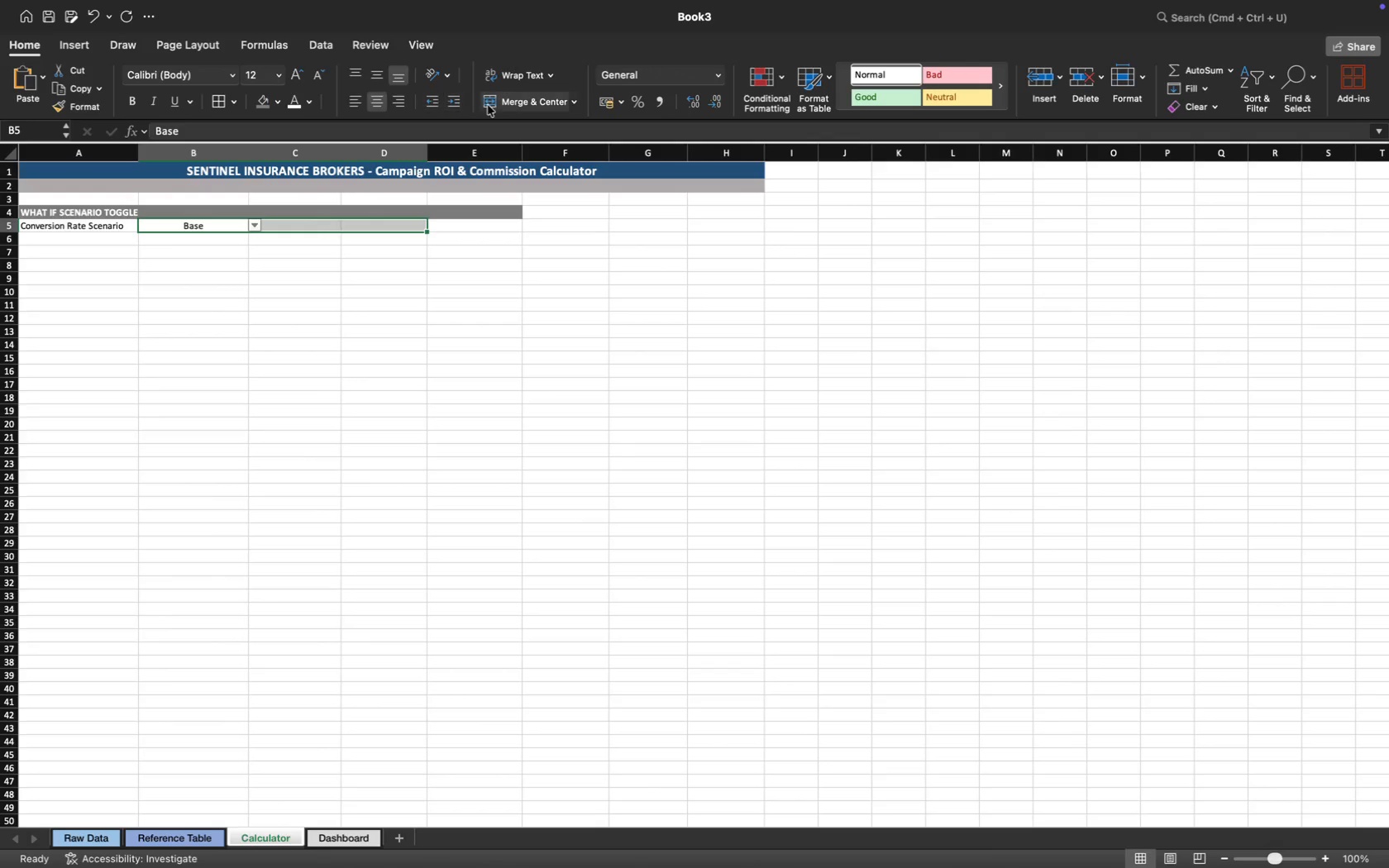 
left_click([504, 105])
 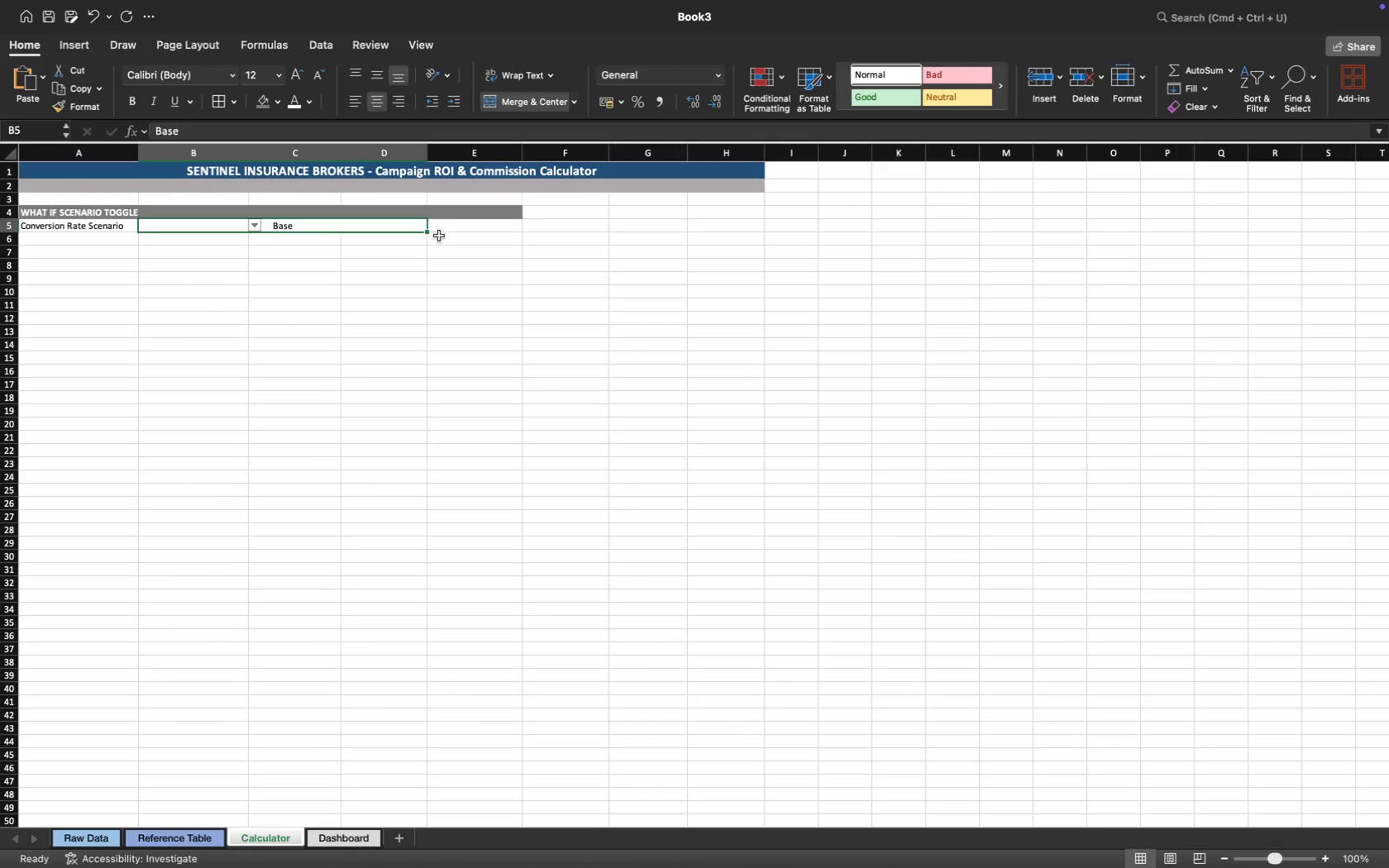 
left_click([448, 243])
 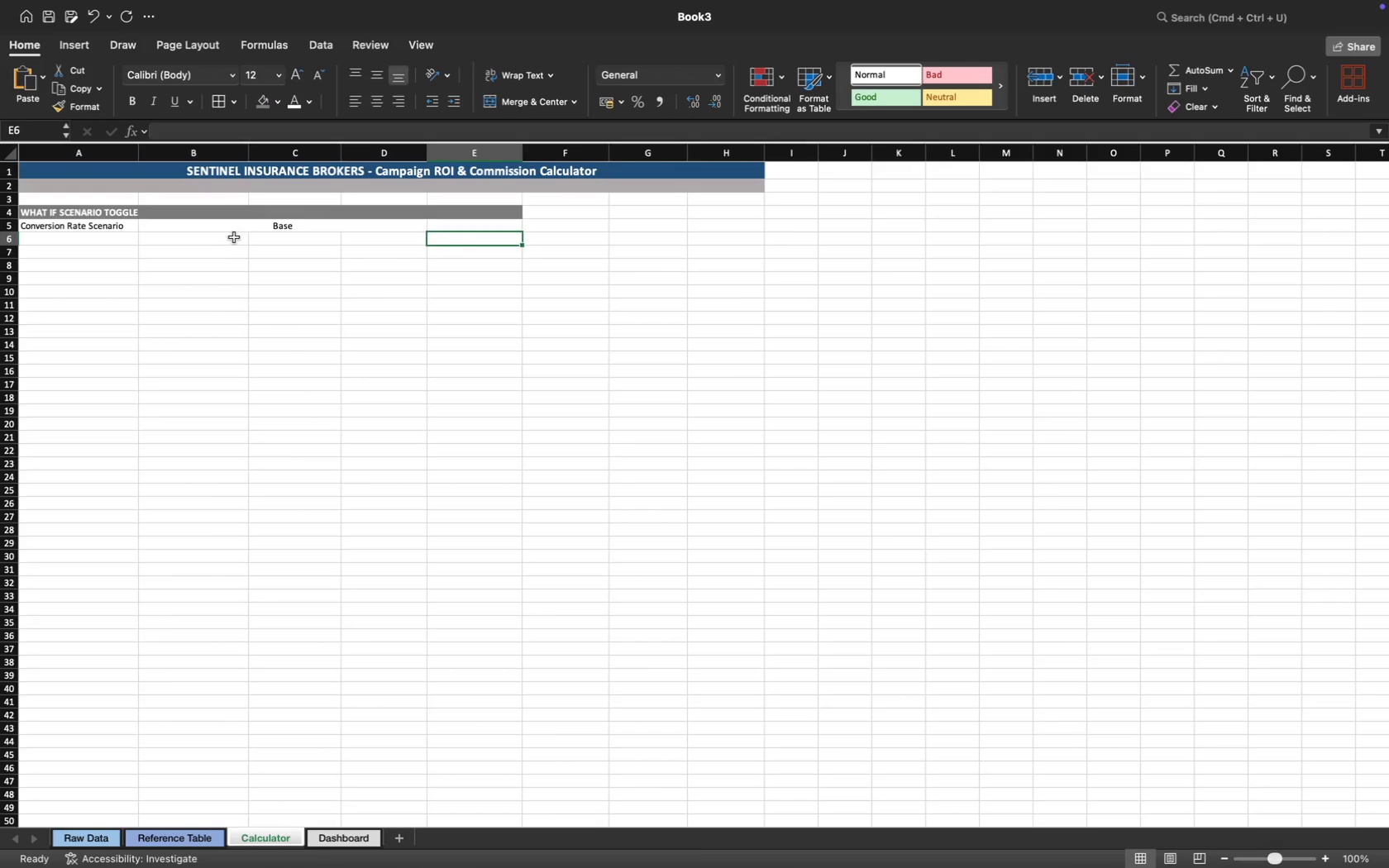 
left_click([223, 227])
 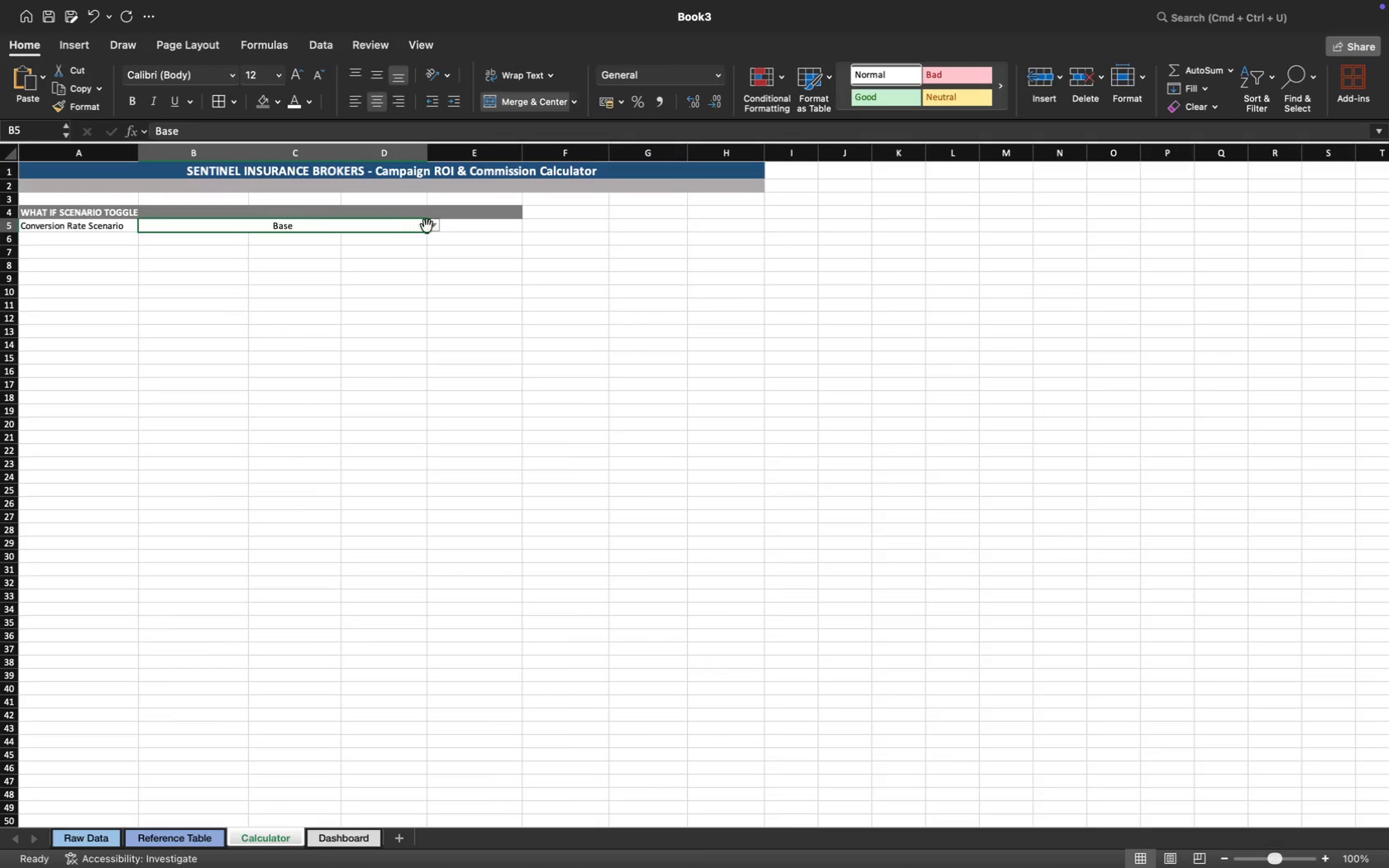 
left_click([437, 227])
 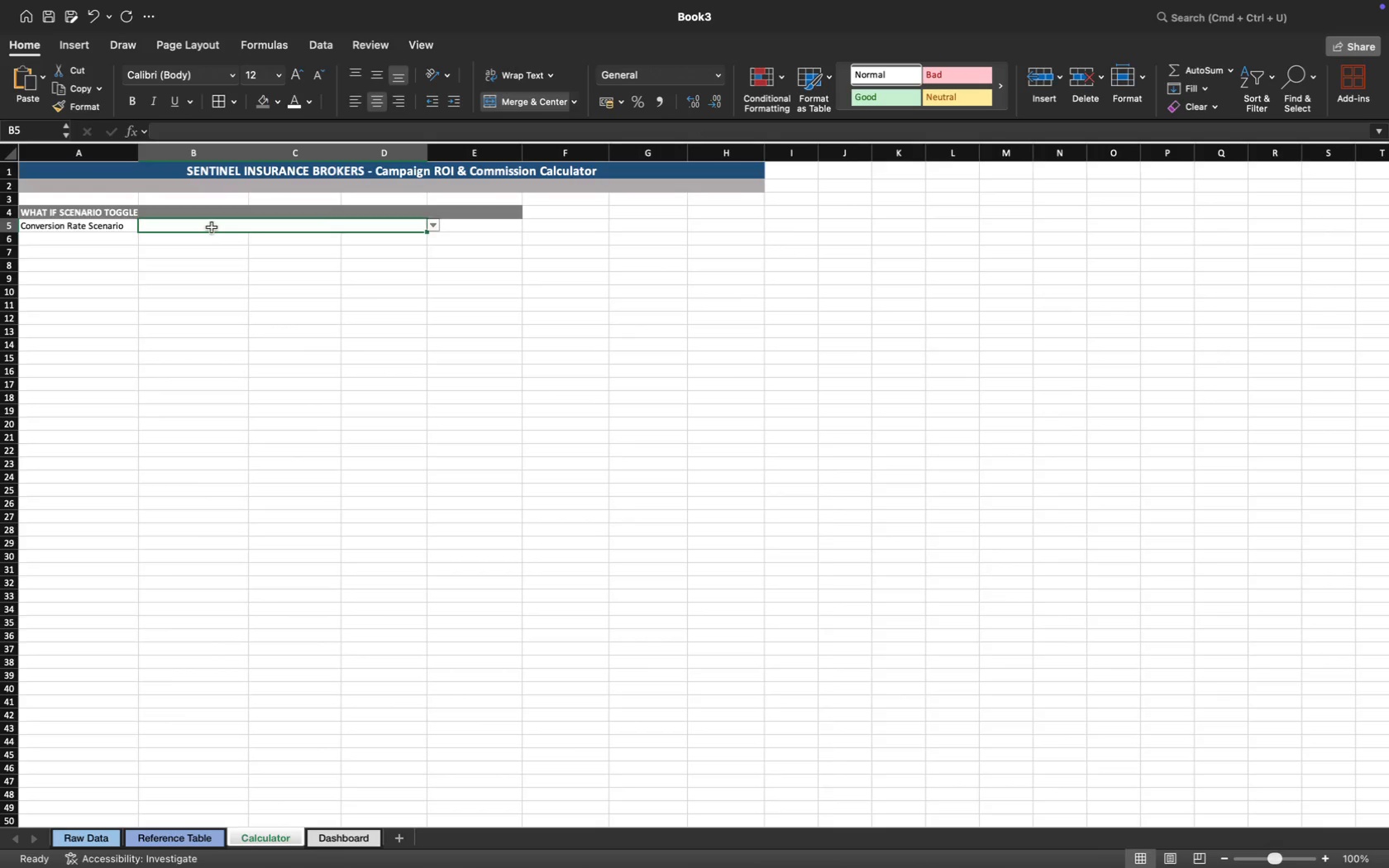 
left_click([212, 227])
 